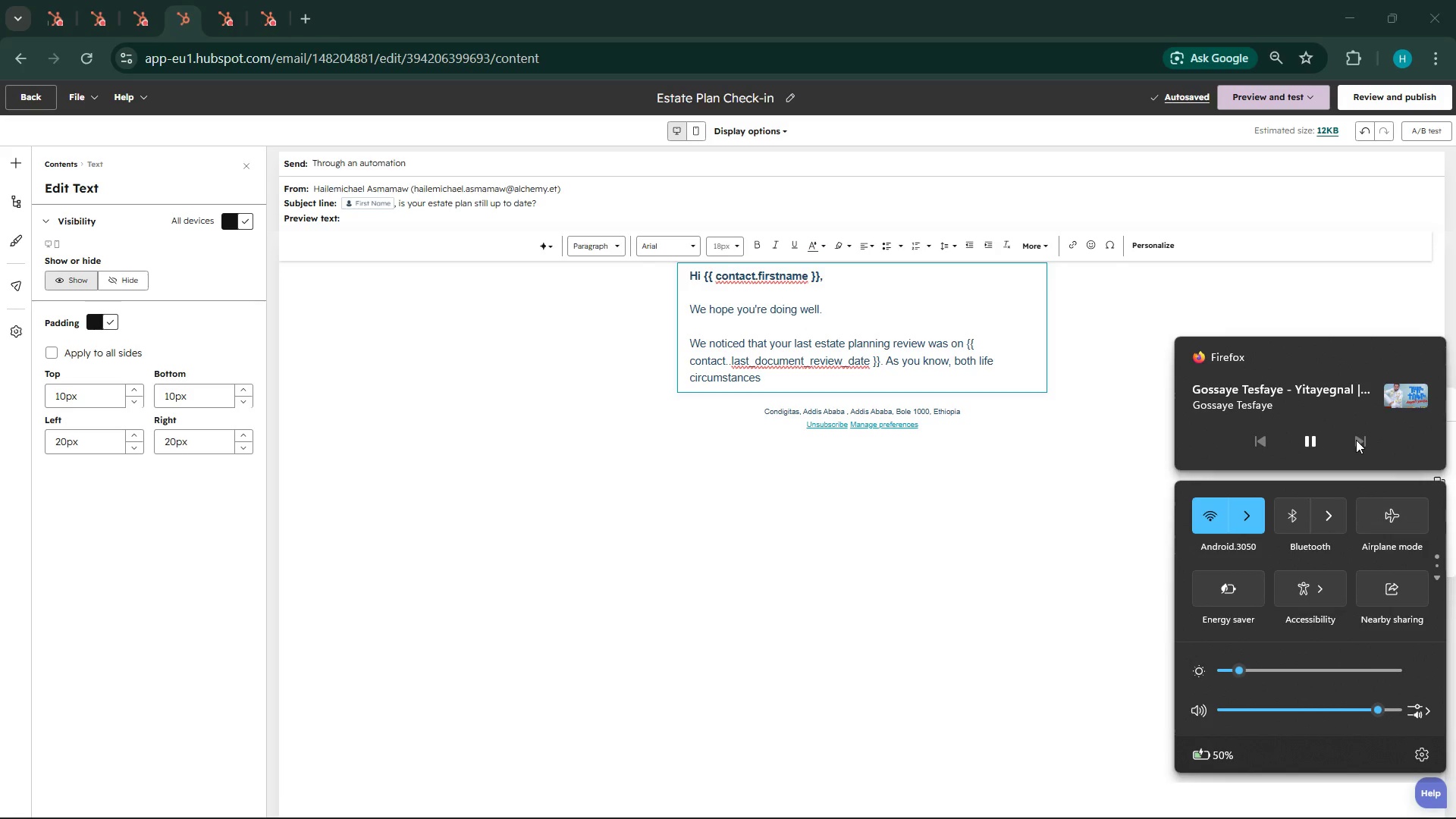 
left_click([1356, 440])
 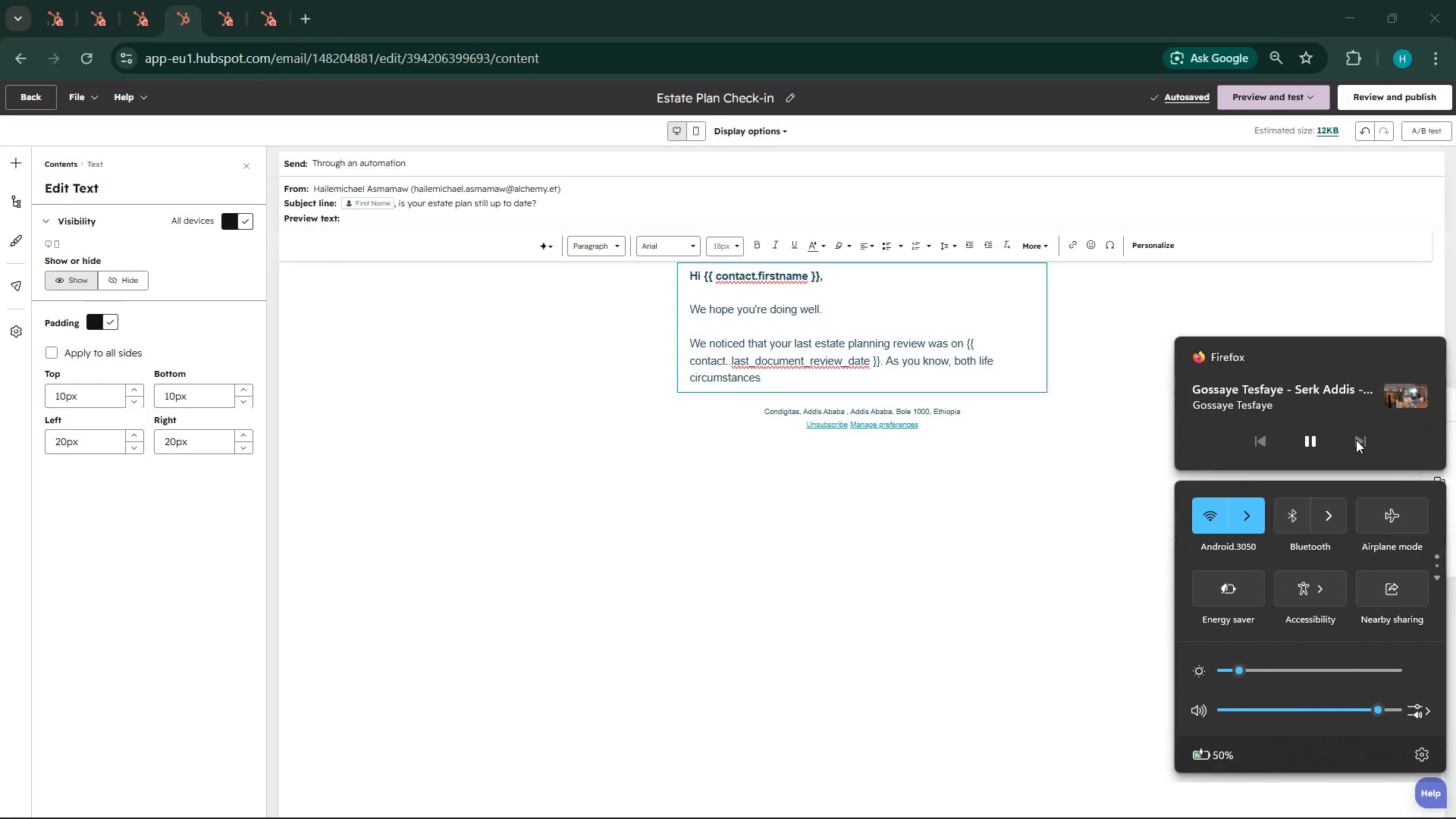 
left_click([1356, 440])
 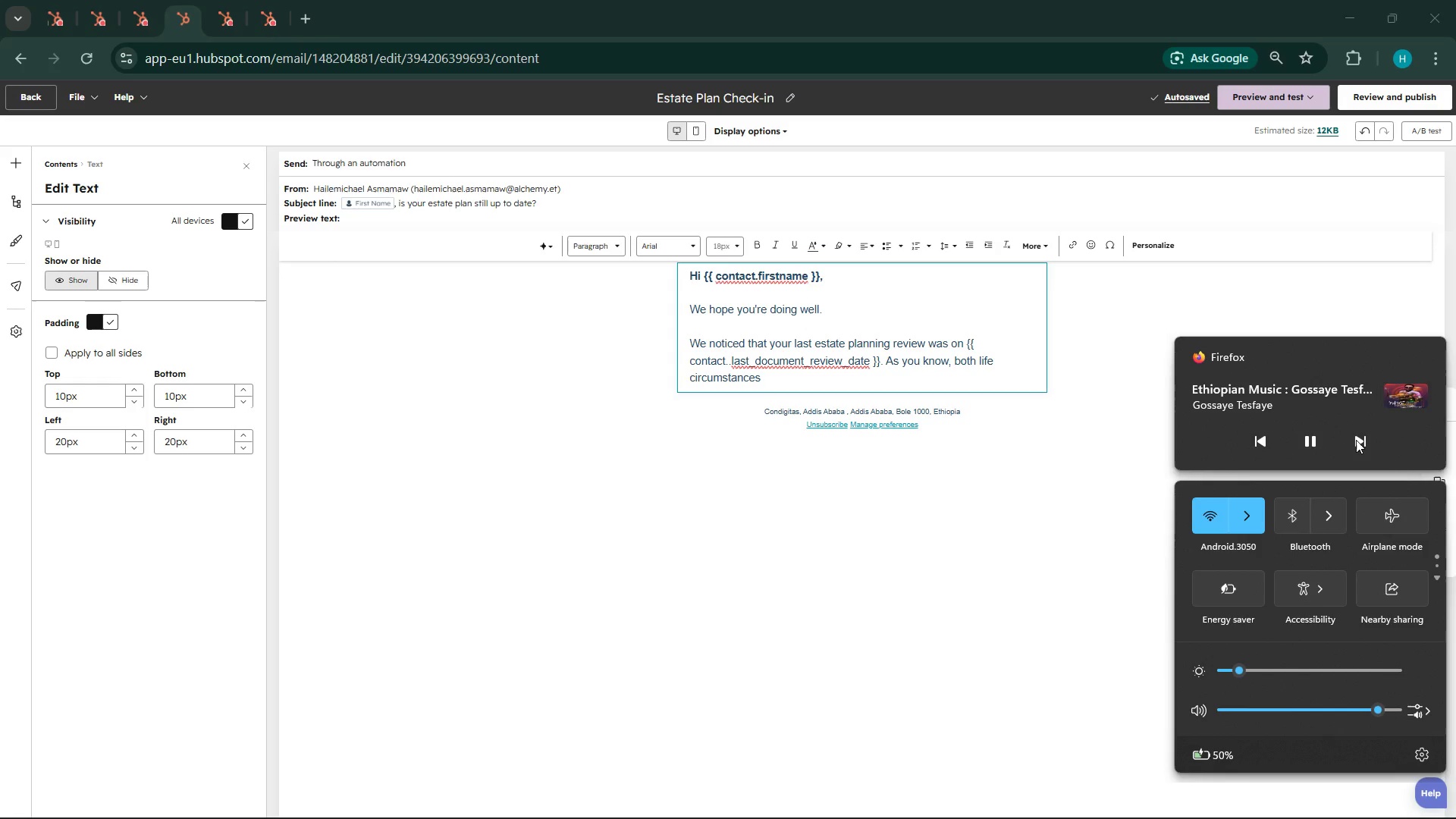 
left_click([1356, 440])
 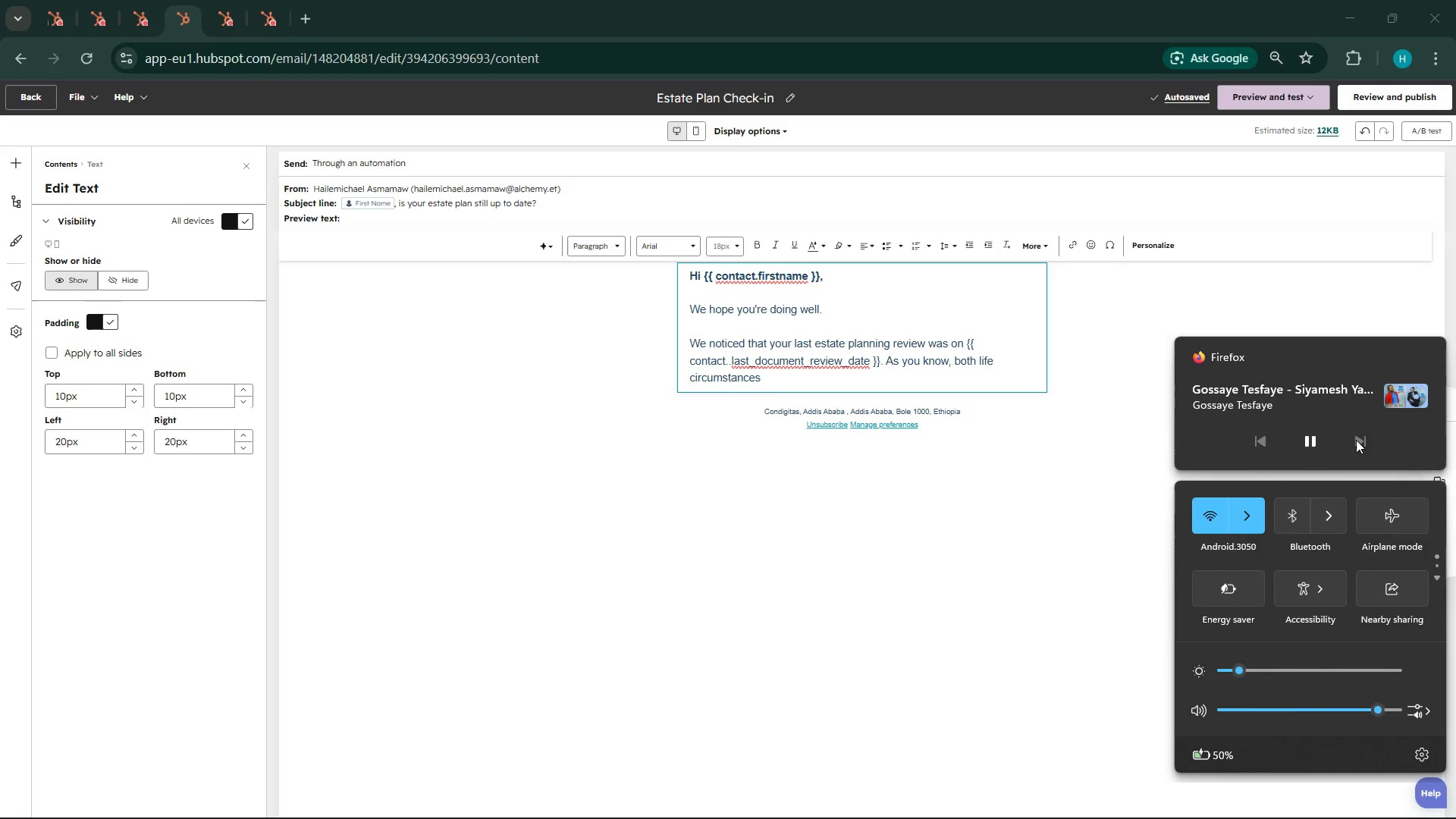 
left_click([725, 533])
 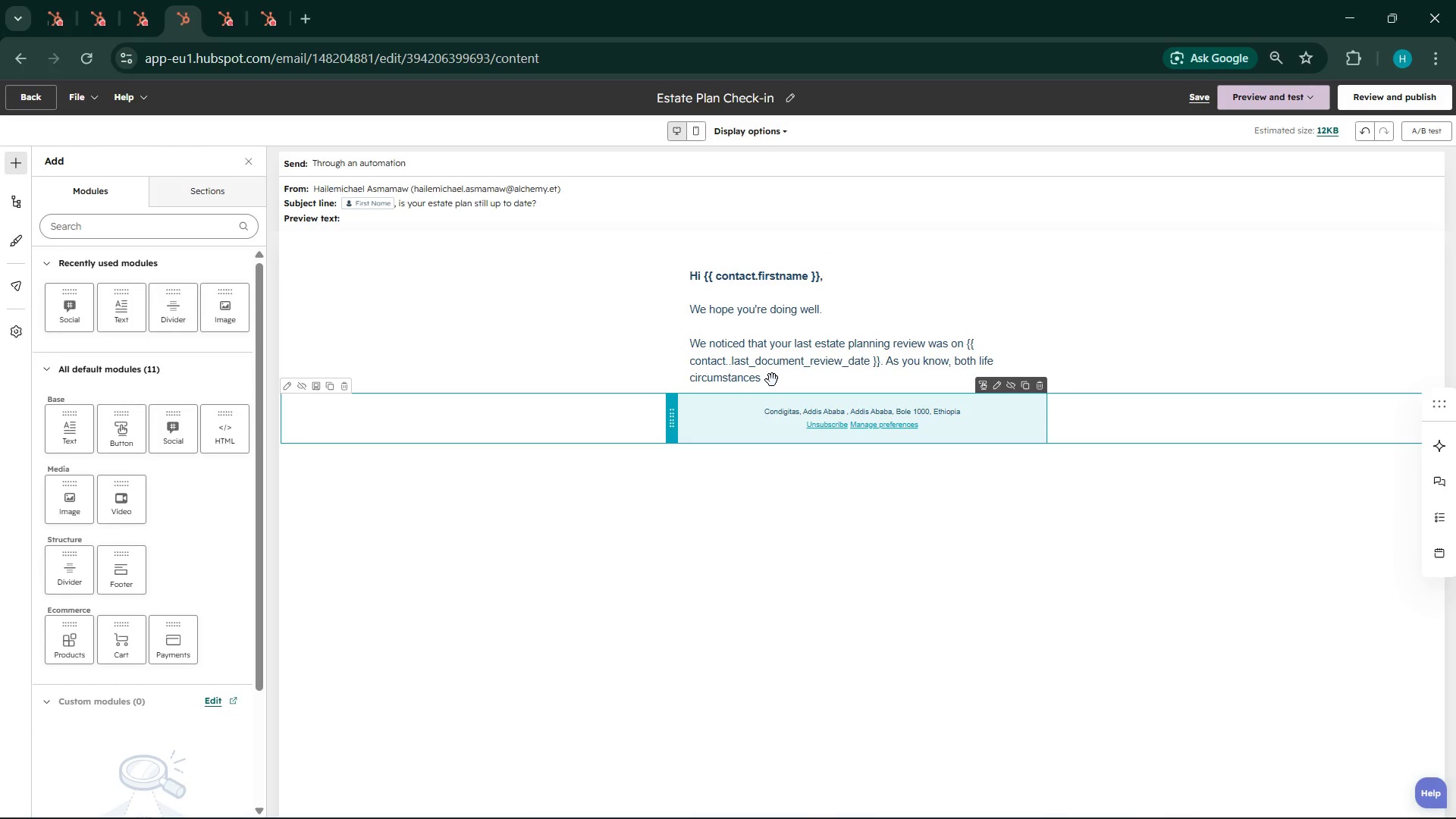 
double_click([772, 380])
 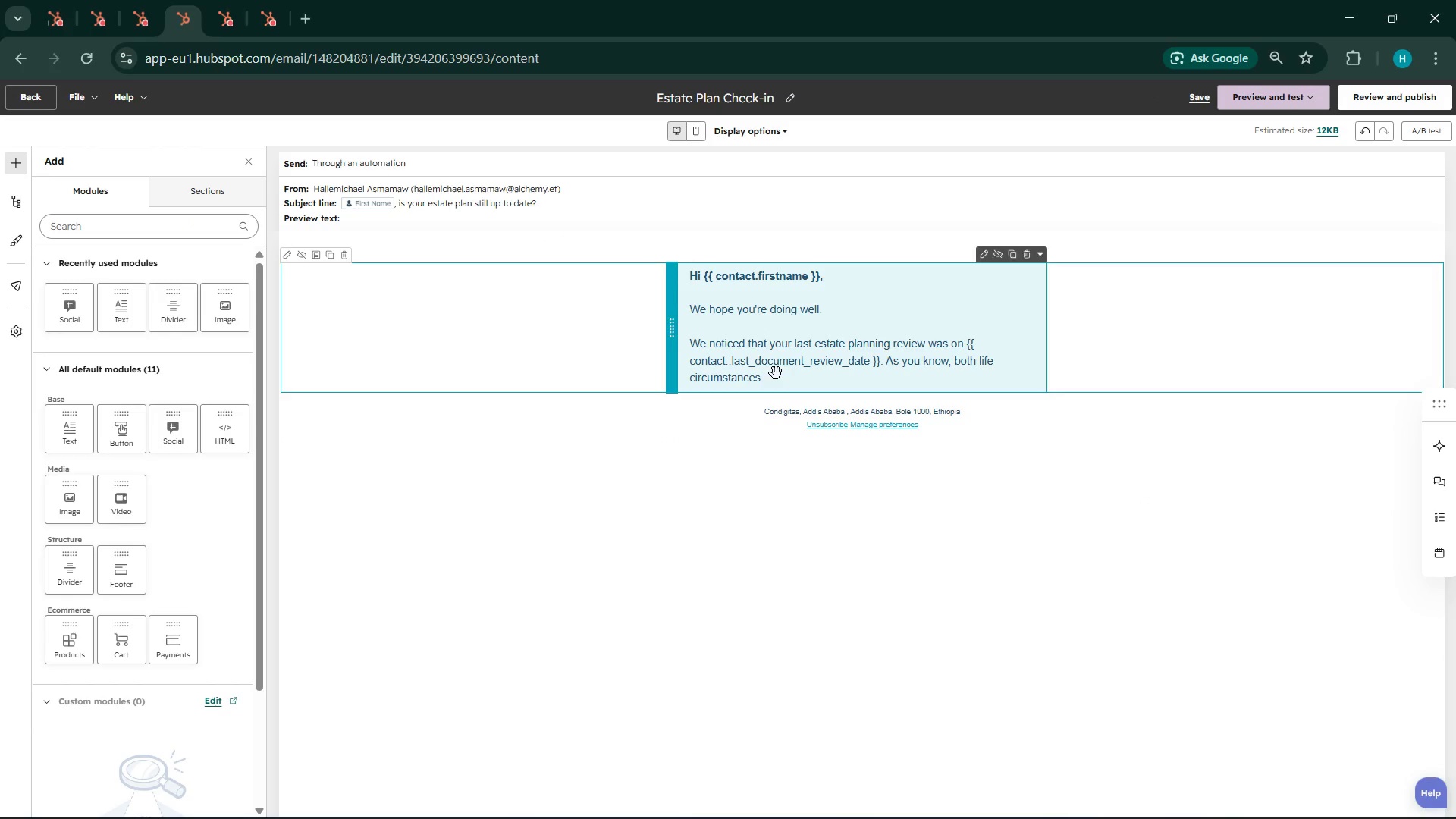 
double_click([776, 373])
 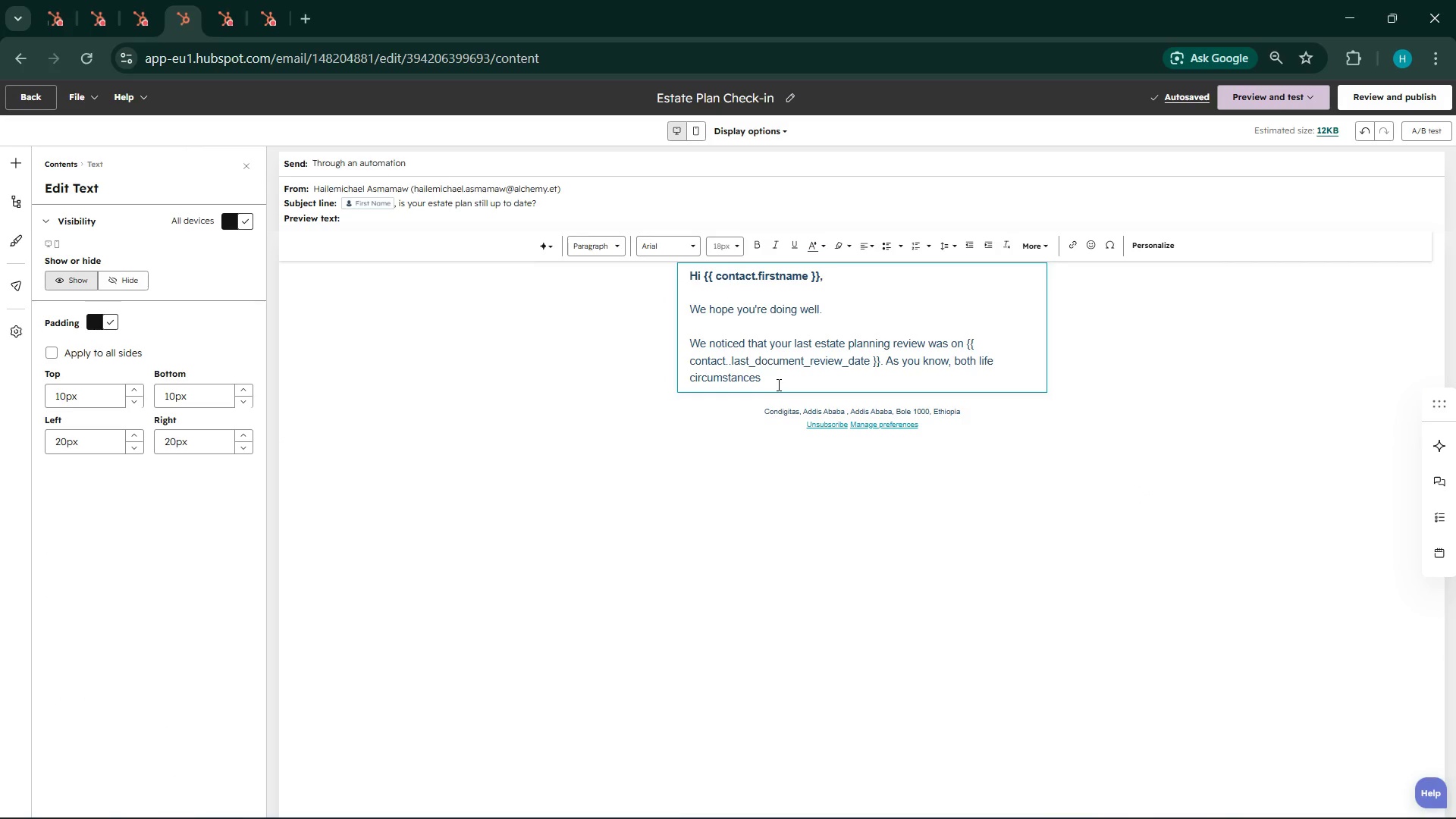 
type(and estate lae)
key(Backspace)
type(wa)
key(Backspace)
type(s can change over time.)
 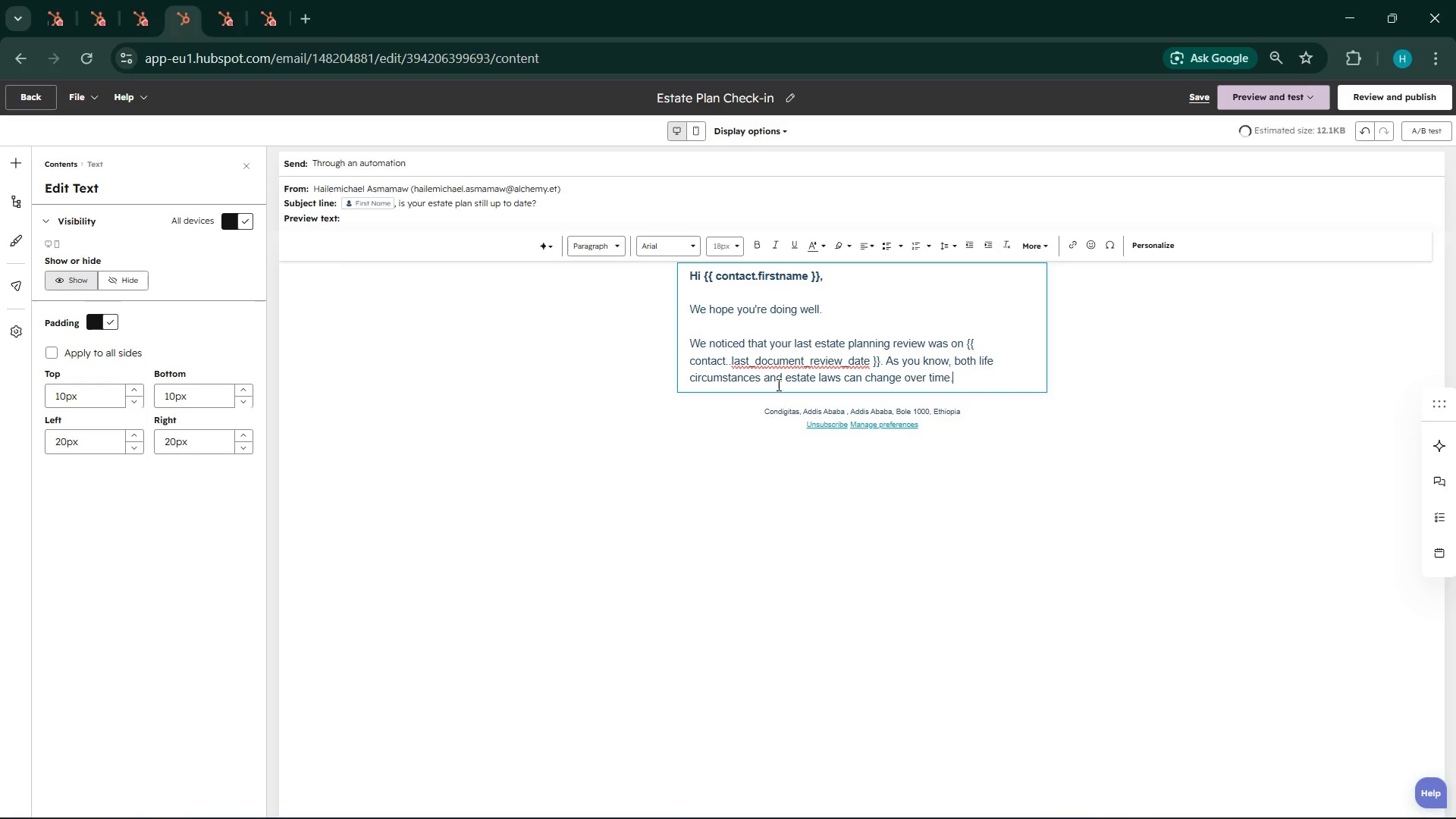 
key(Enter)
 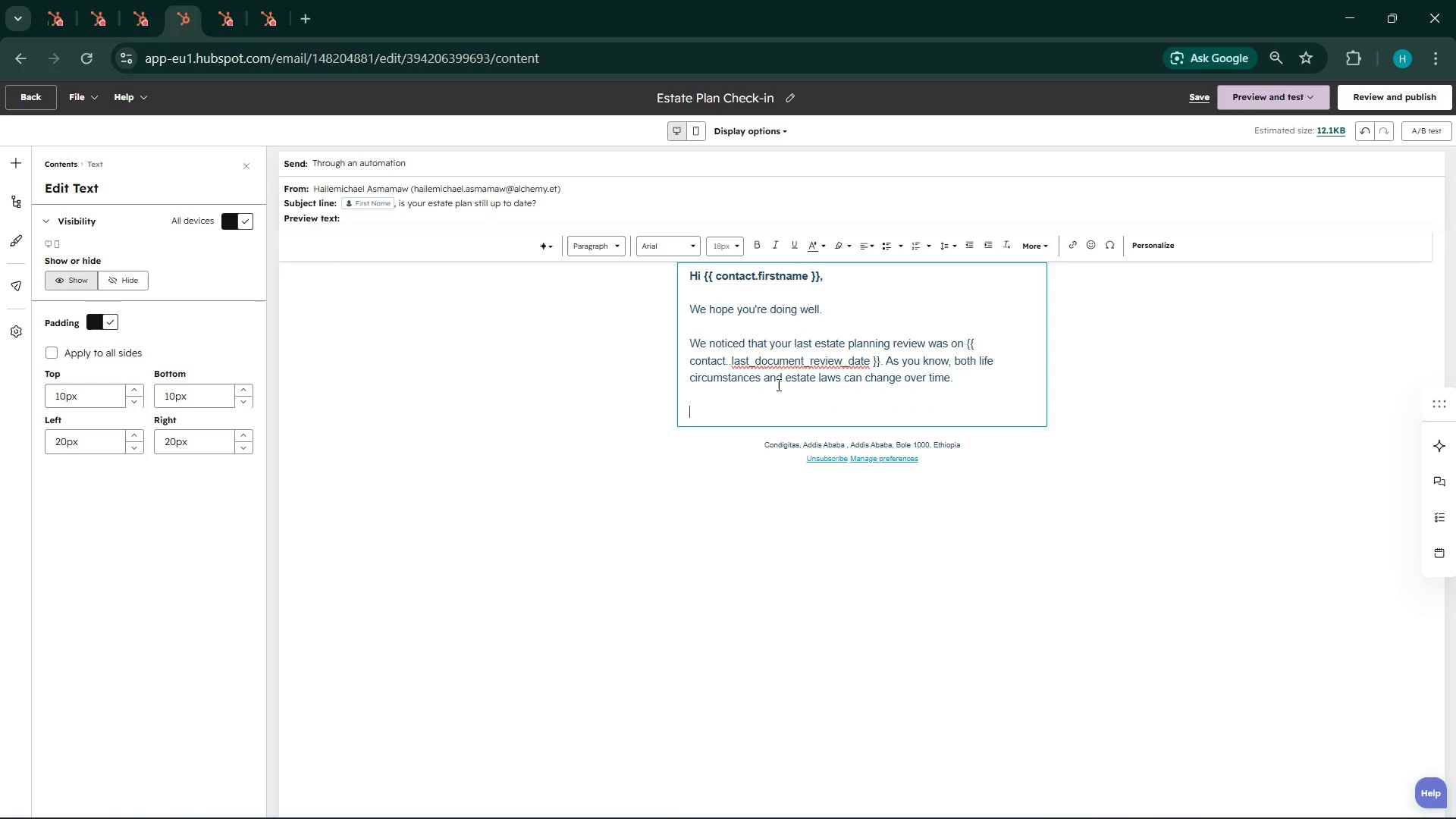 
key(Enter)
 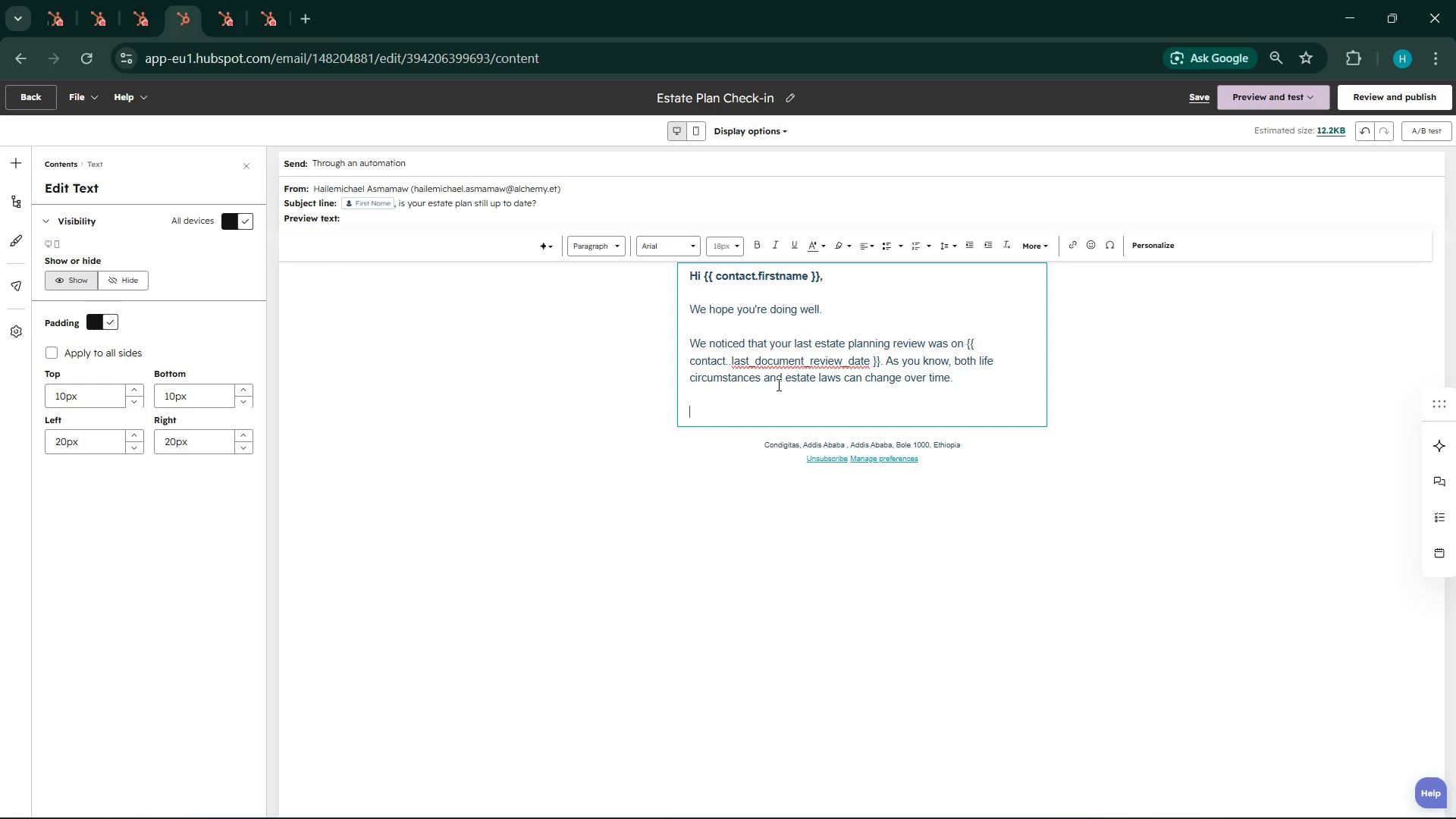 
type(Major life eve)
 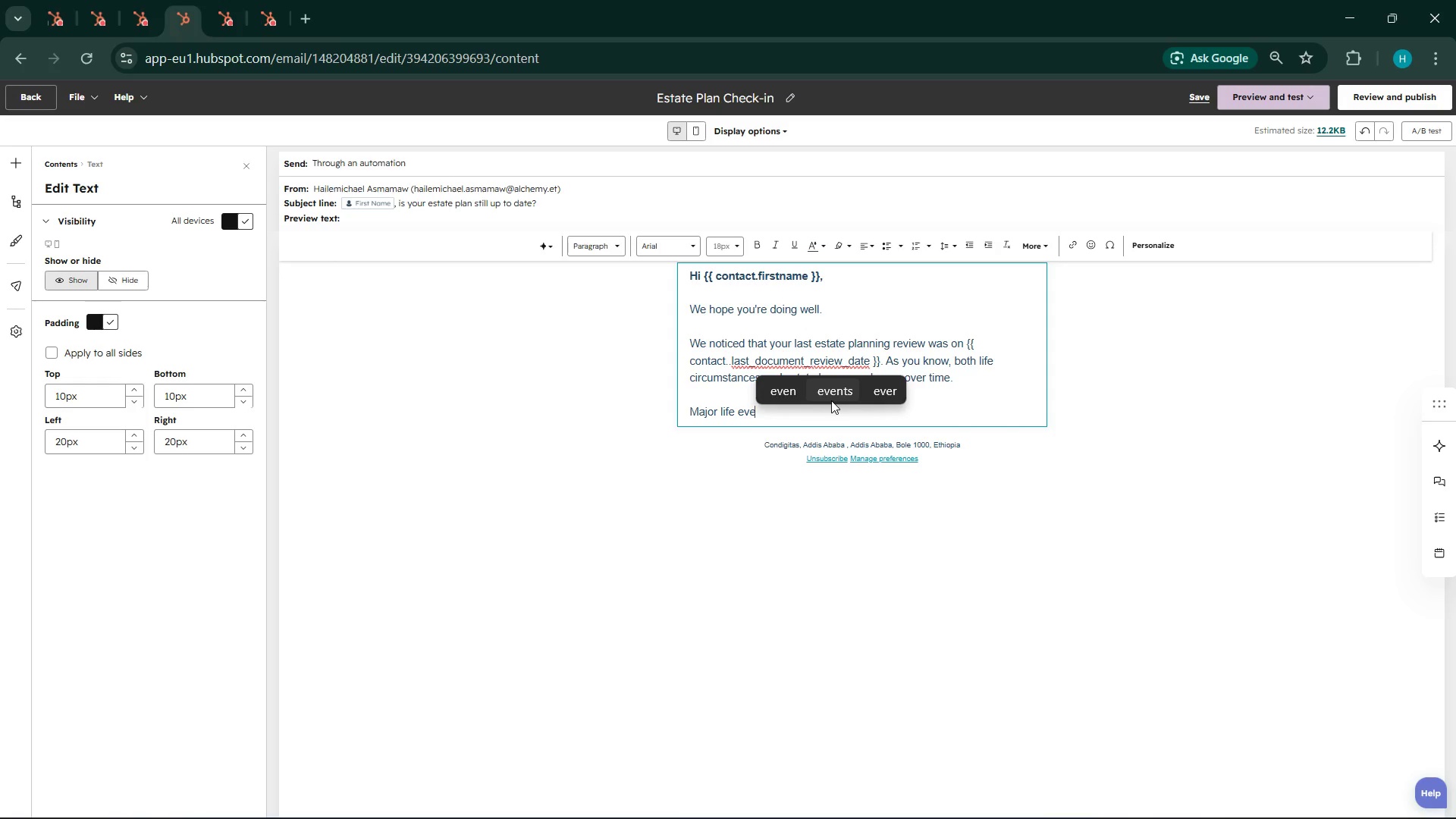 
left_click([831, 400])
 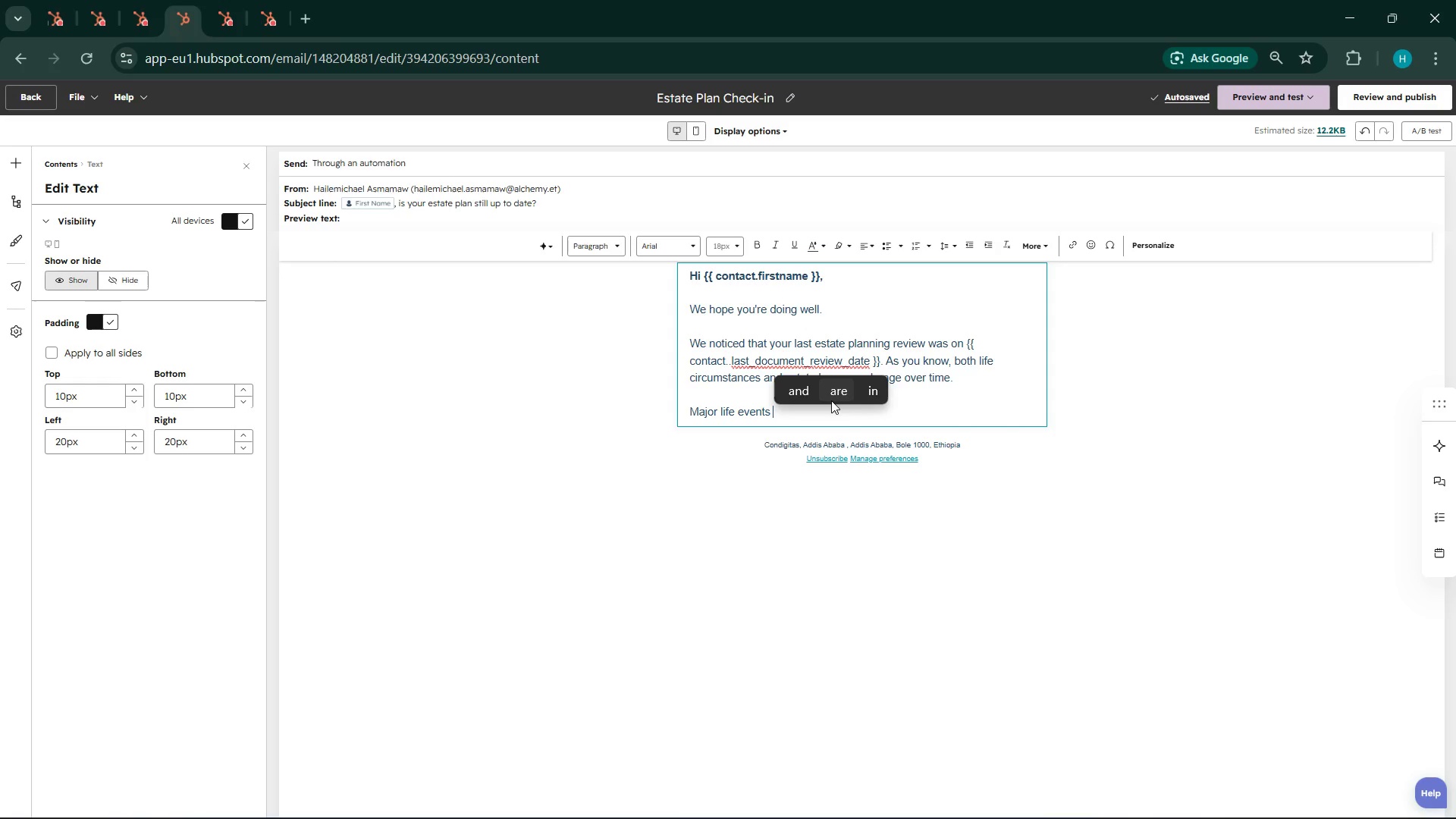 
type(like marriage )
key(Backspace)
type(, new children )
key(Backspace)
type(, or aquir)
 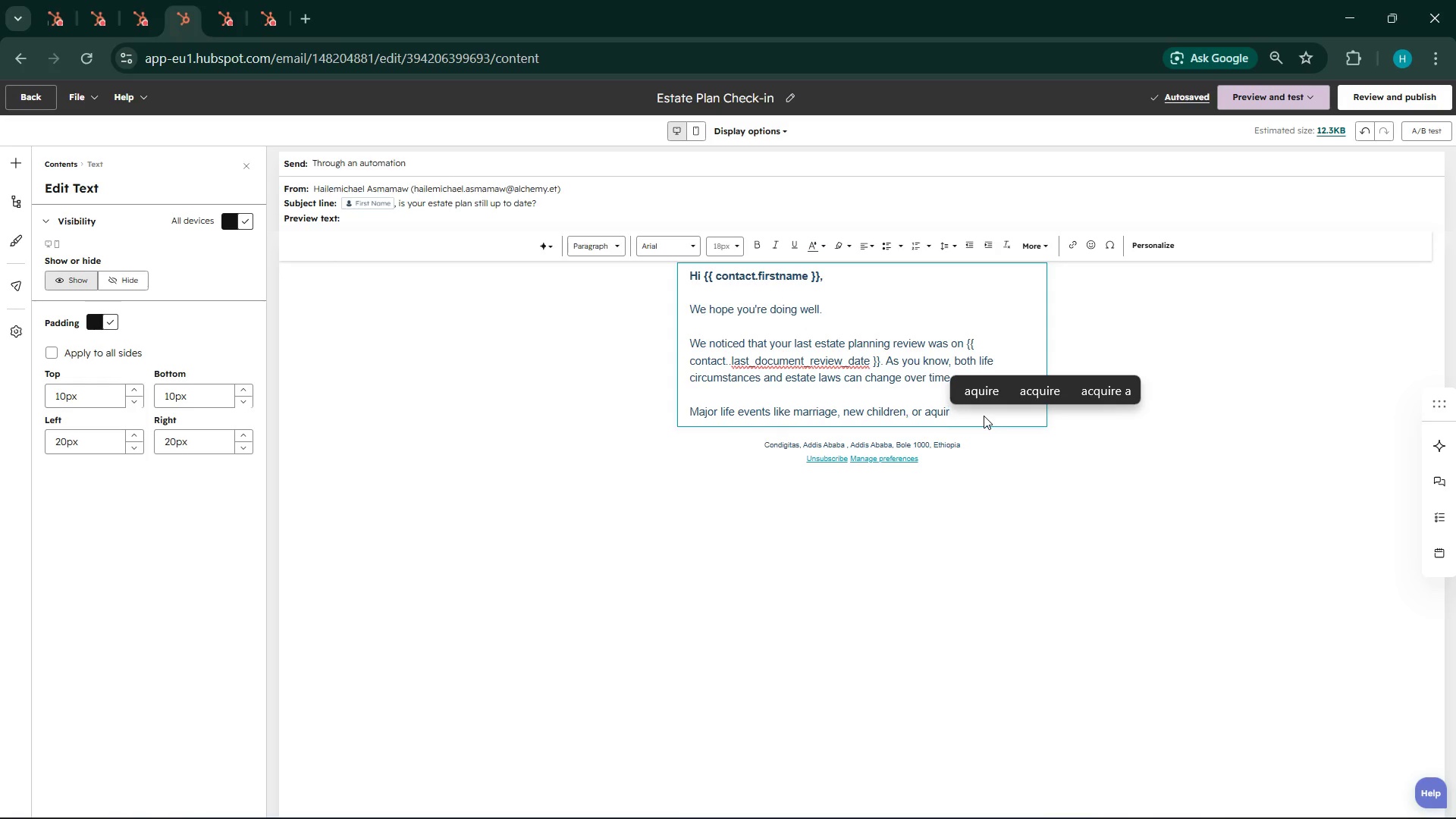 
key(Backspace)
key(Backspace)
key(Backspace)
key(Backspace)
type(cquiring property can significantly )
 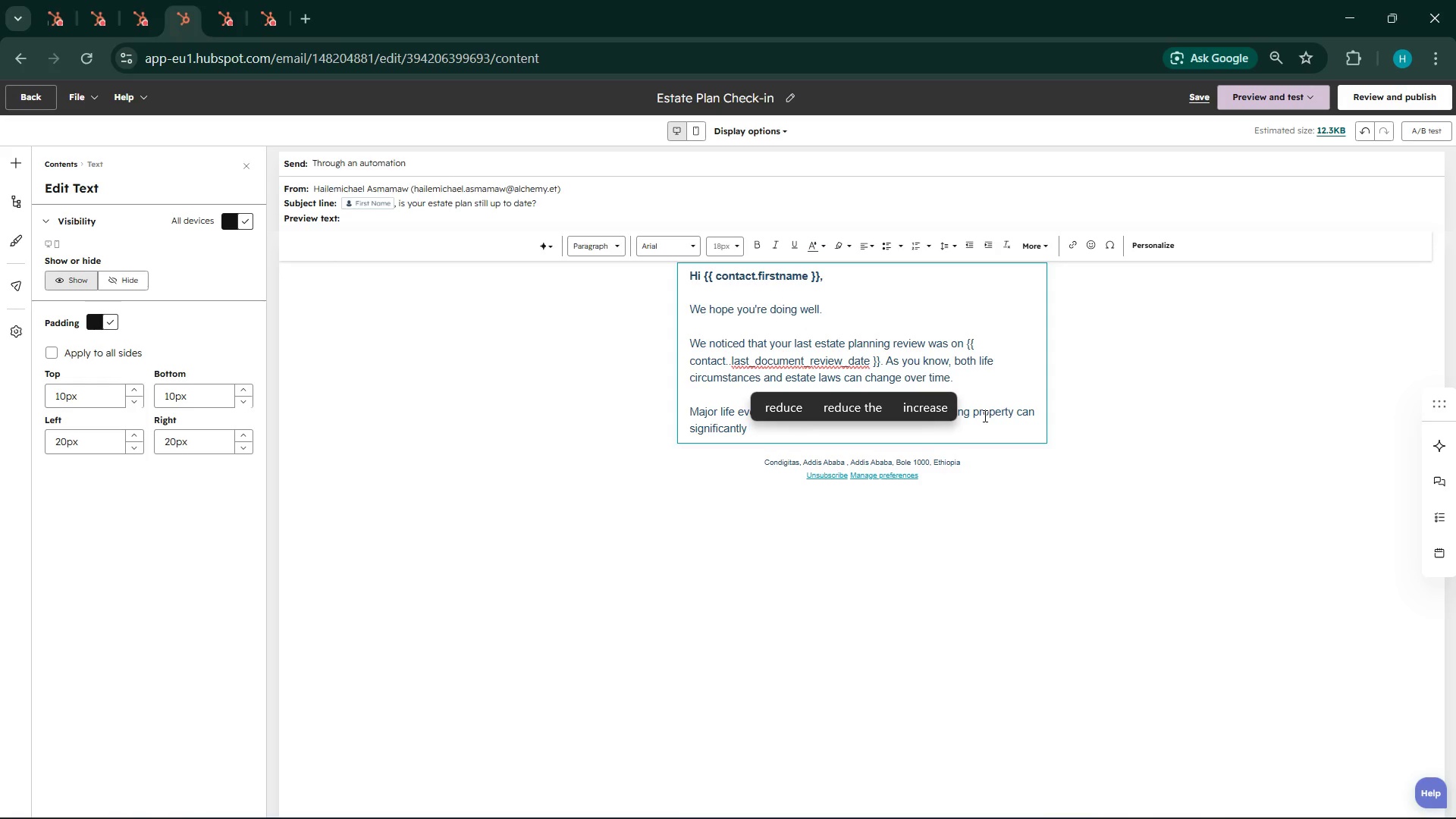 
type(impact how your estate plan should be structured )
key(Backspace)
type(.)
 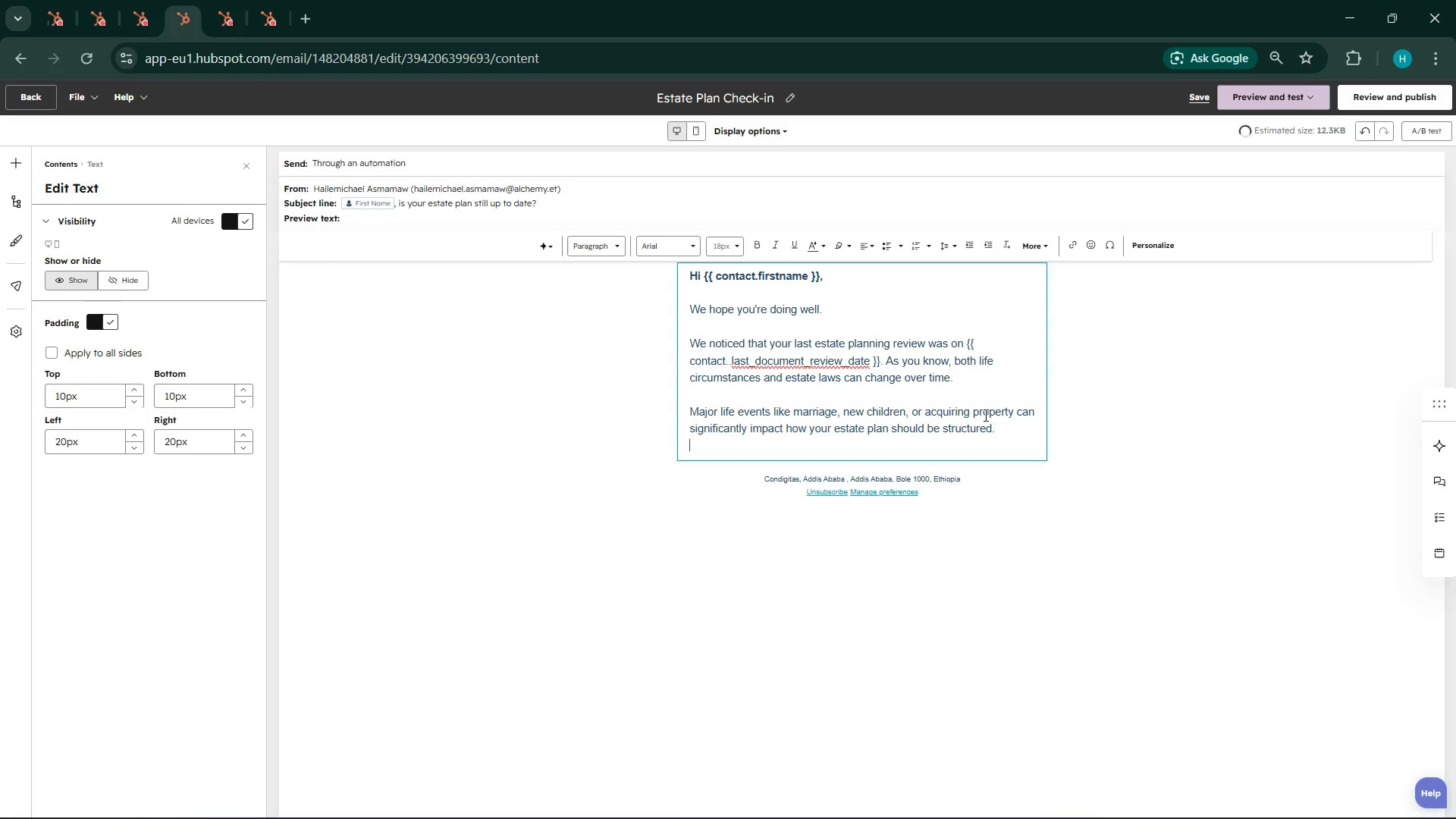 
key(Enter)
 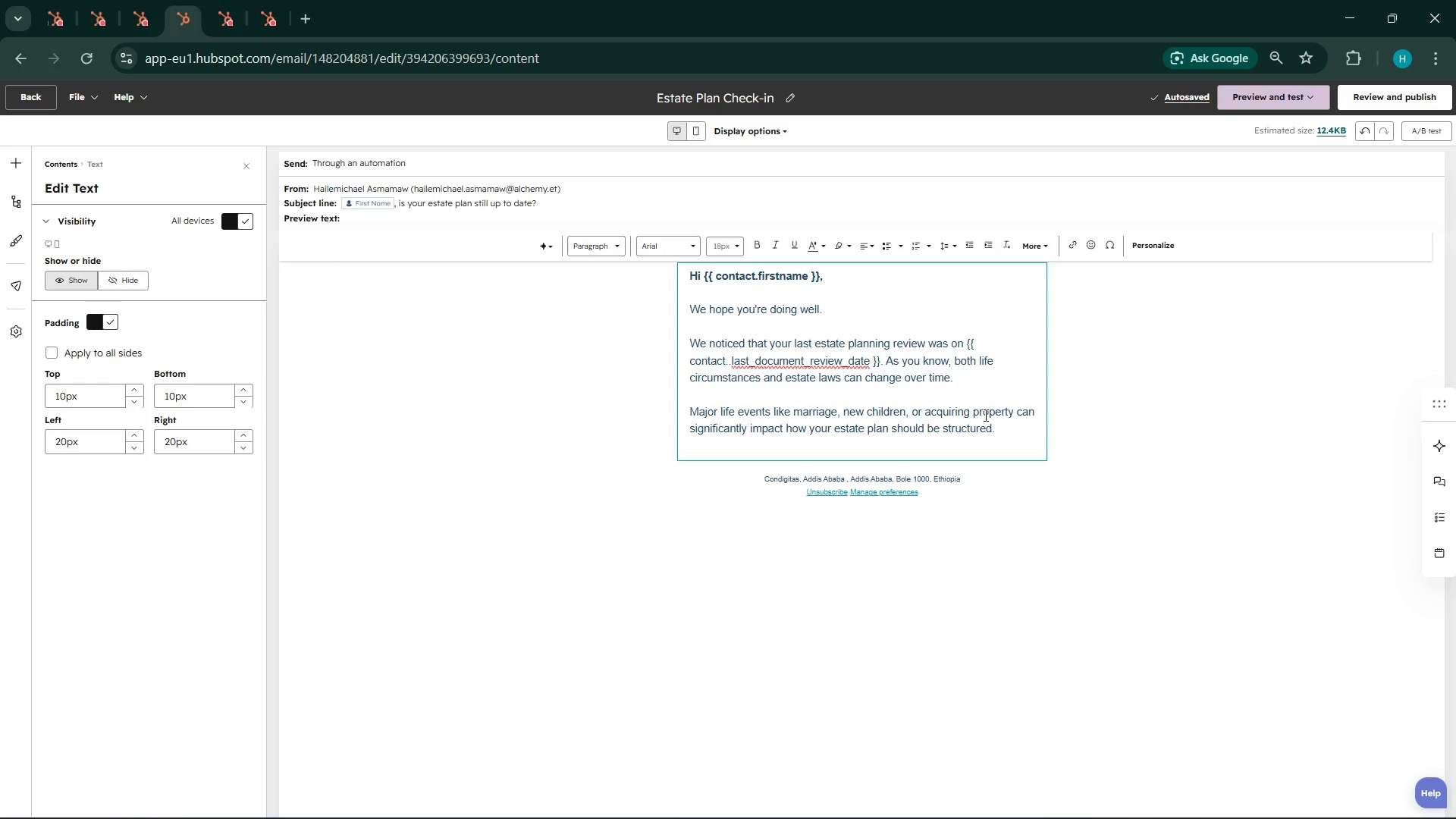 
wait(21.33)
 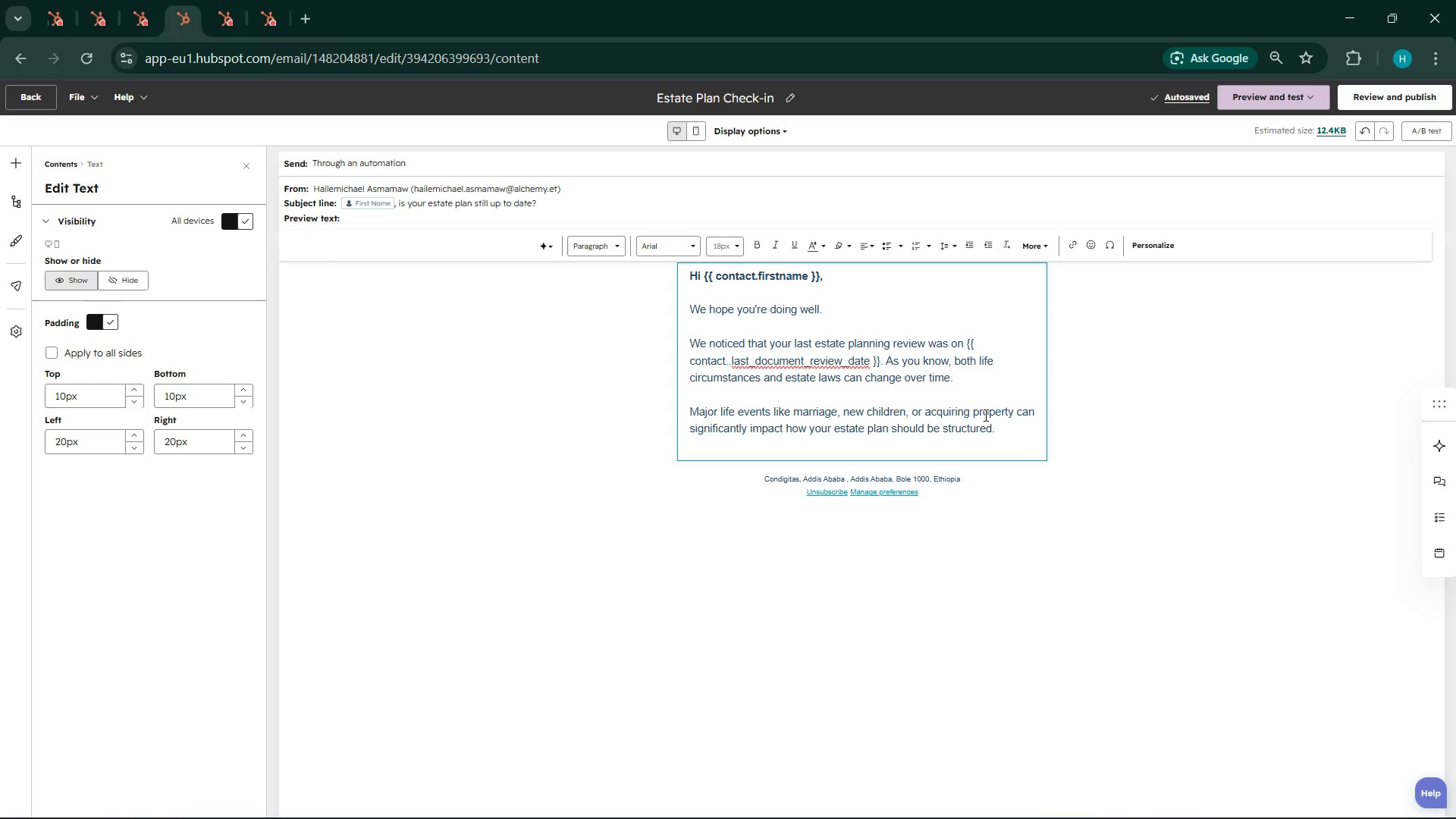 
type(That)
 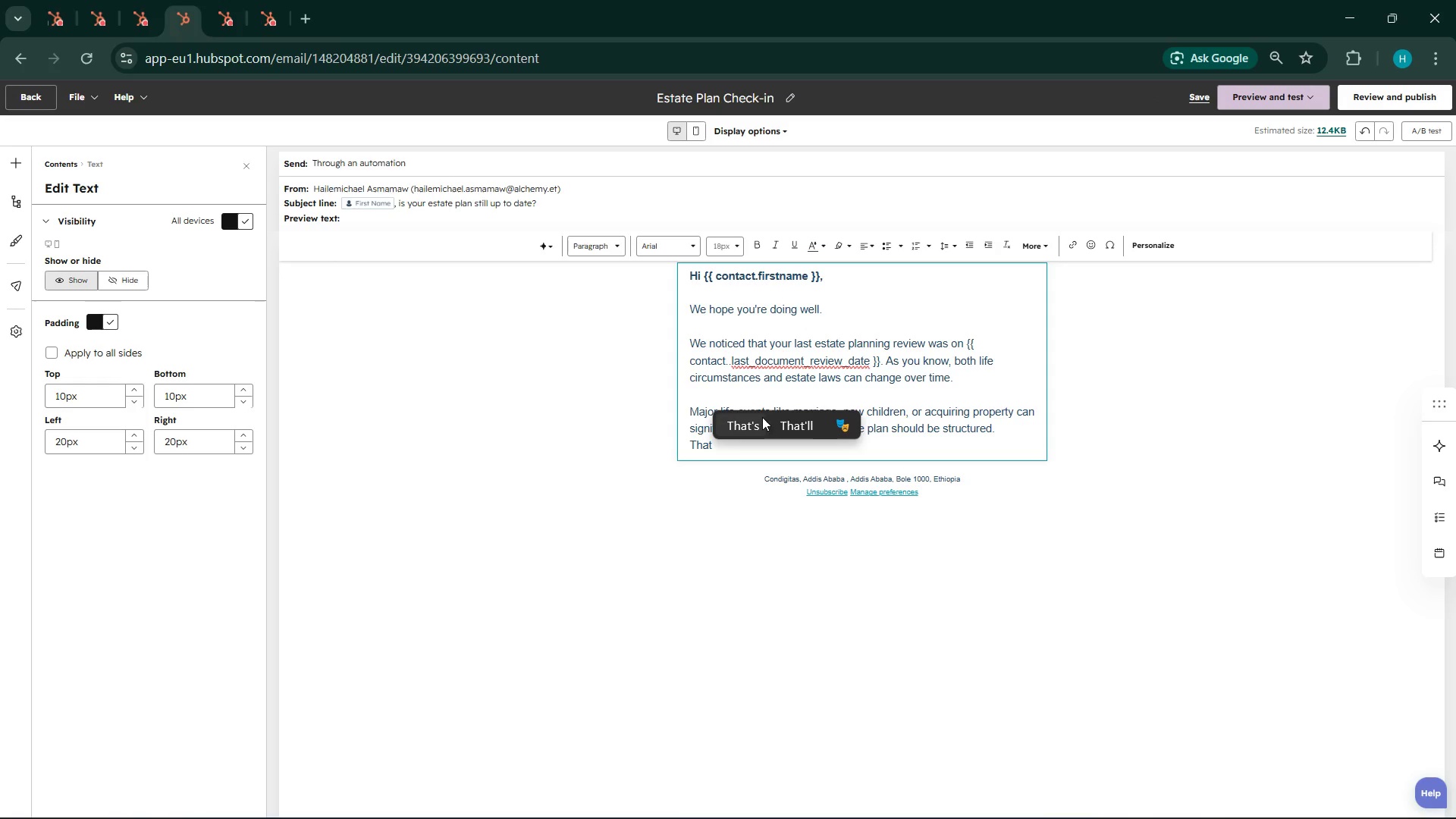 
left_click([748, 422])
 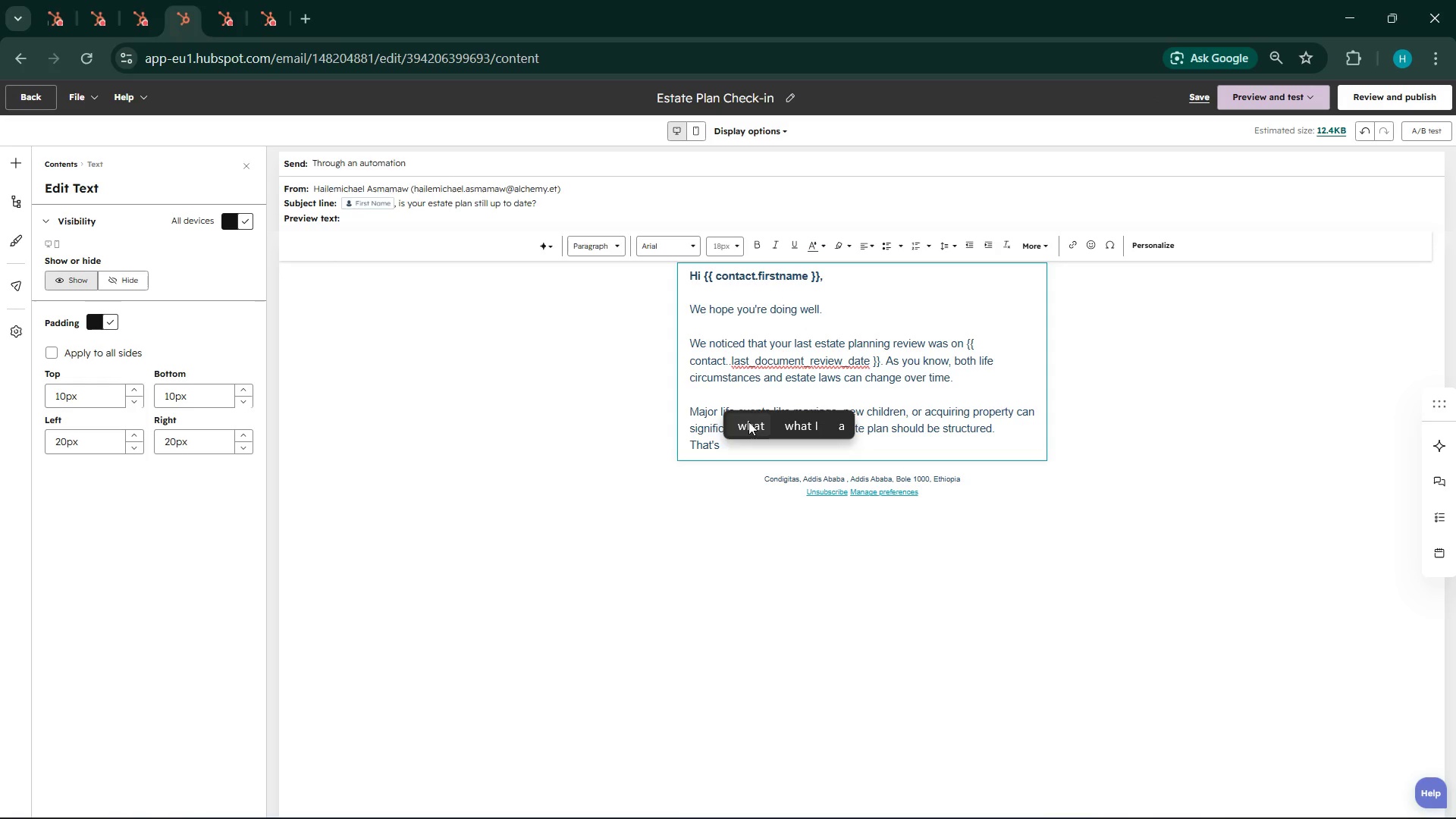 
type(i)
key(Backspace)
type(why we recomm)
 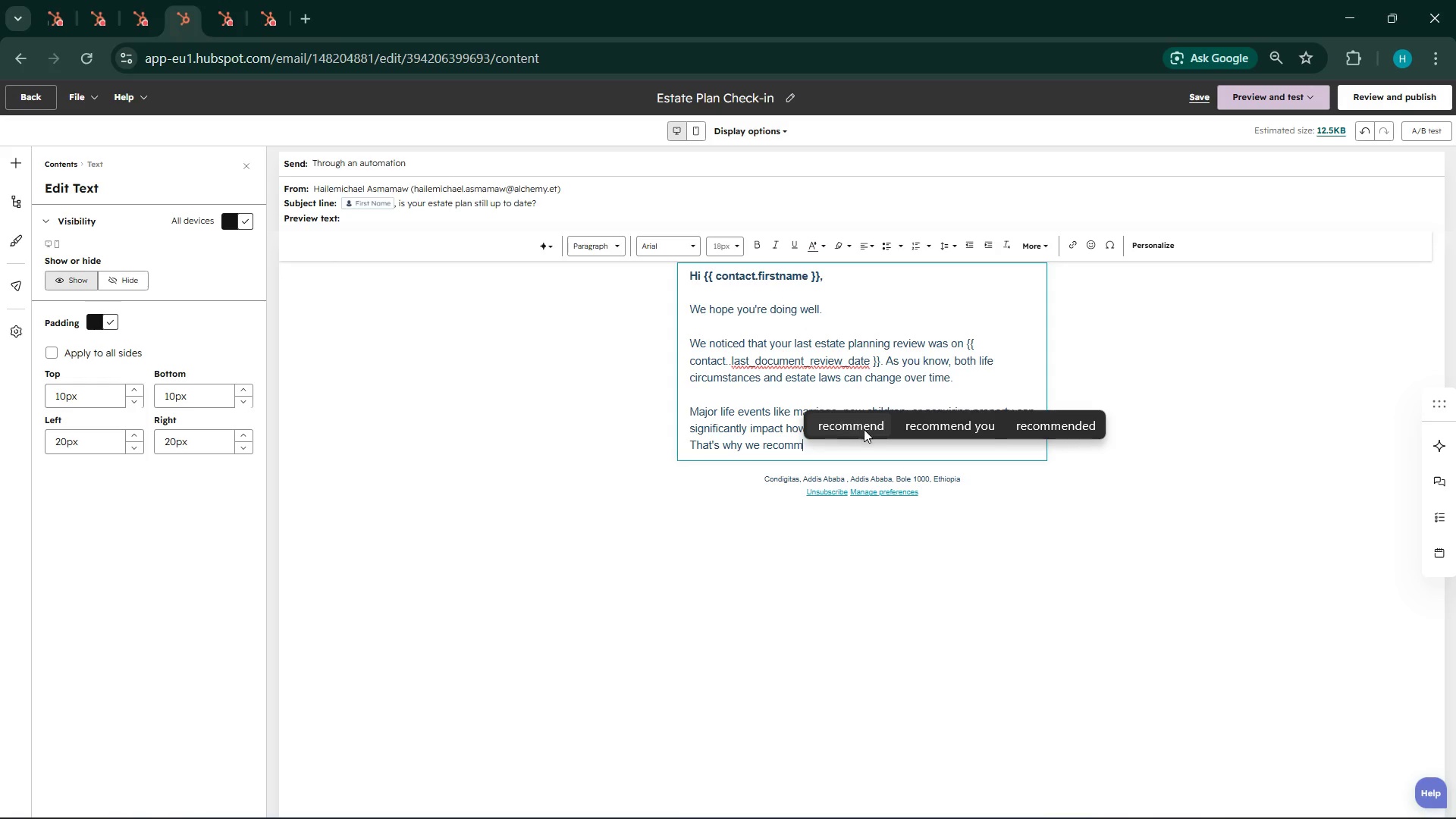 
left_click([866, 429])
 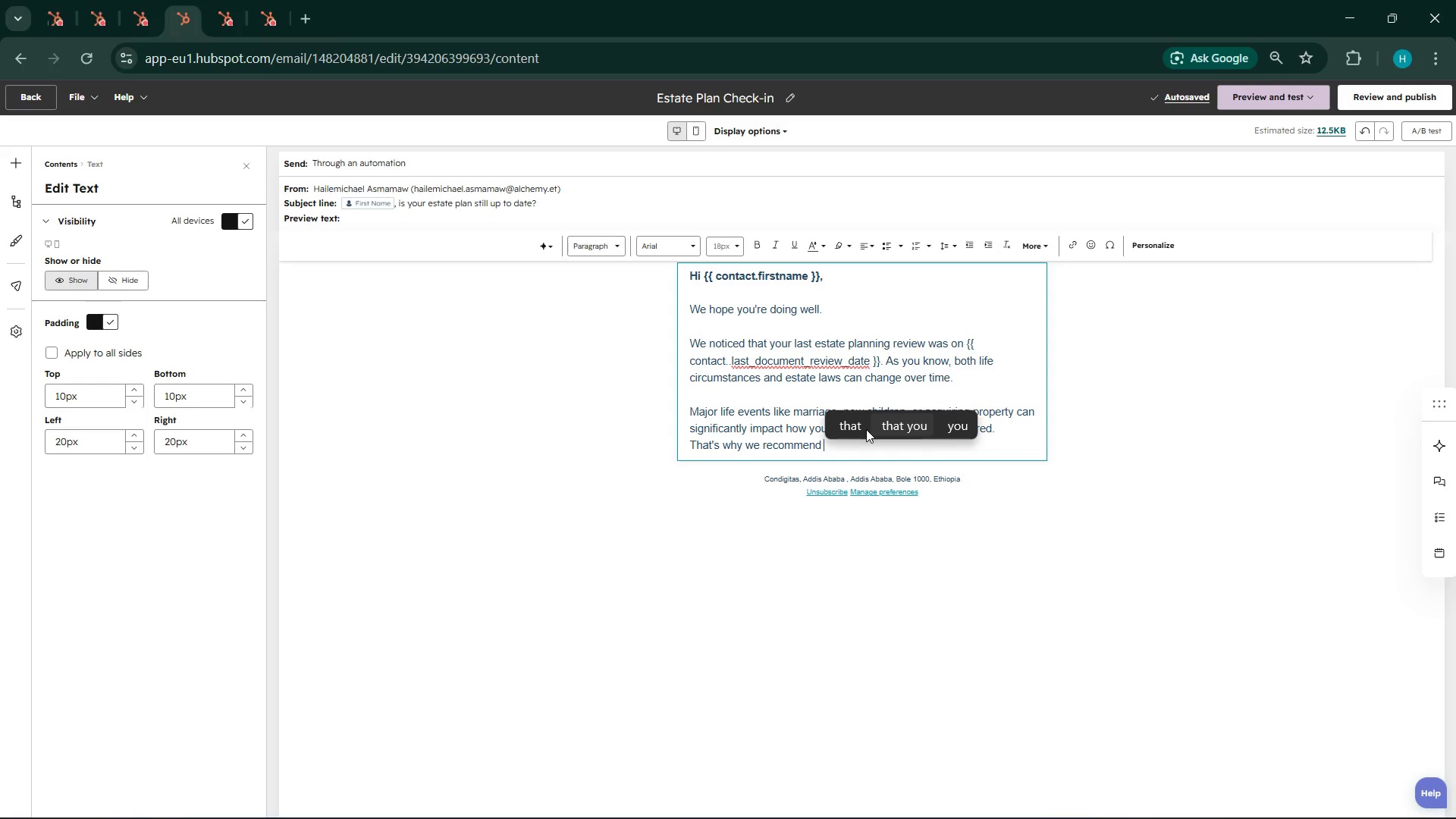 
type(a quick " B)
key(Backspace)
type(Document " )
key(Backspace)
key(Backspace)
type(Health j)
key(Backspace)
type(hek " to ensure everyht)
key(Backspace)
key(Backspace)
type(thing )
 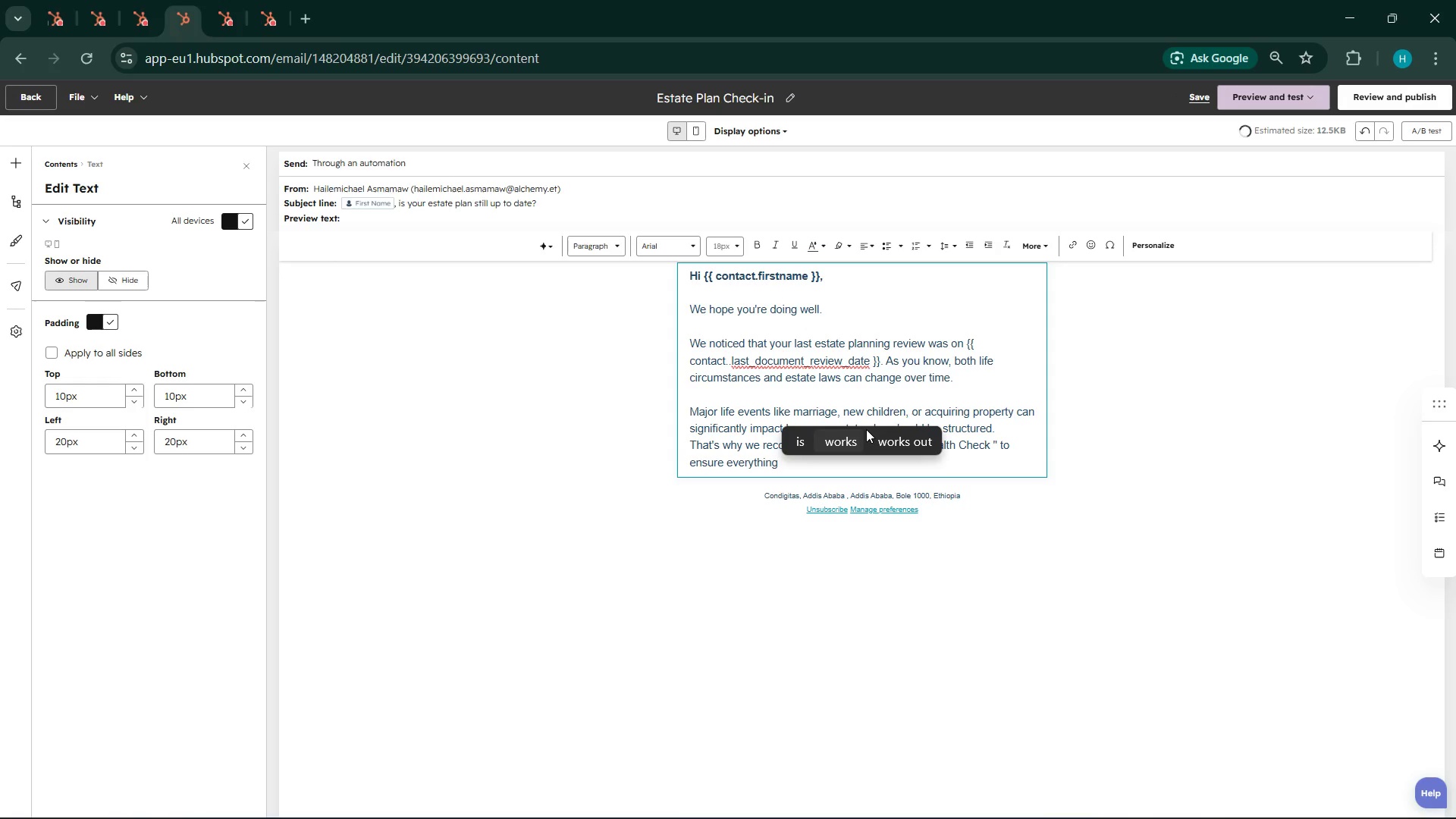 
type(still reflects your current wished)
key(Backspace)
type(s.)
 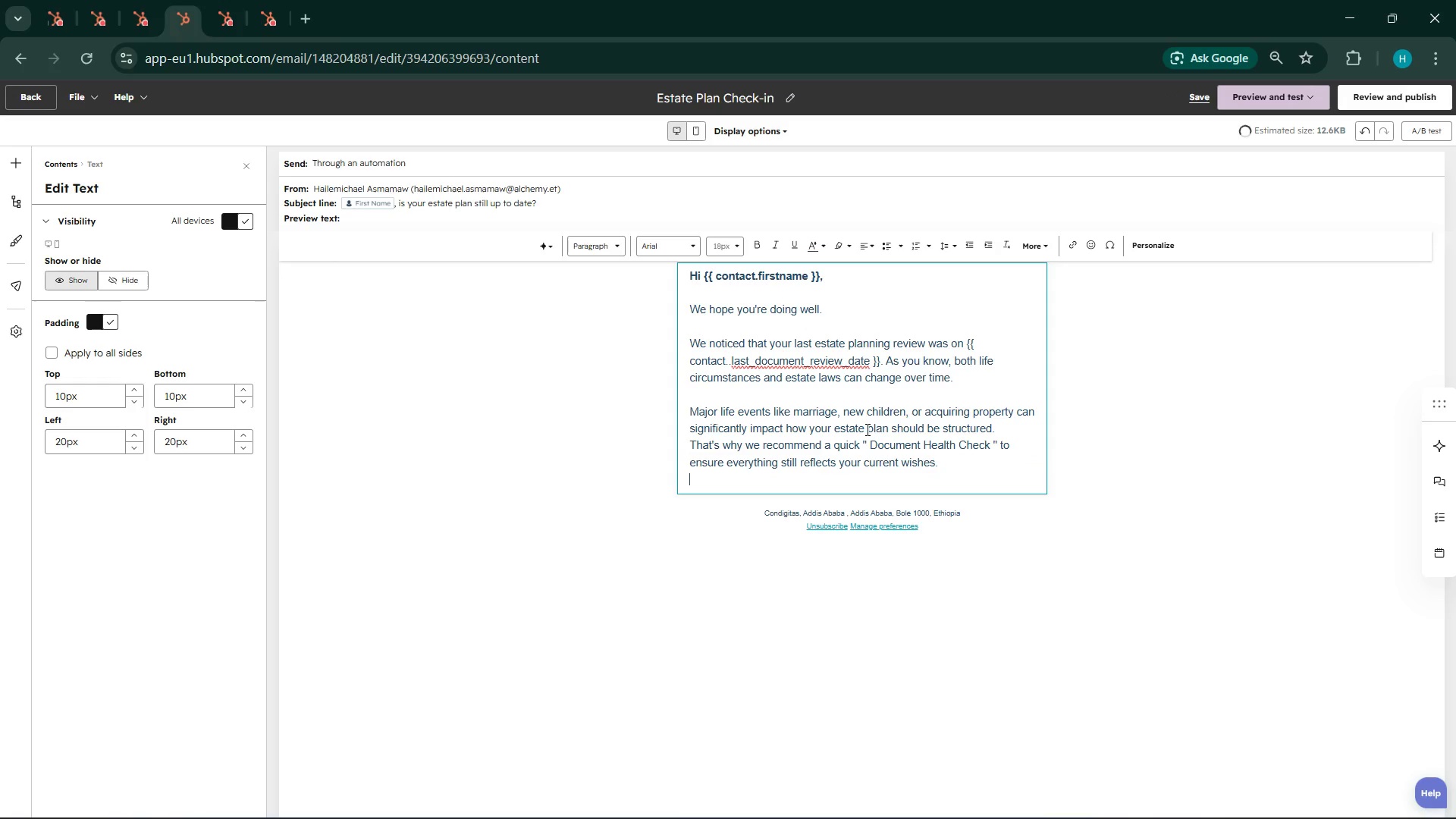 
key(Enter)
 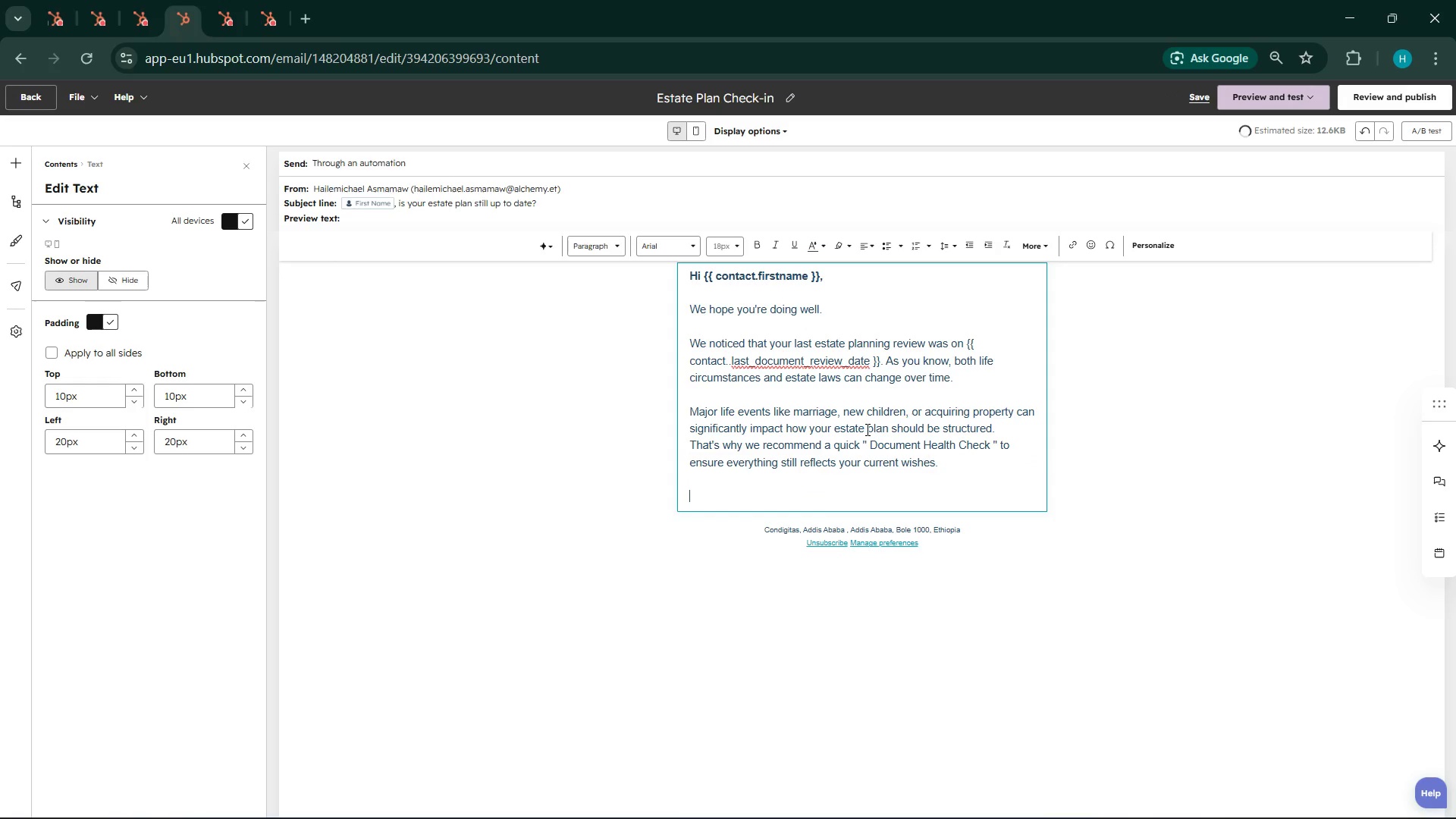 
key(Enter)
 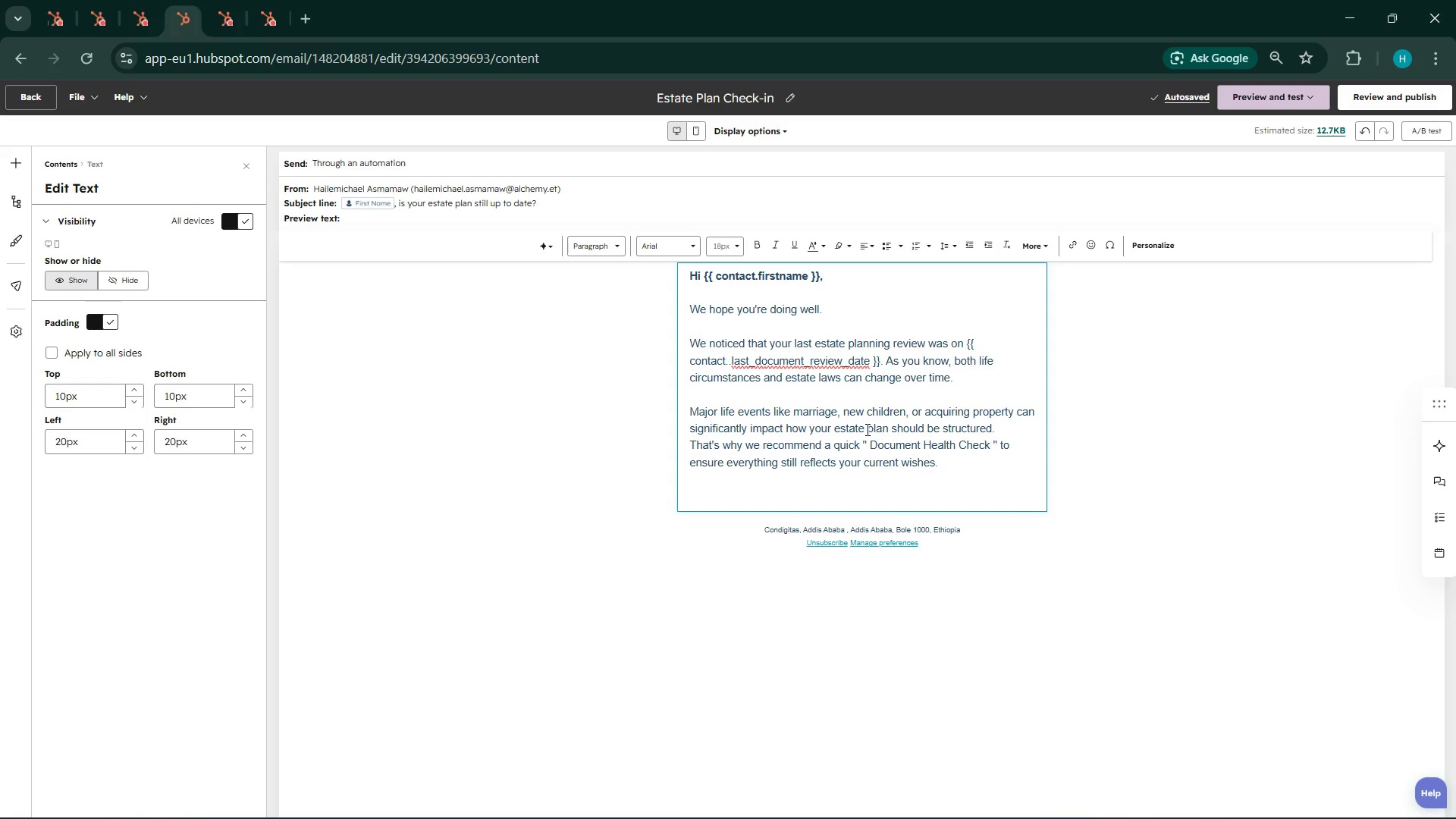 
wait(6.66)
 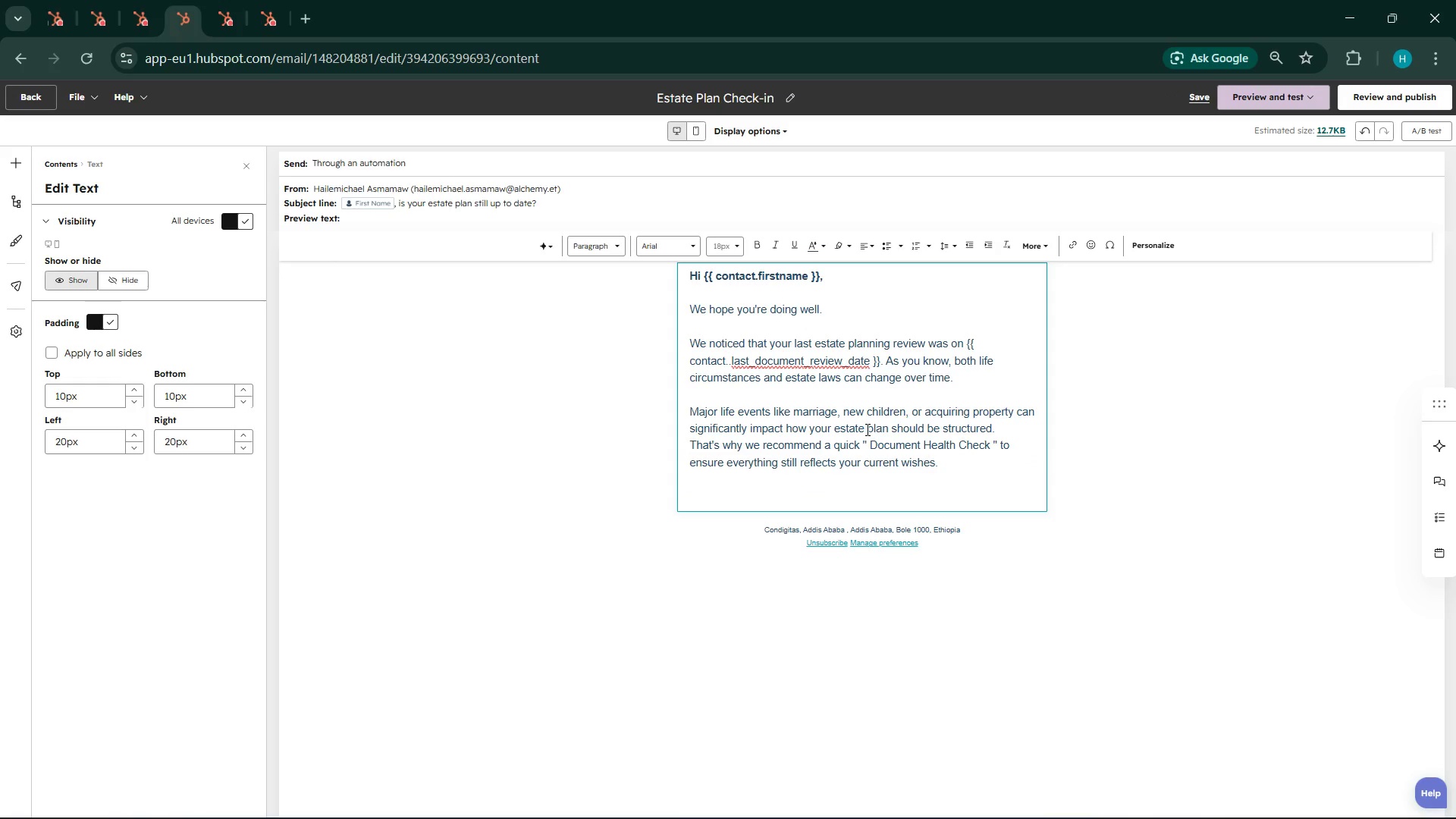 
left_click([1015, 418])
 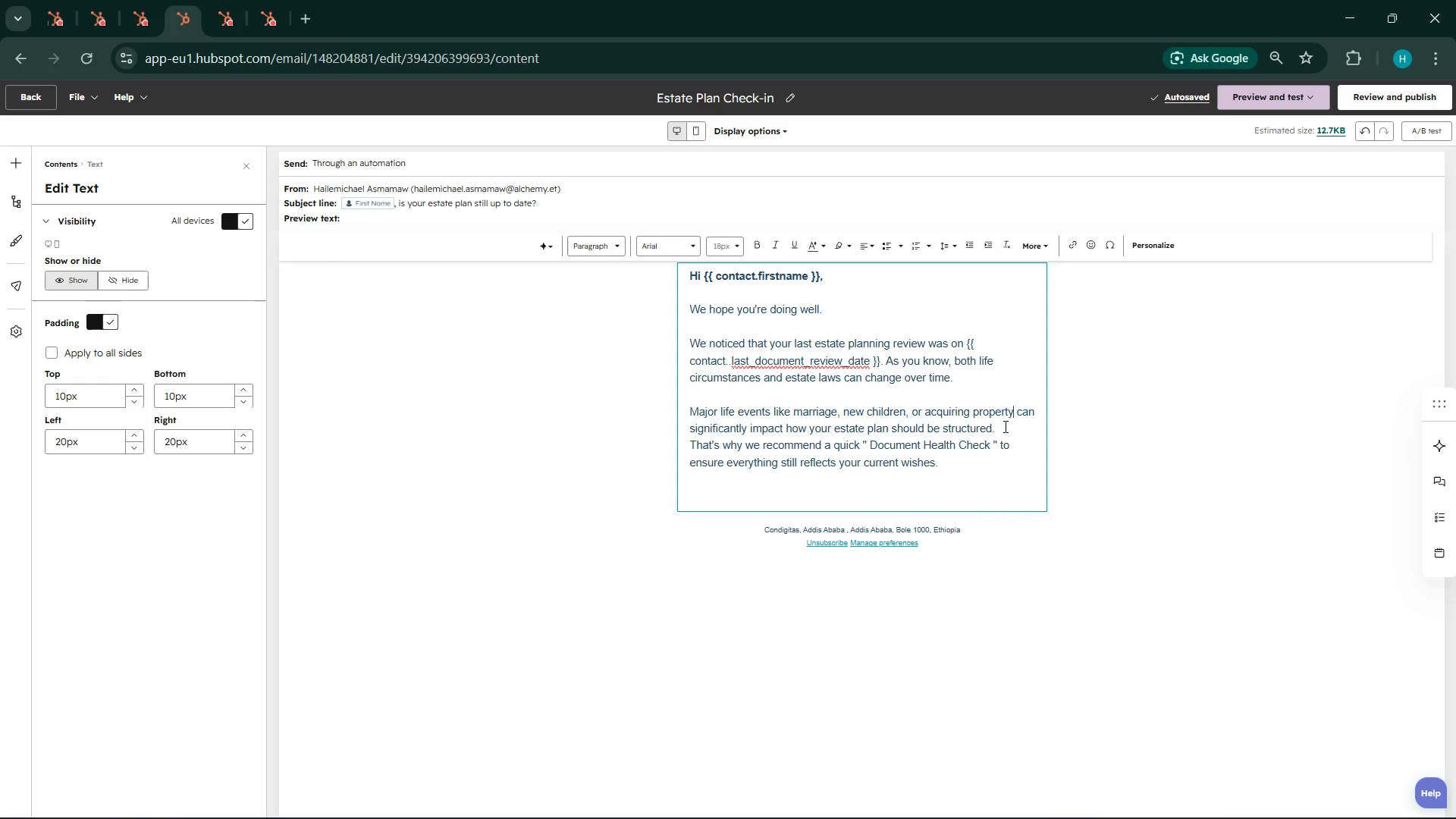 
left_click([1004, 426])
 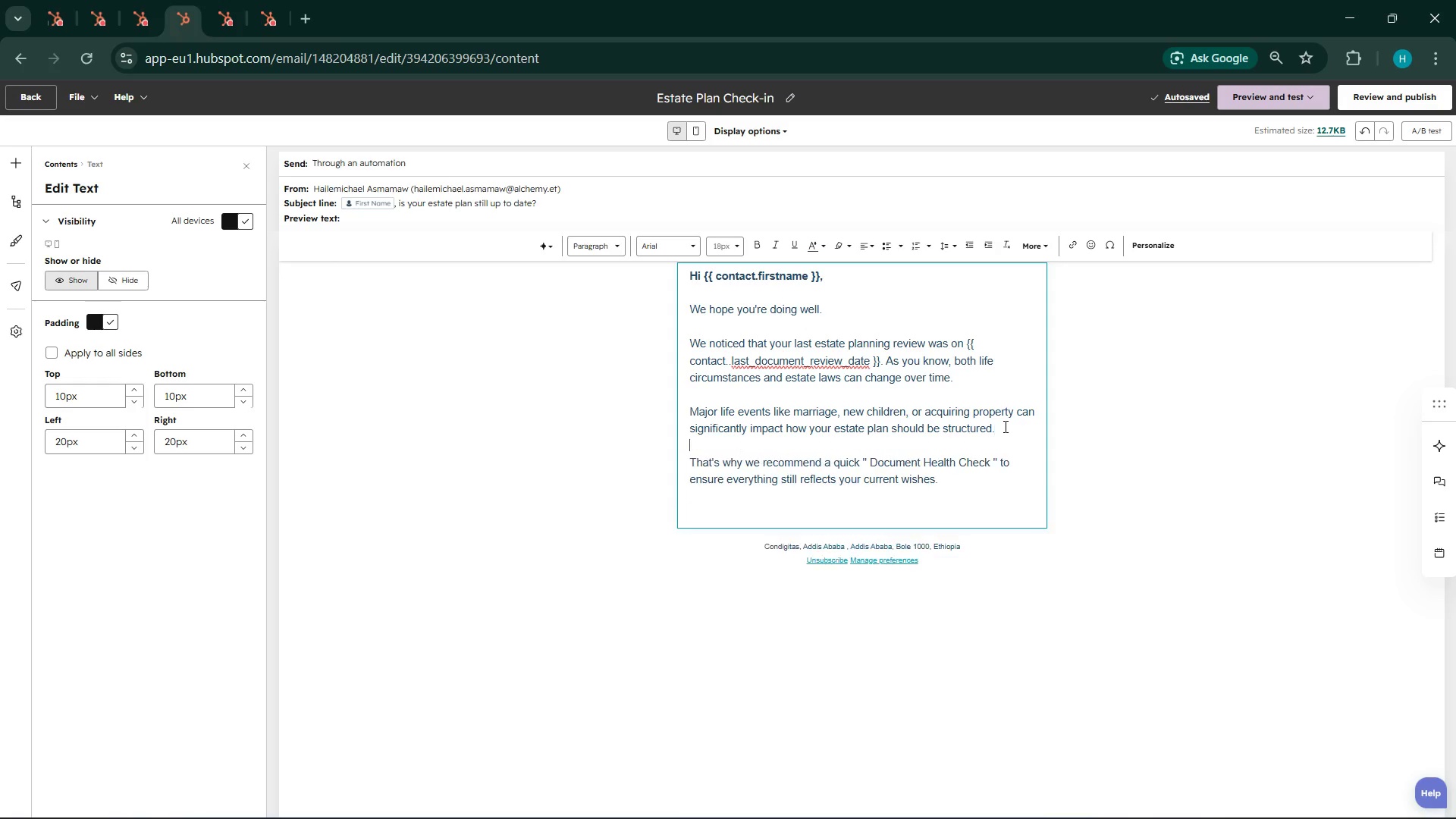 
key(Enter)
 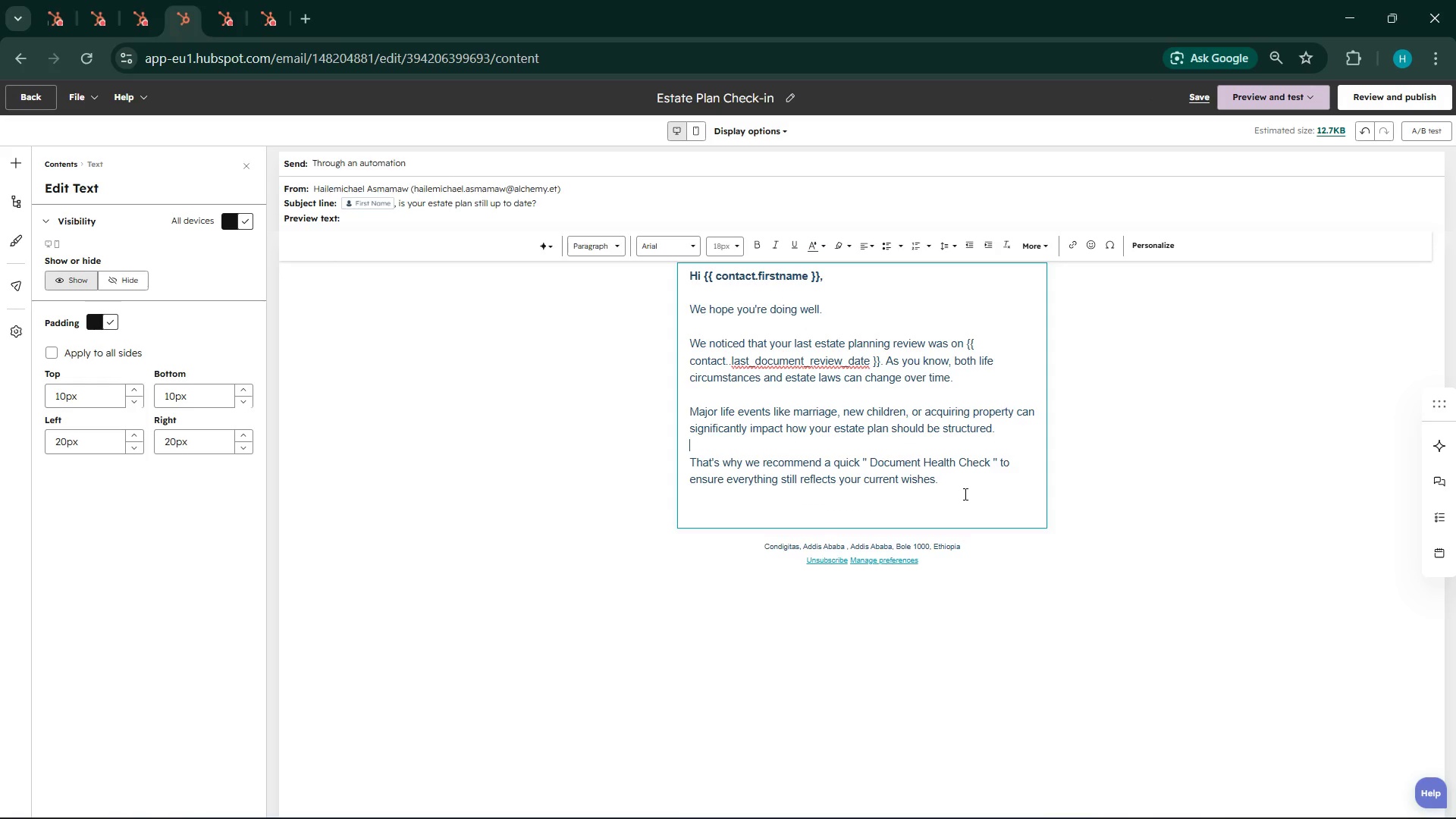 
left_click([964, 494])
 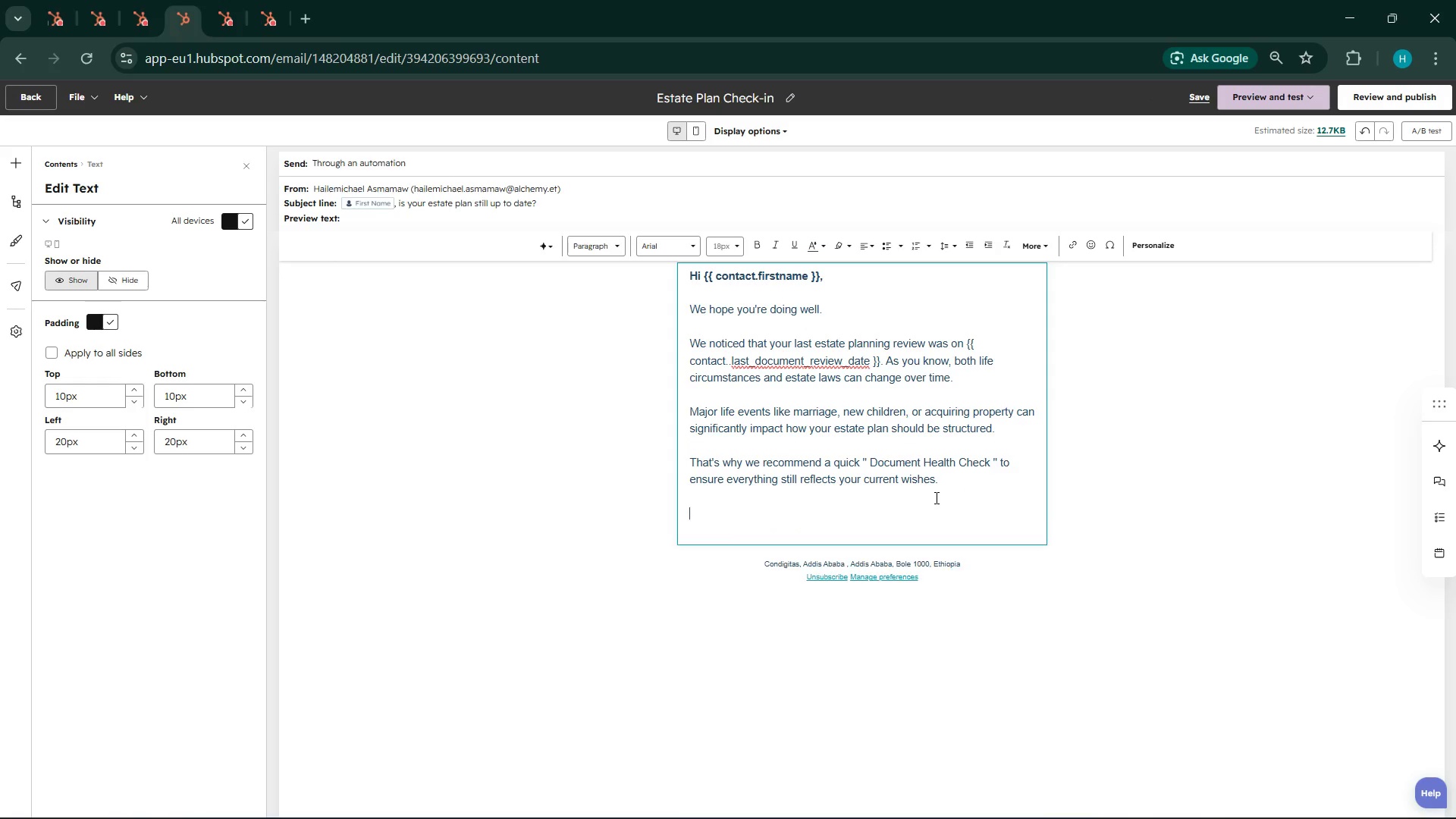 
key(Enter)
 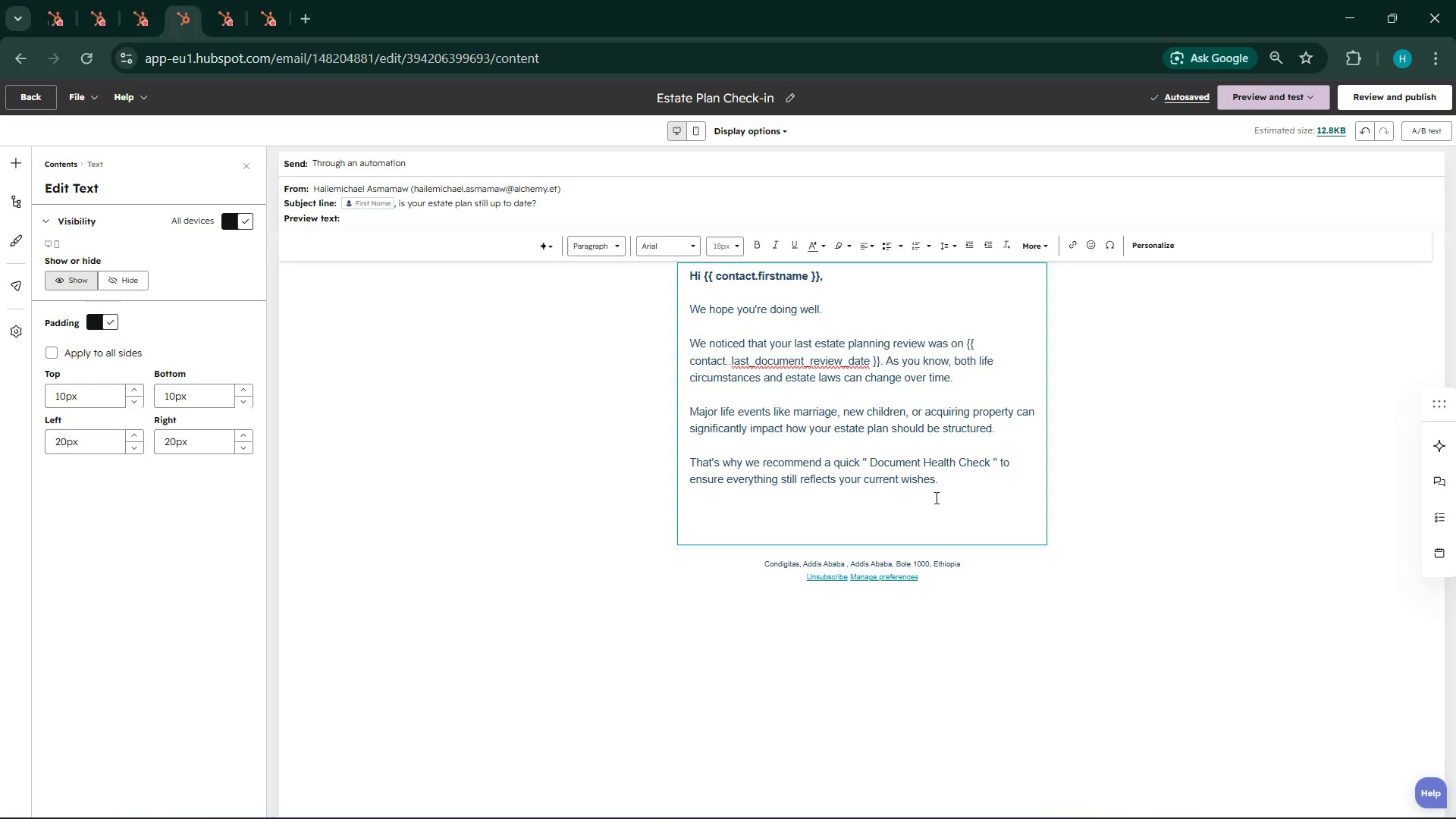 
wait(134.8)
 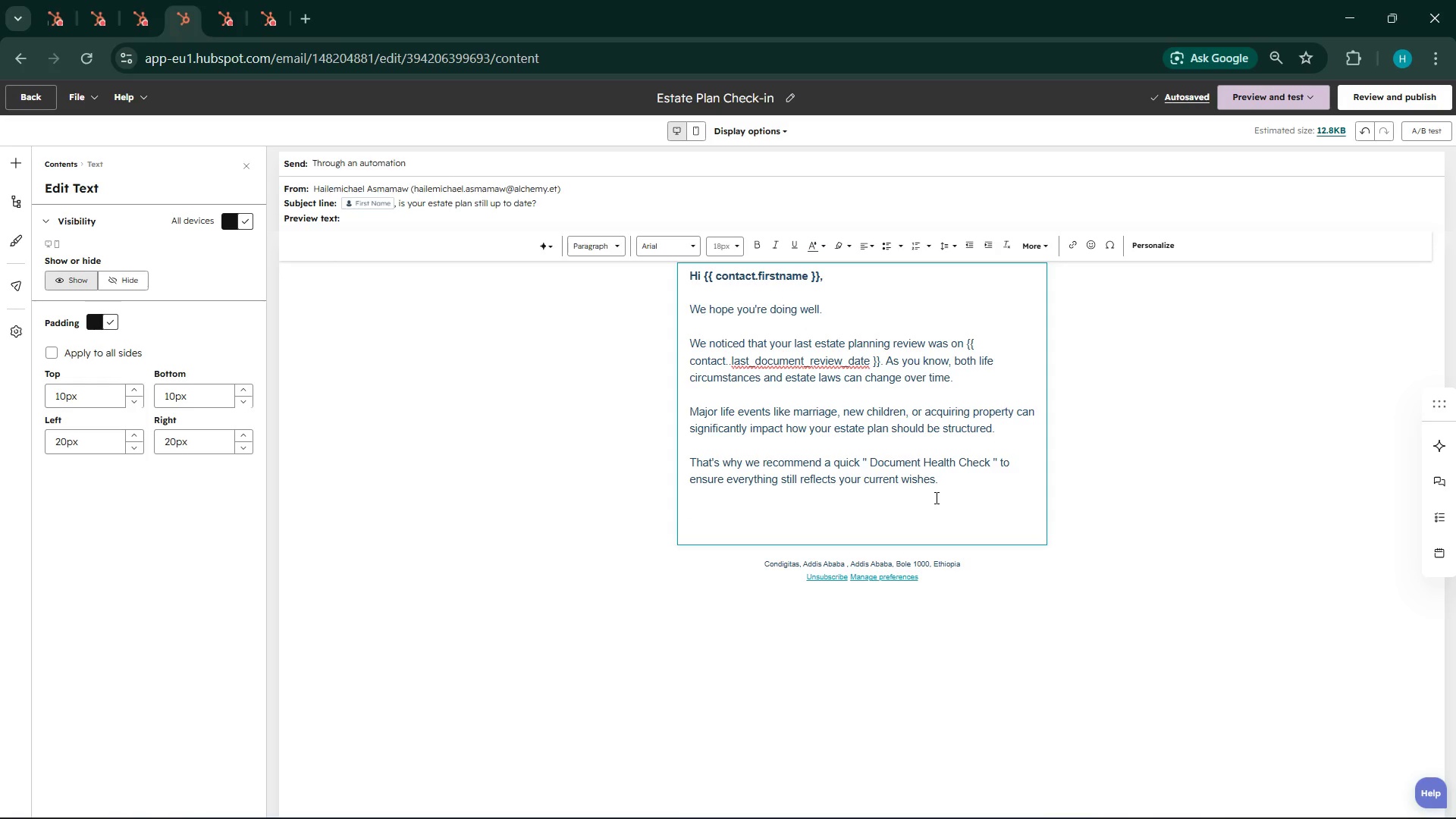 
left_click([1375, 802])
 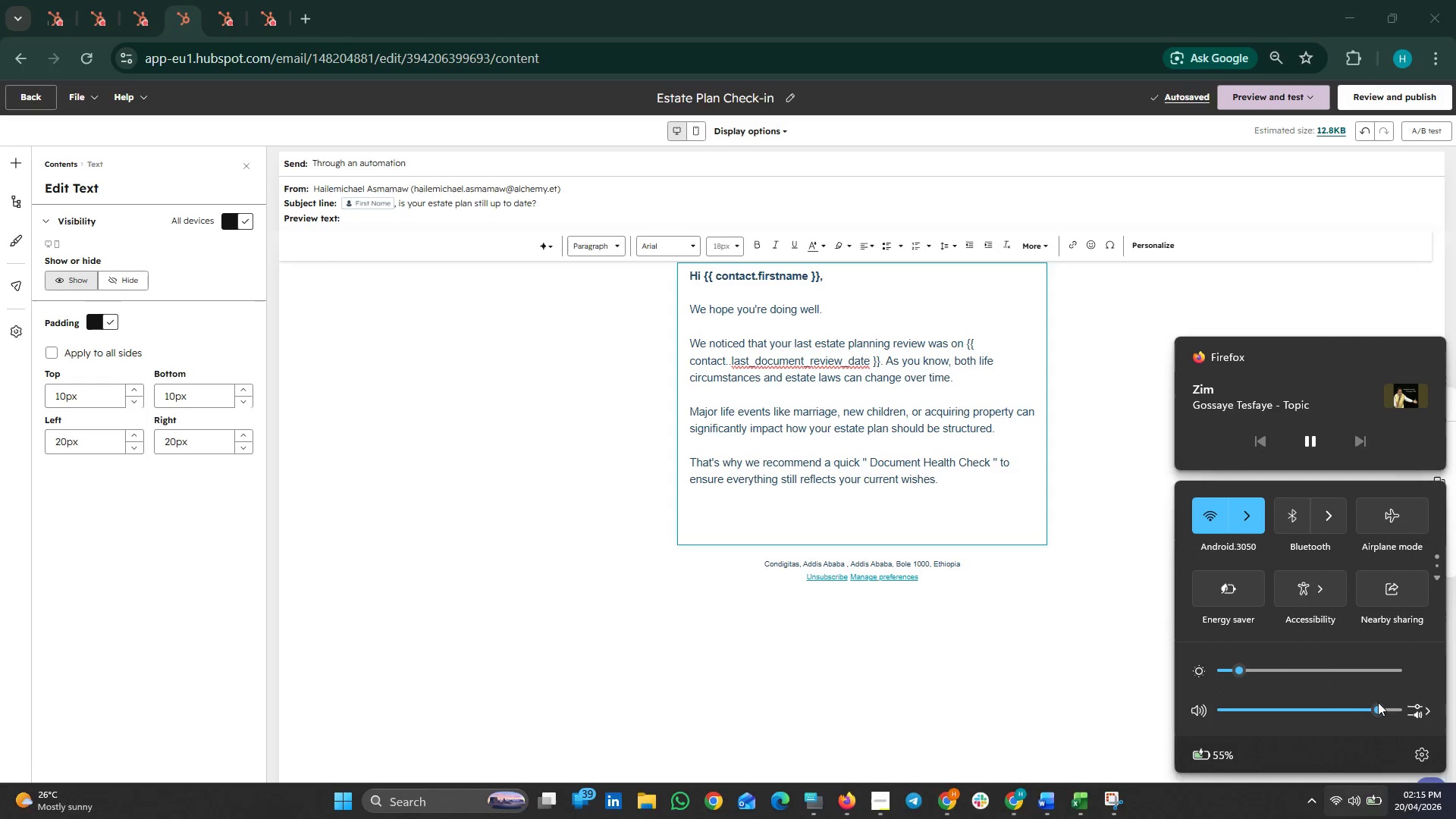 
mouse_move([1356, 695])
 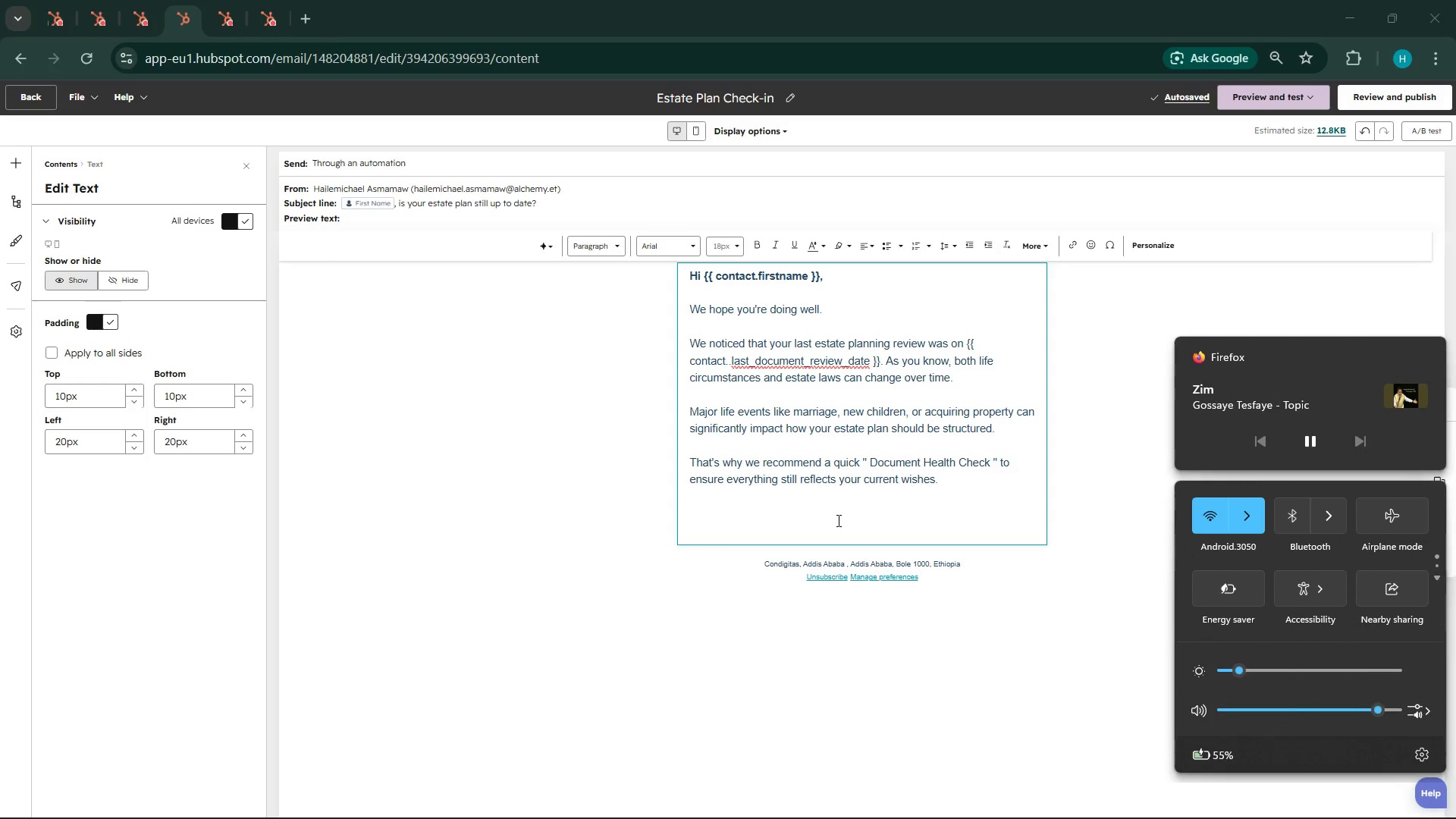 
left_click([837, 520])
 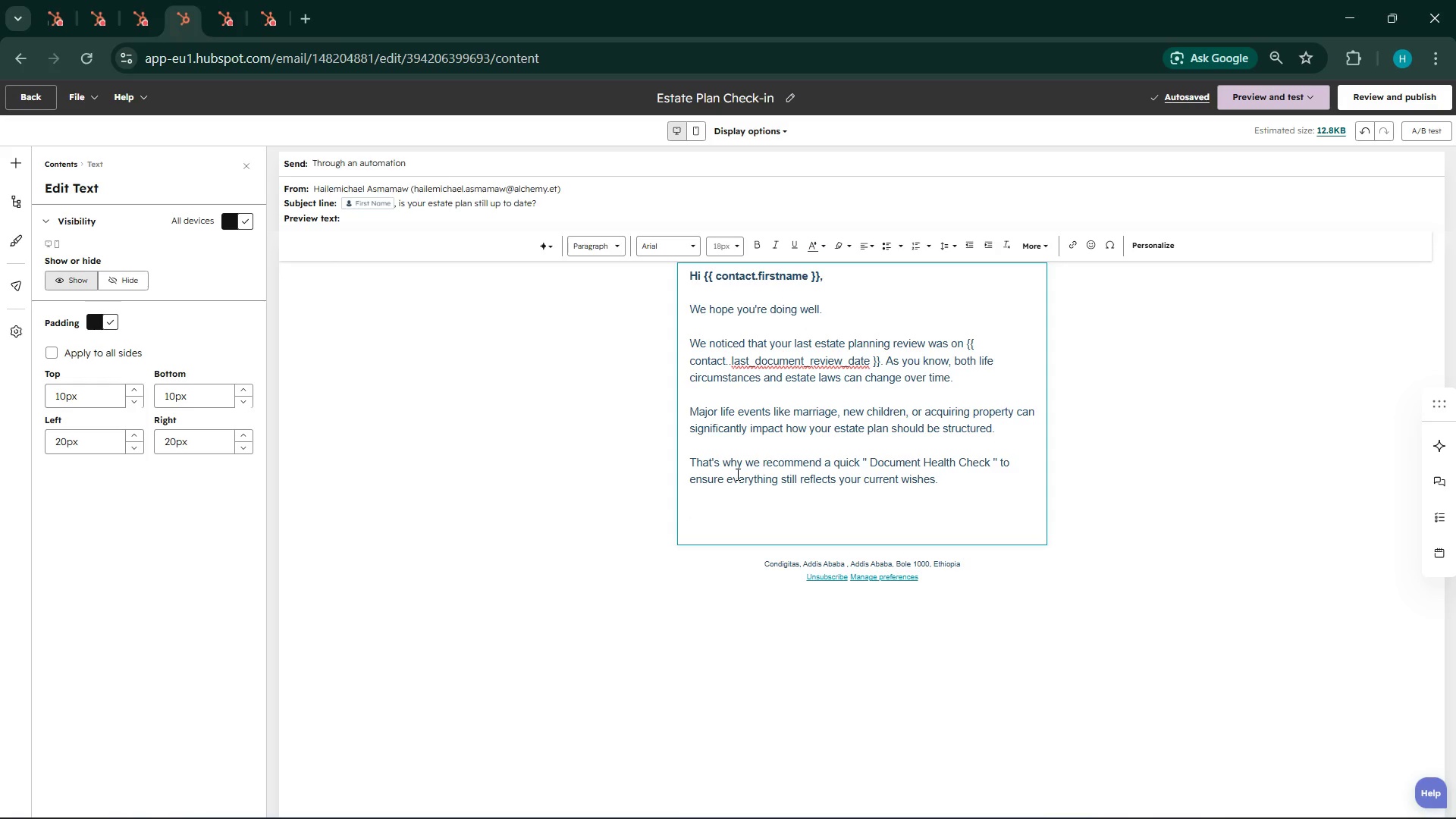 
wait(25.91)
 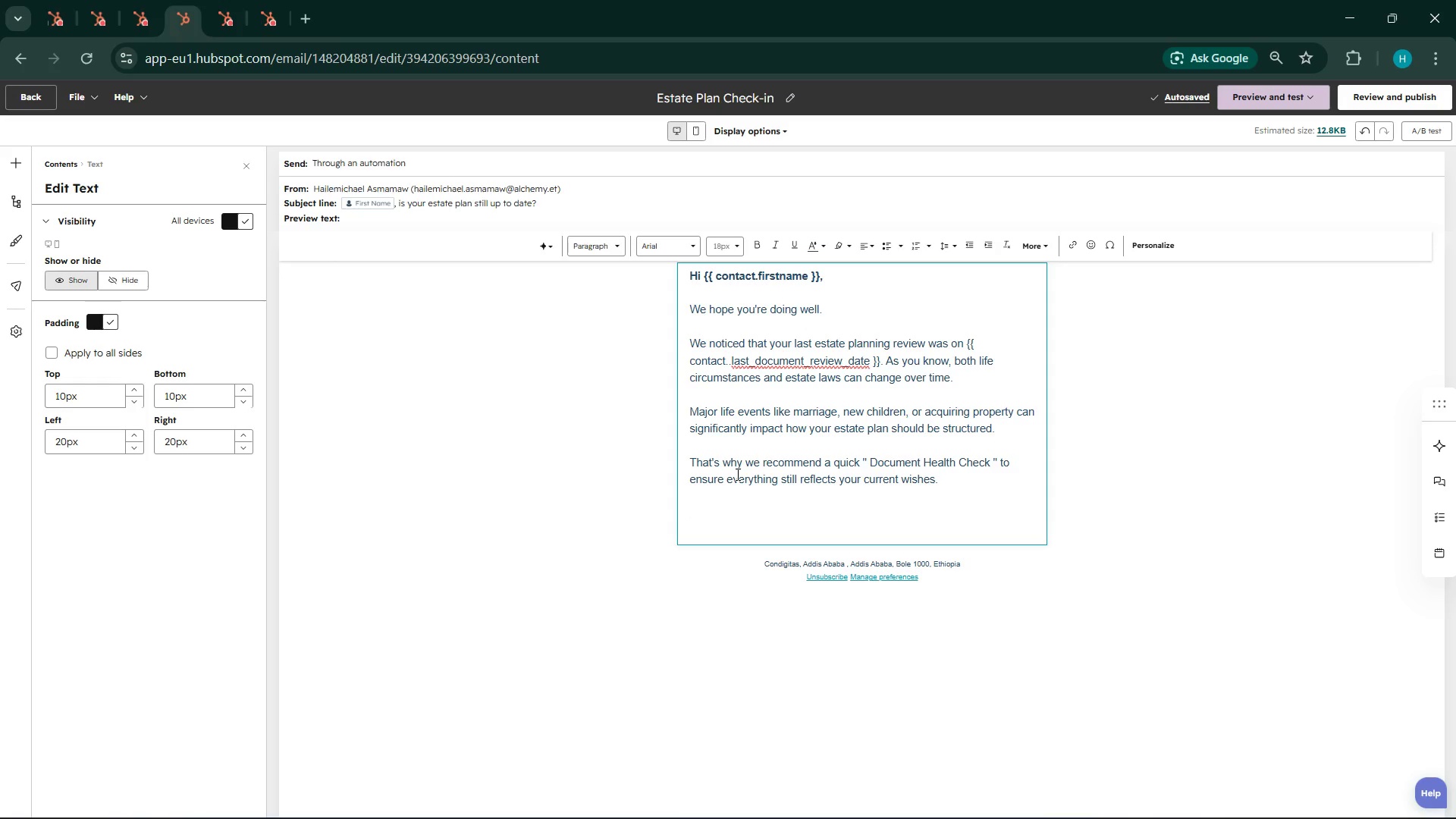 
key(Shift+ShiftLeft)
 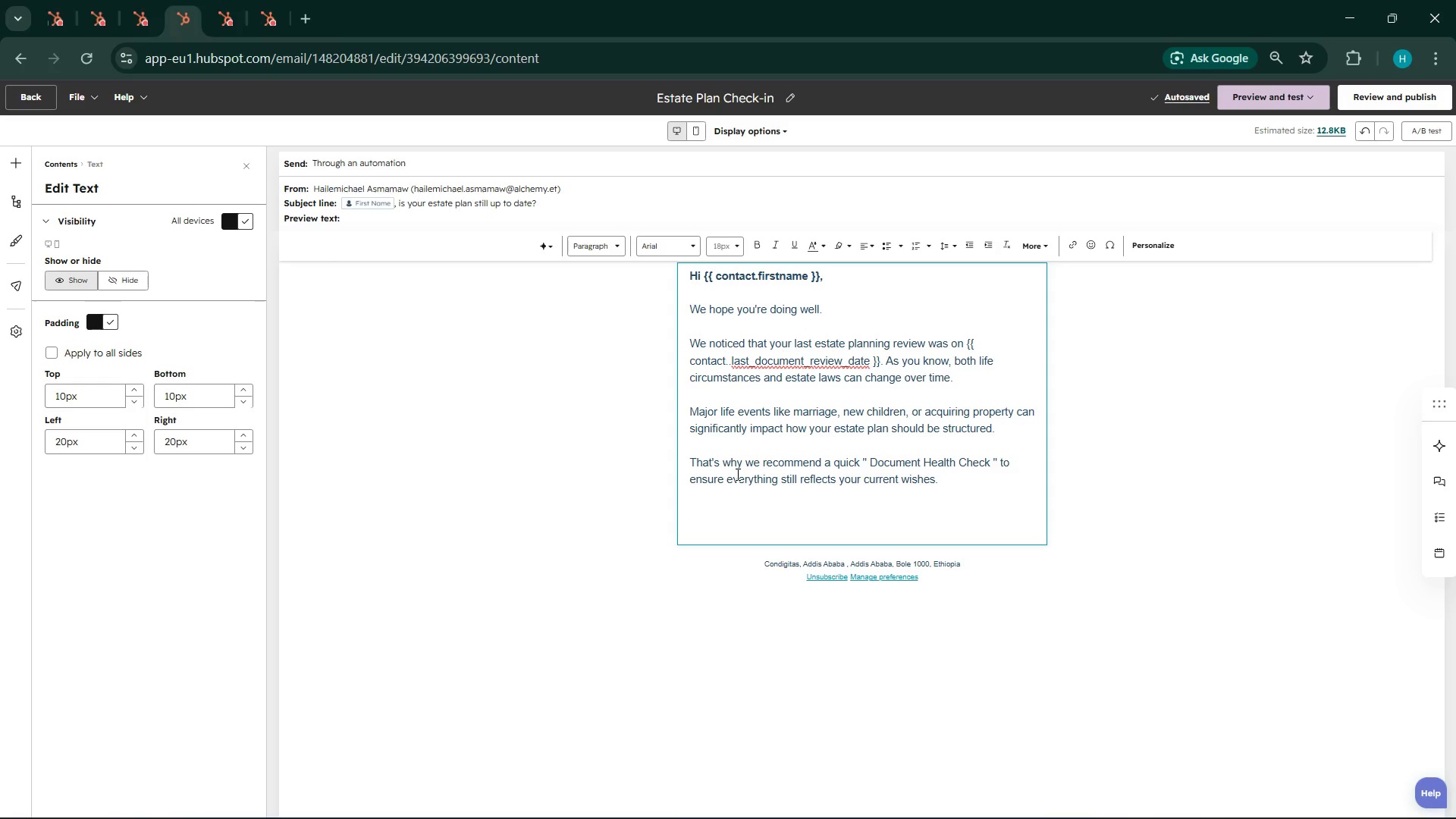 
hold_key(key=ShiftLeft, duration=0.47)
 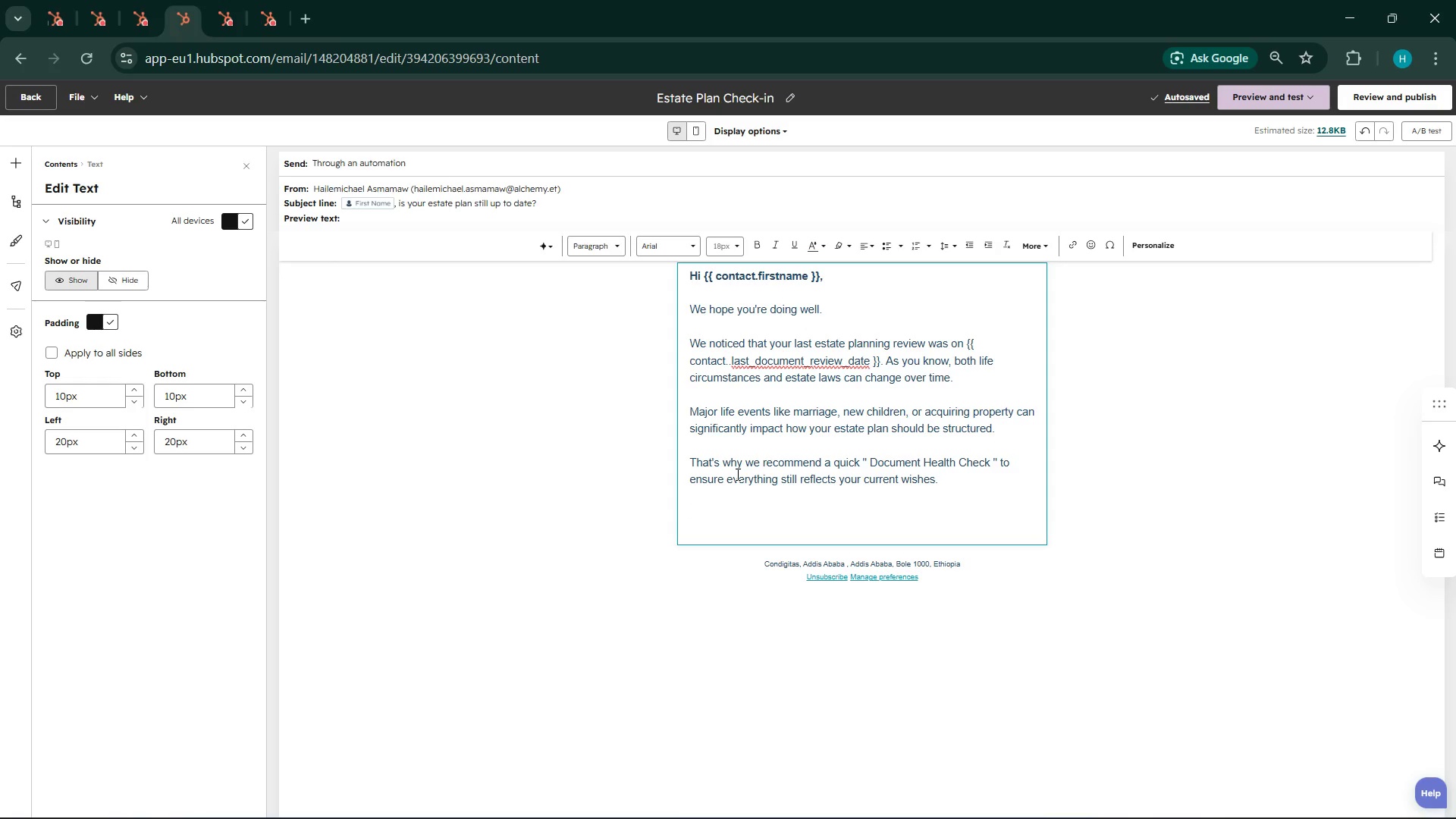 
type(Book Your Consultar)
key(Backspace)
type(tion Here)
 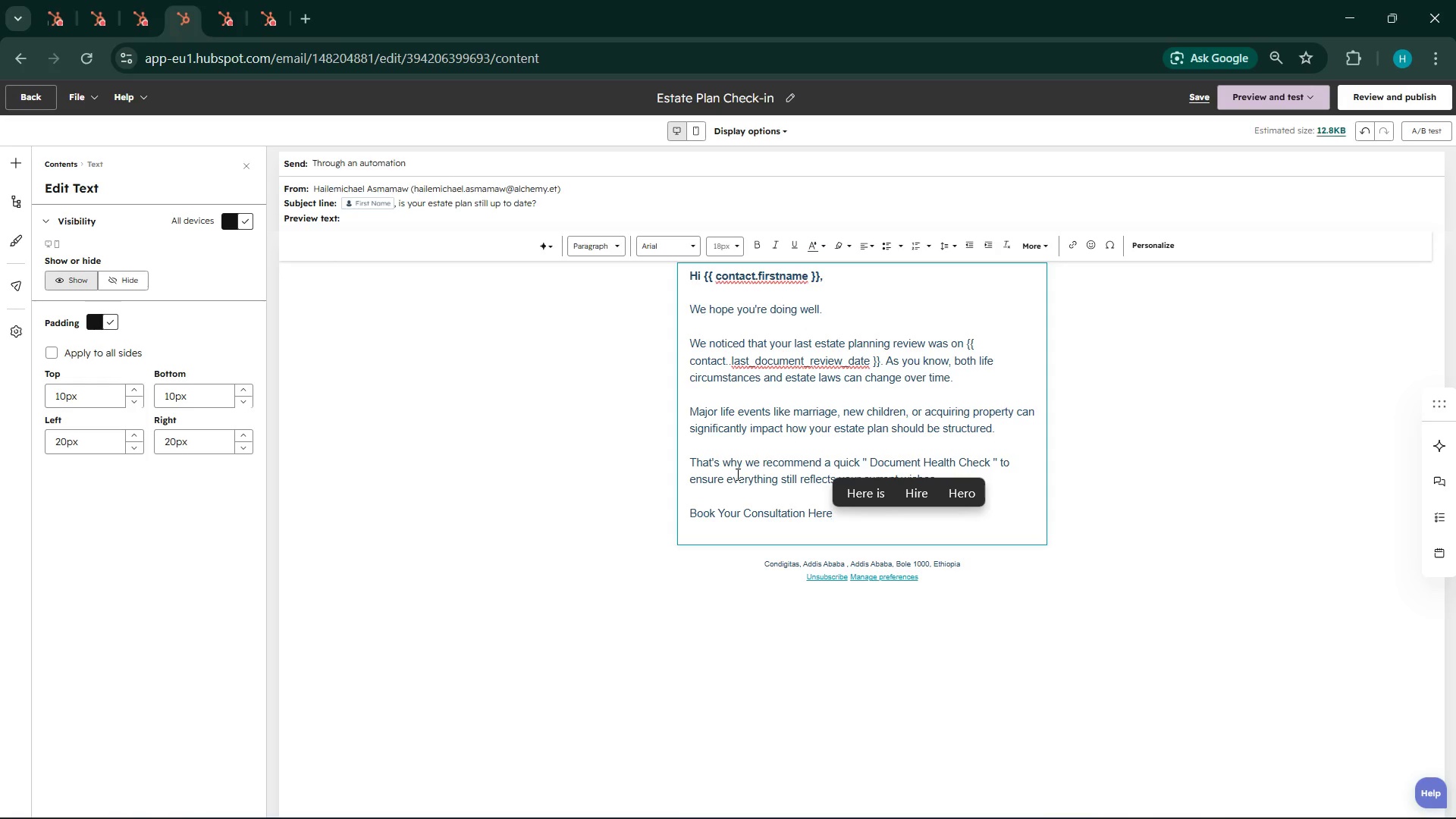 
double_click([759, 517])
 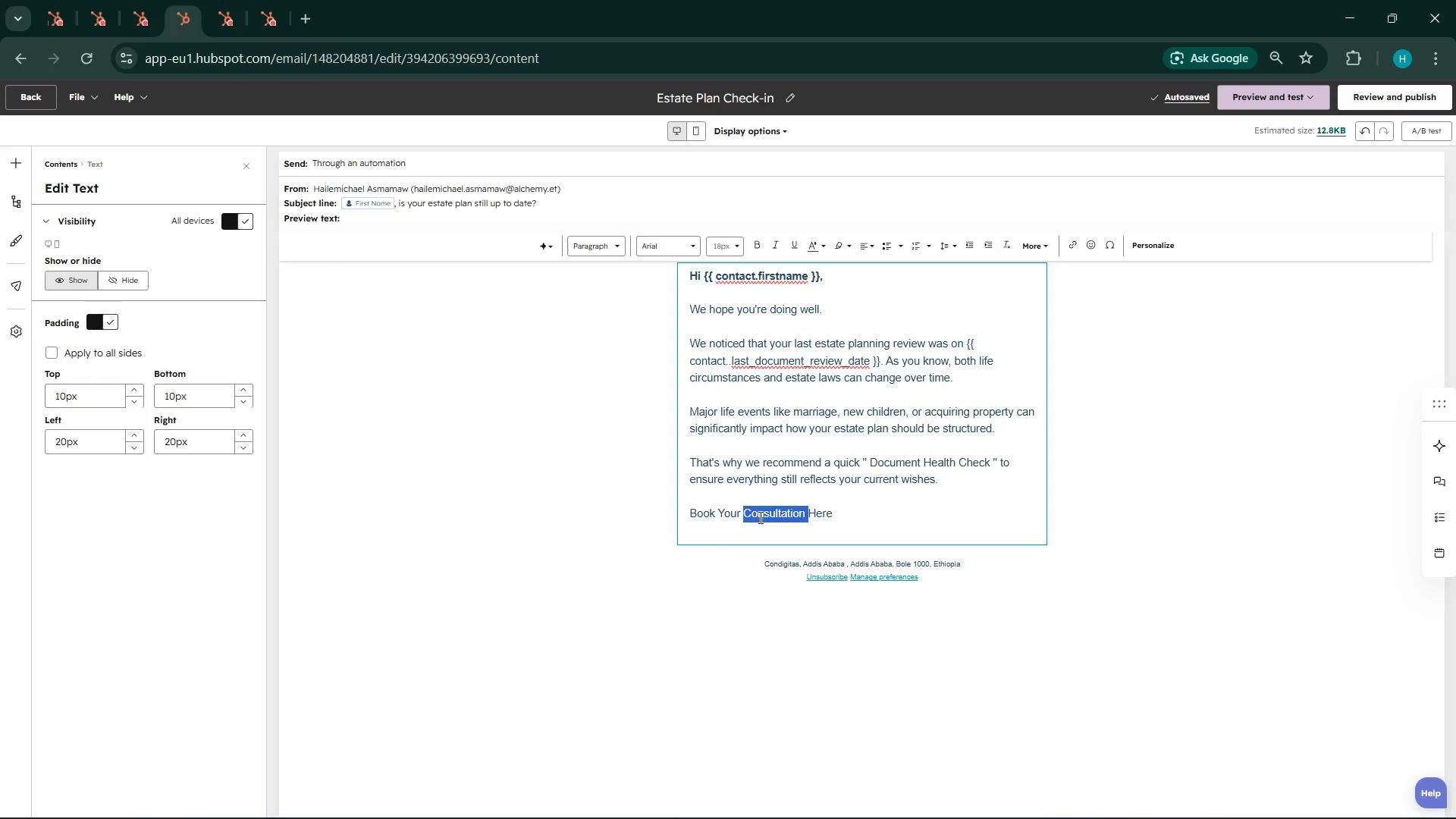 
double_click([759, 517])
 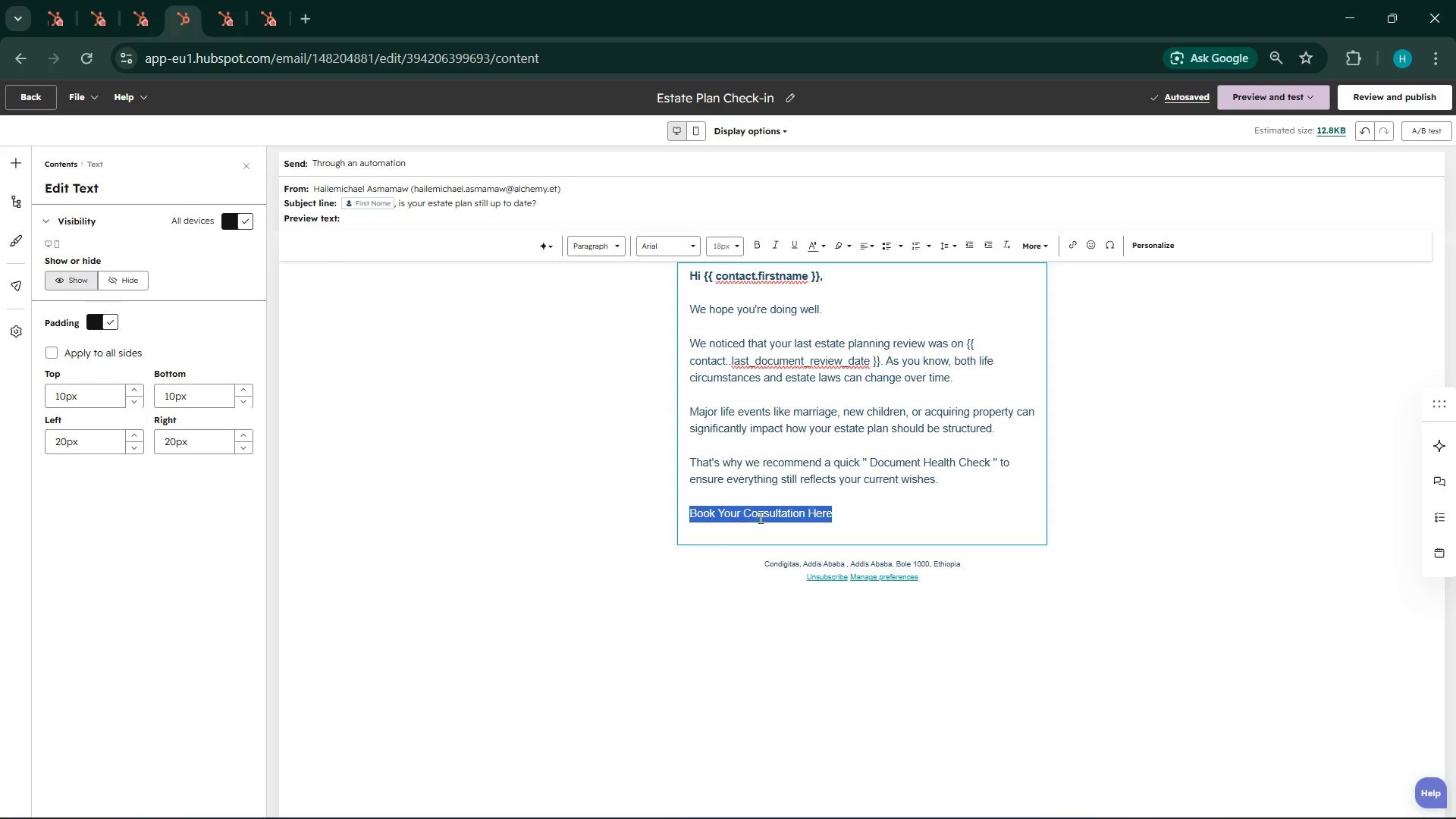 
triple_click([759, 517])
 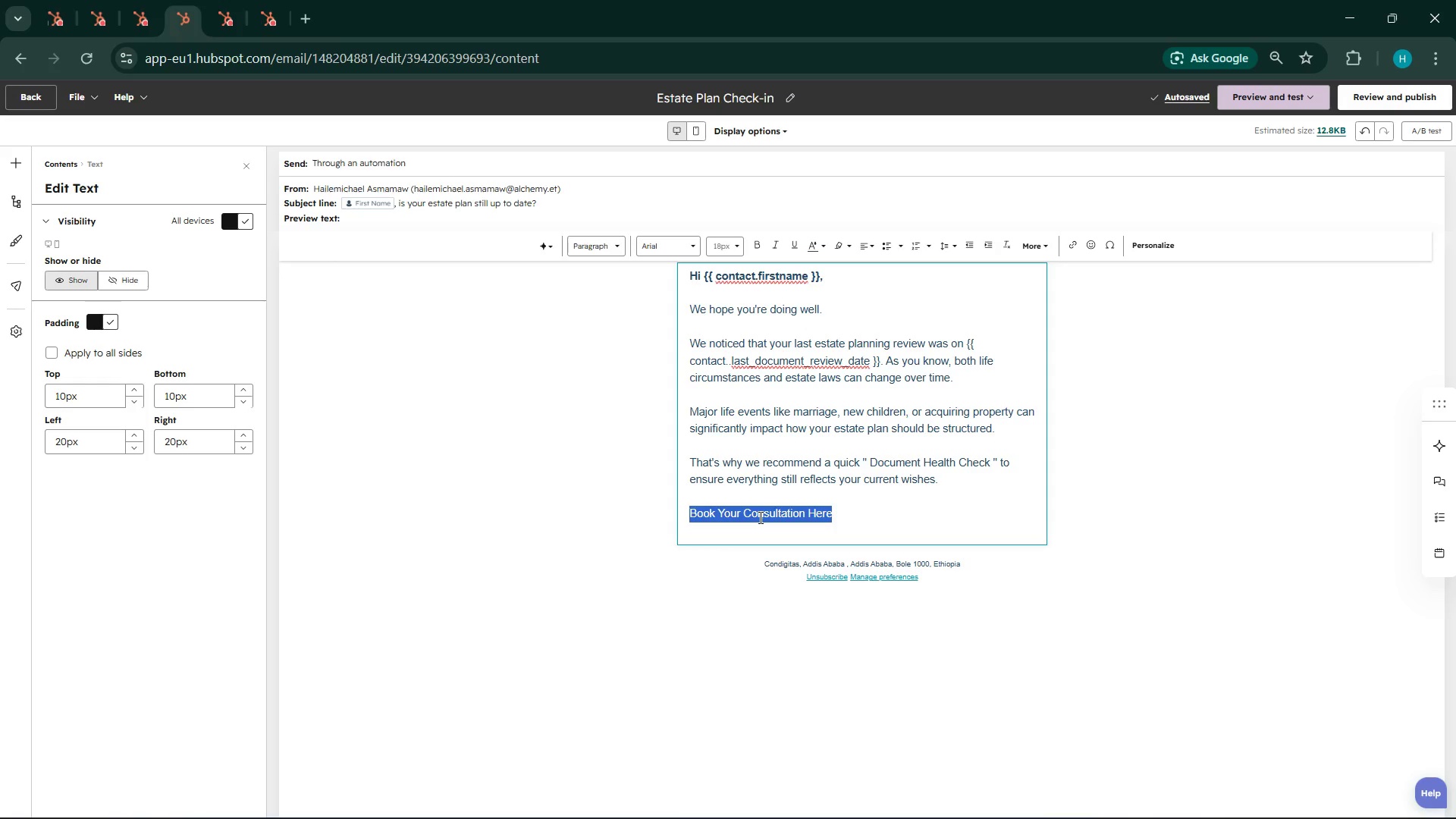 
triple_click([759, 517])
 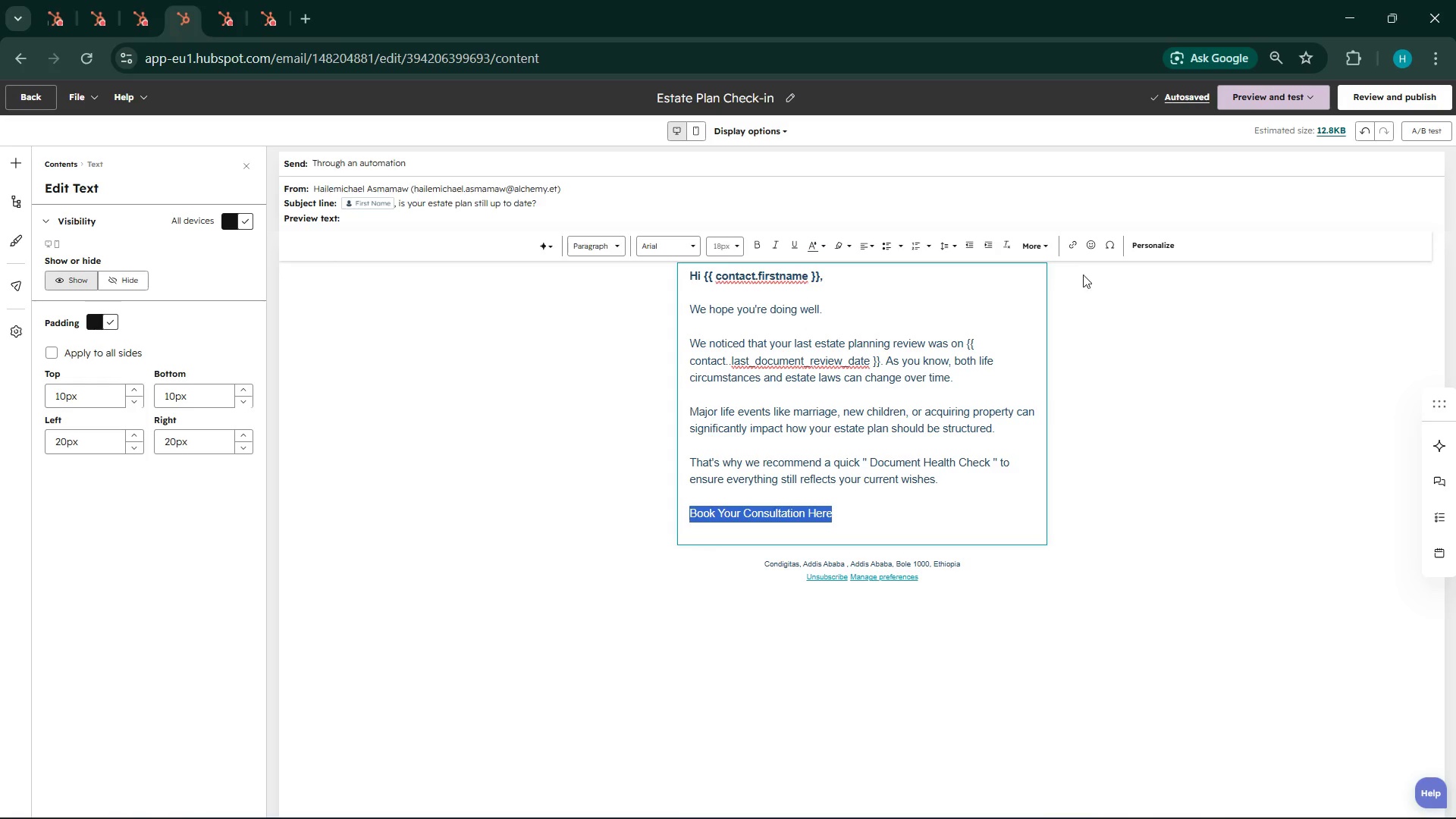 
wait(6.11)
 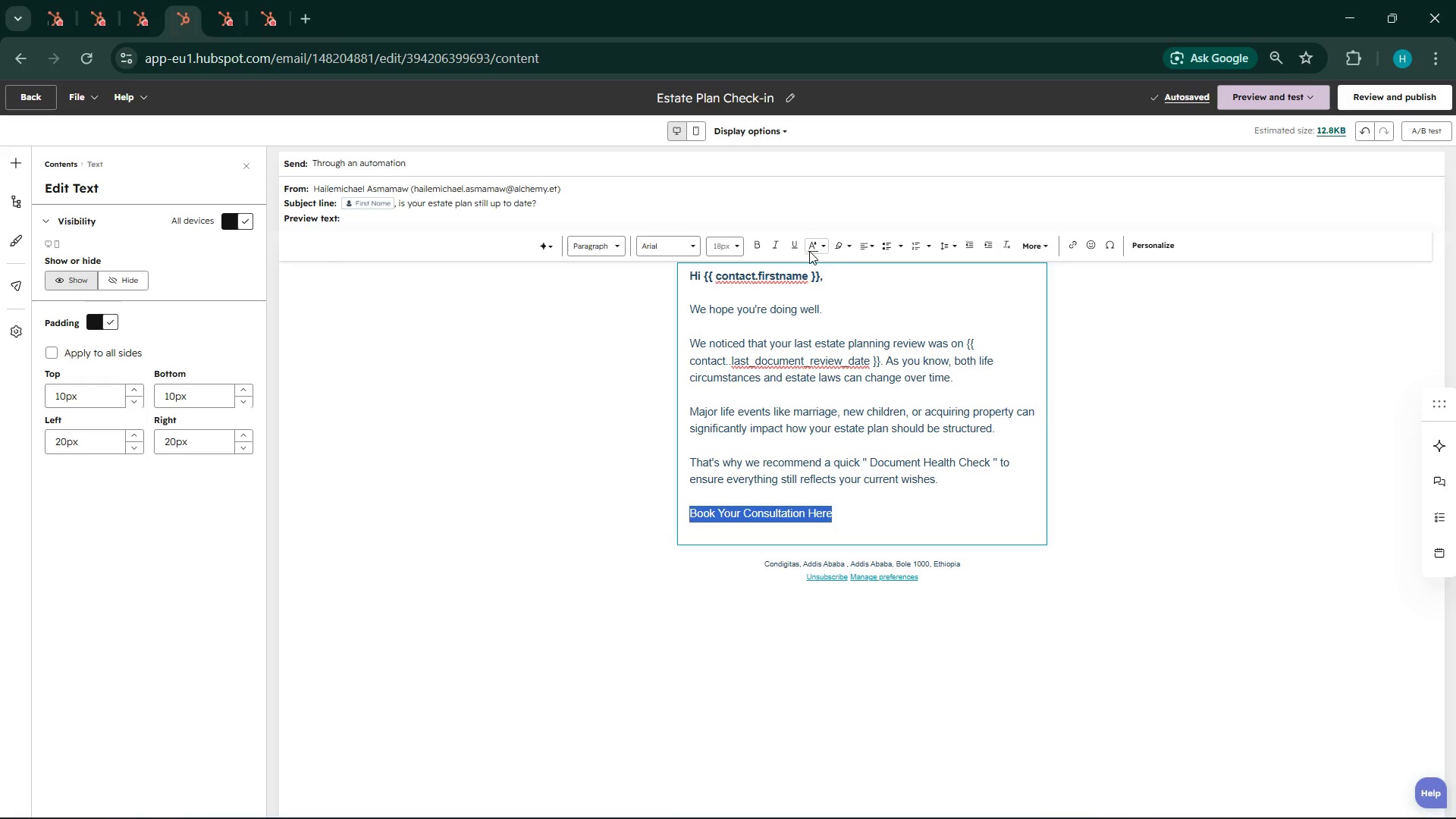 
left_click([1074, 248])
 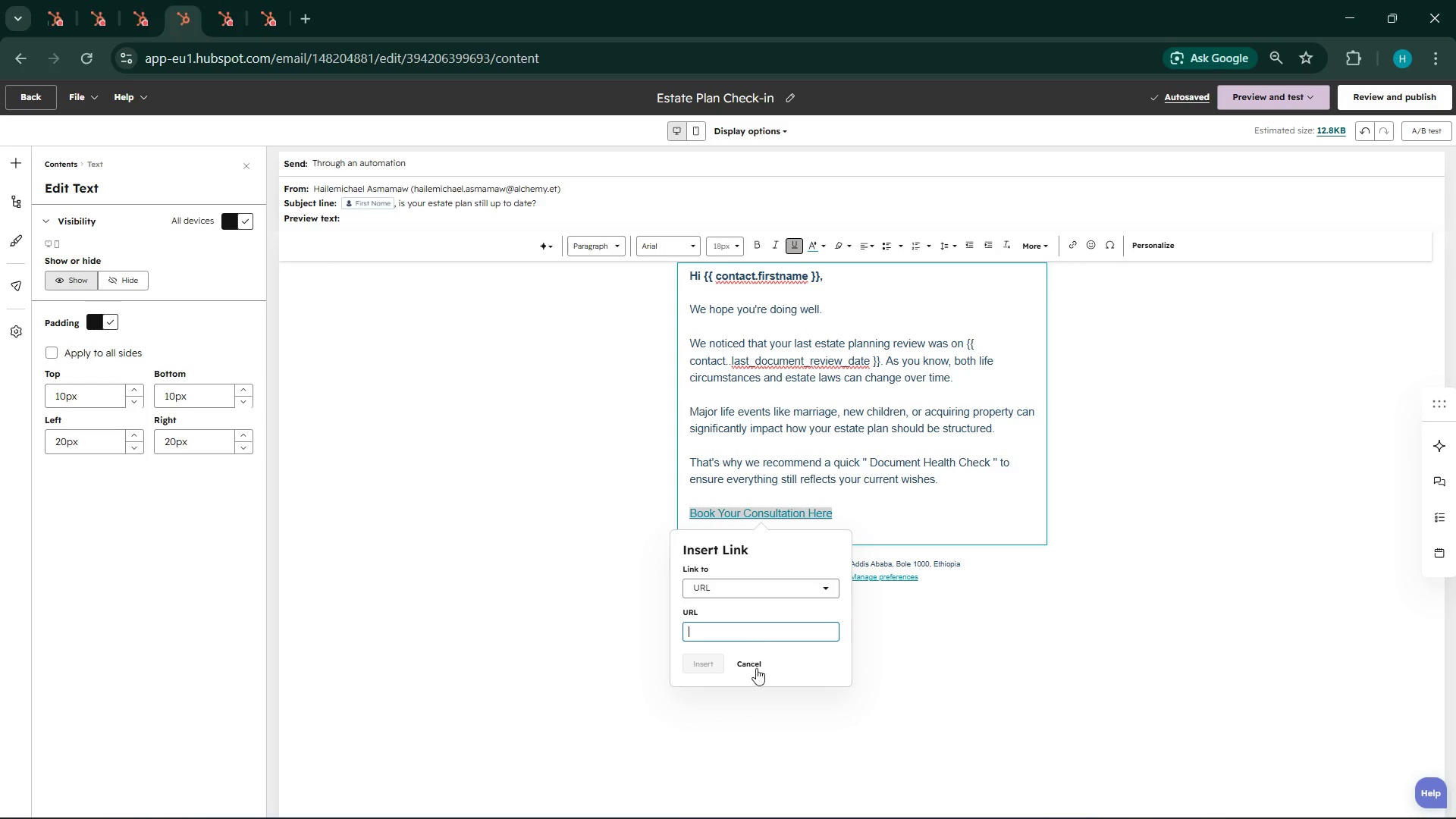 
wait(8.47)
 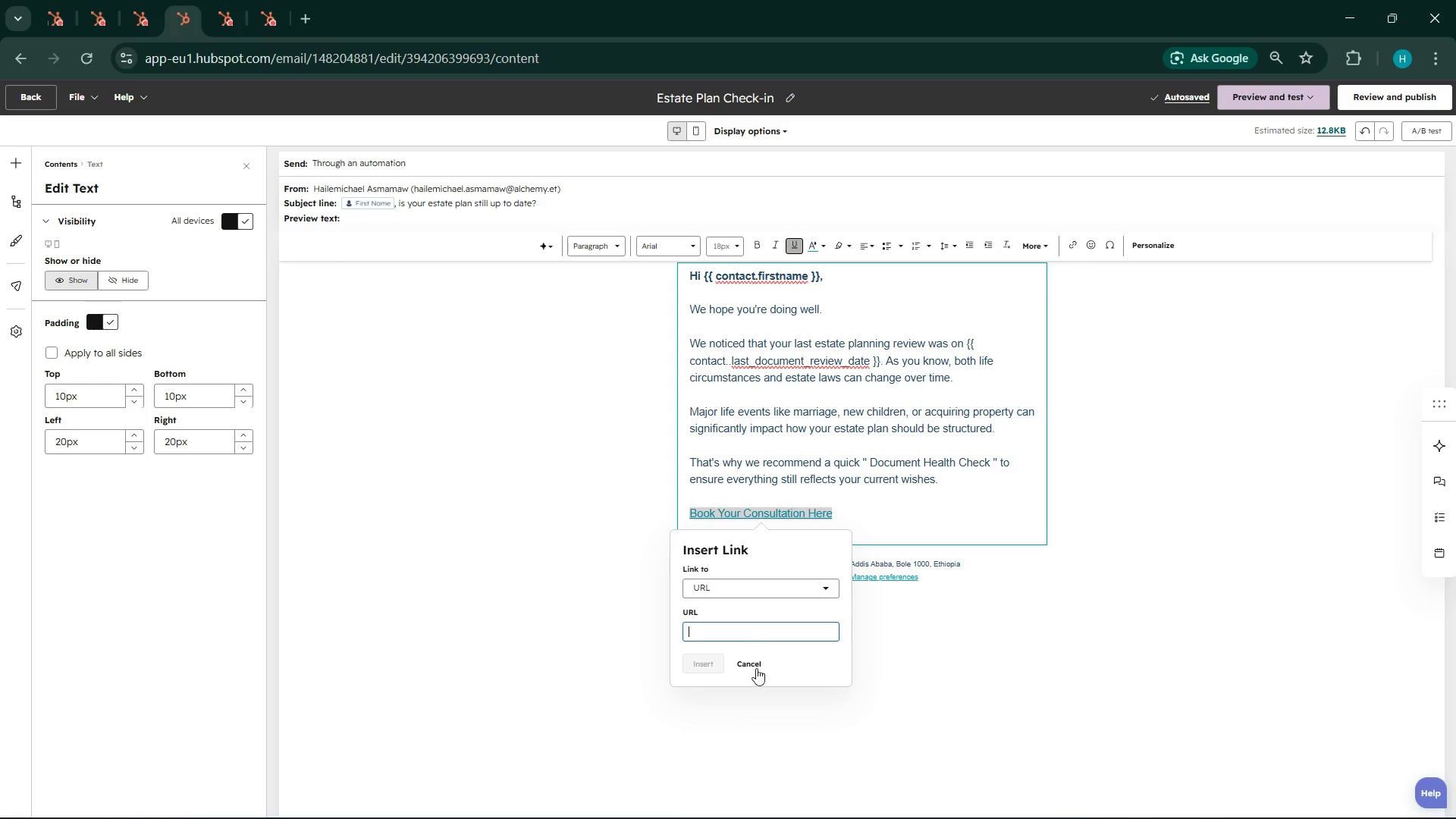 
left_click([919, 805])
 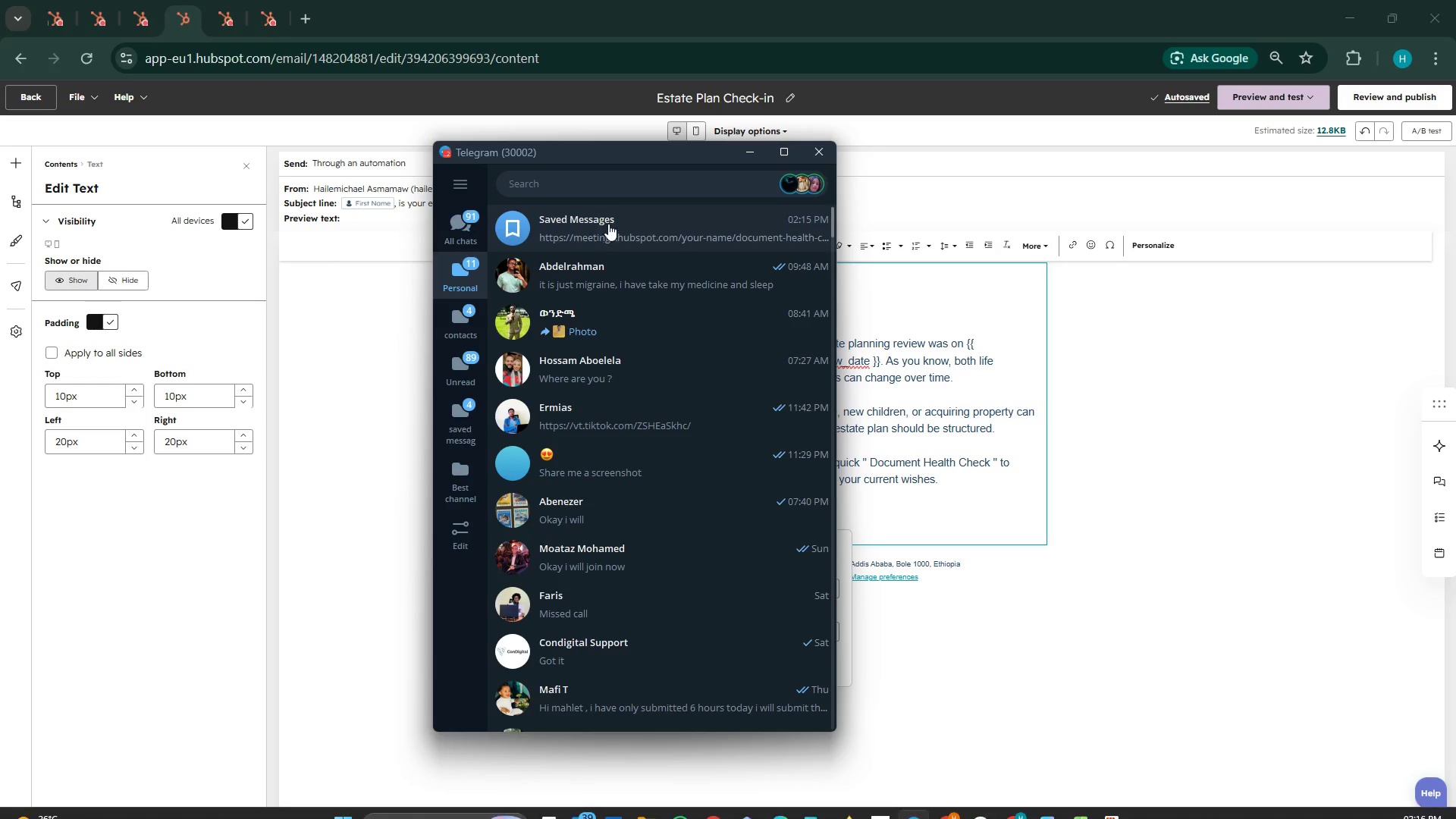 
left_click([596, 230])
 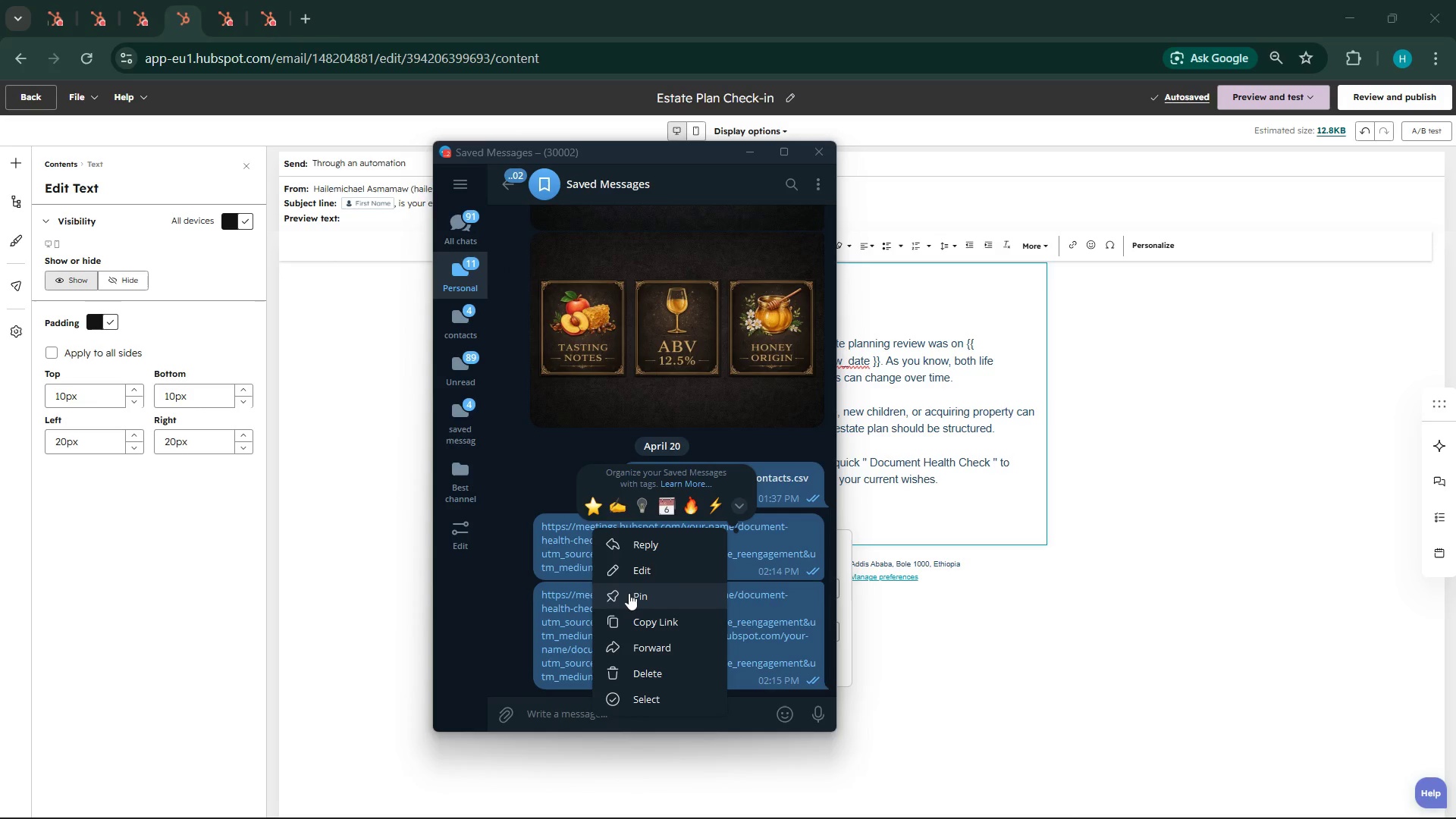 
left_click([632, 618])
 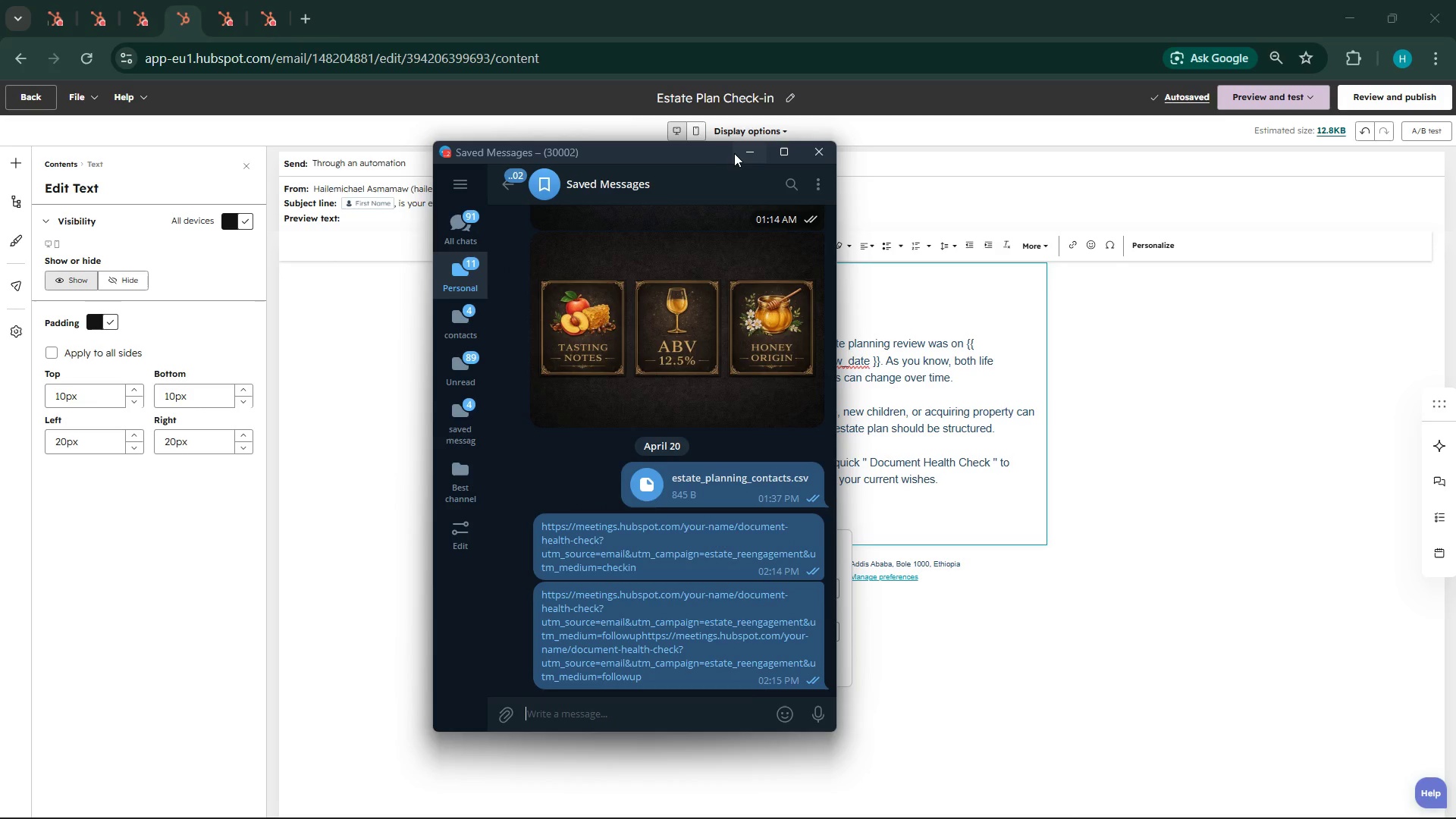 
left_click([739, 152])
 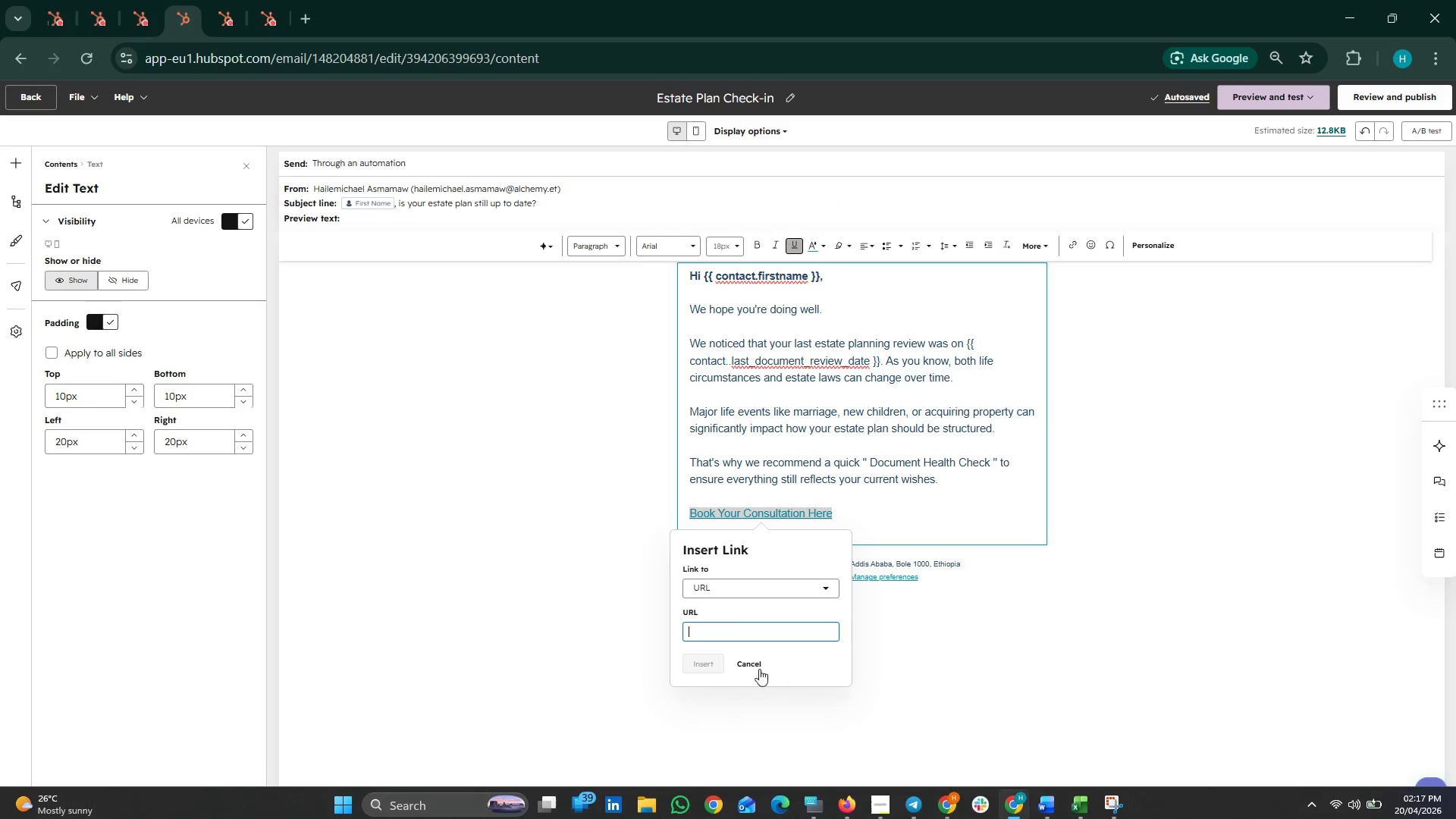 
left_click([717, 628])
 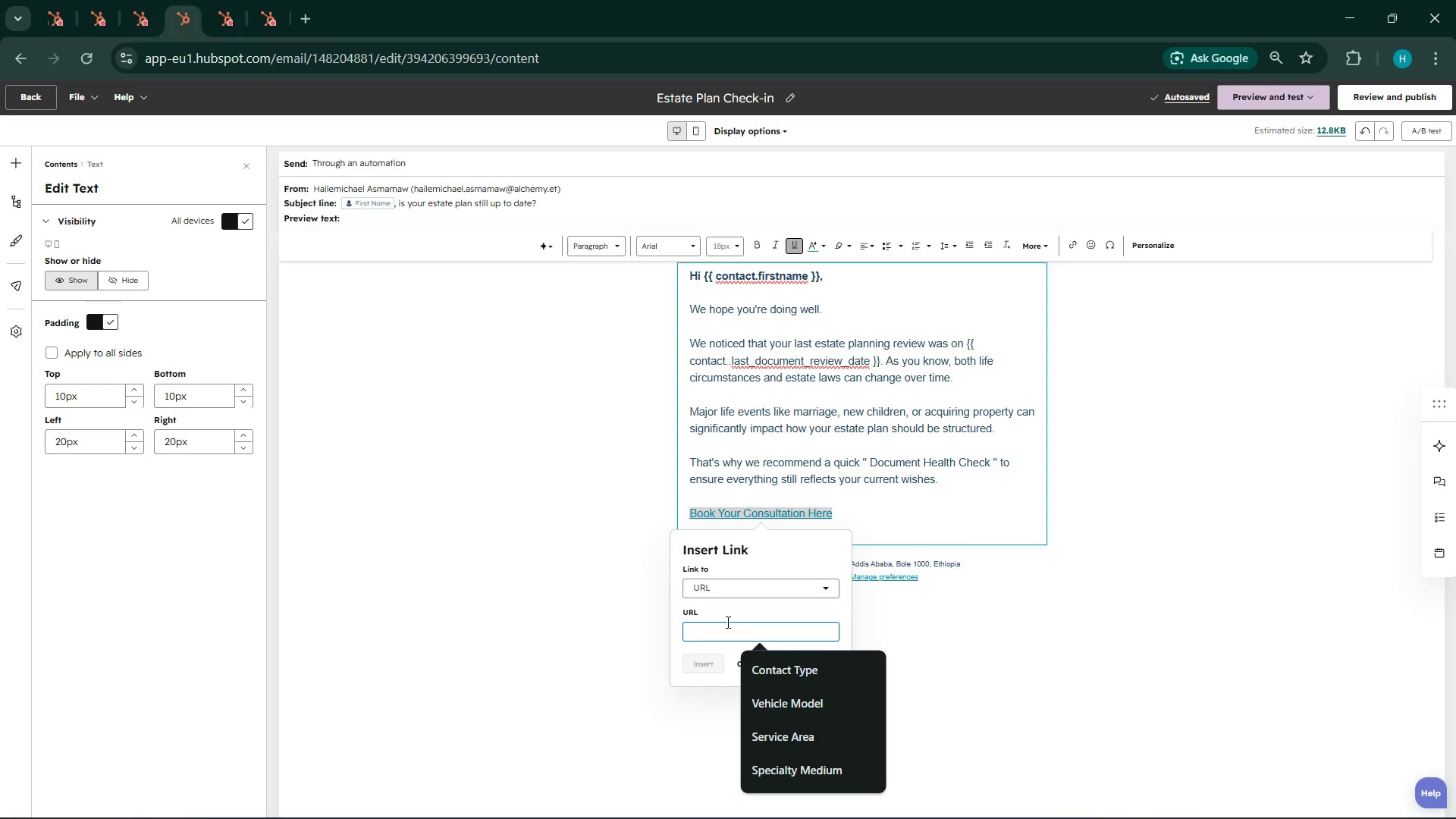 
key(Control+V)
 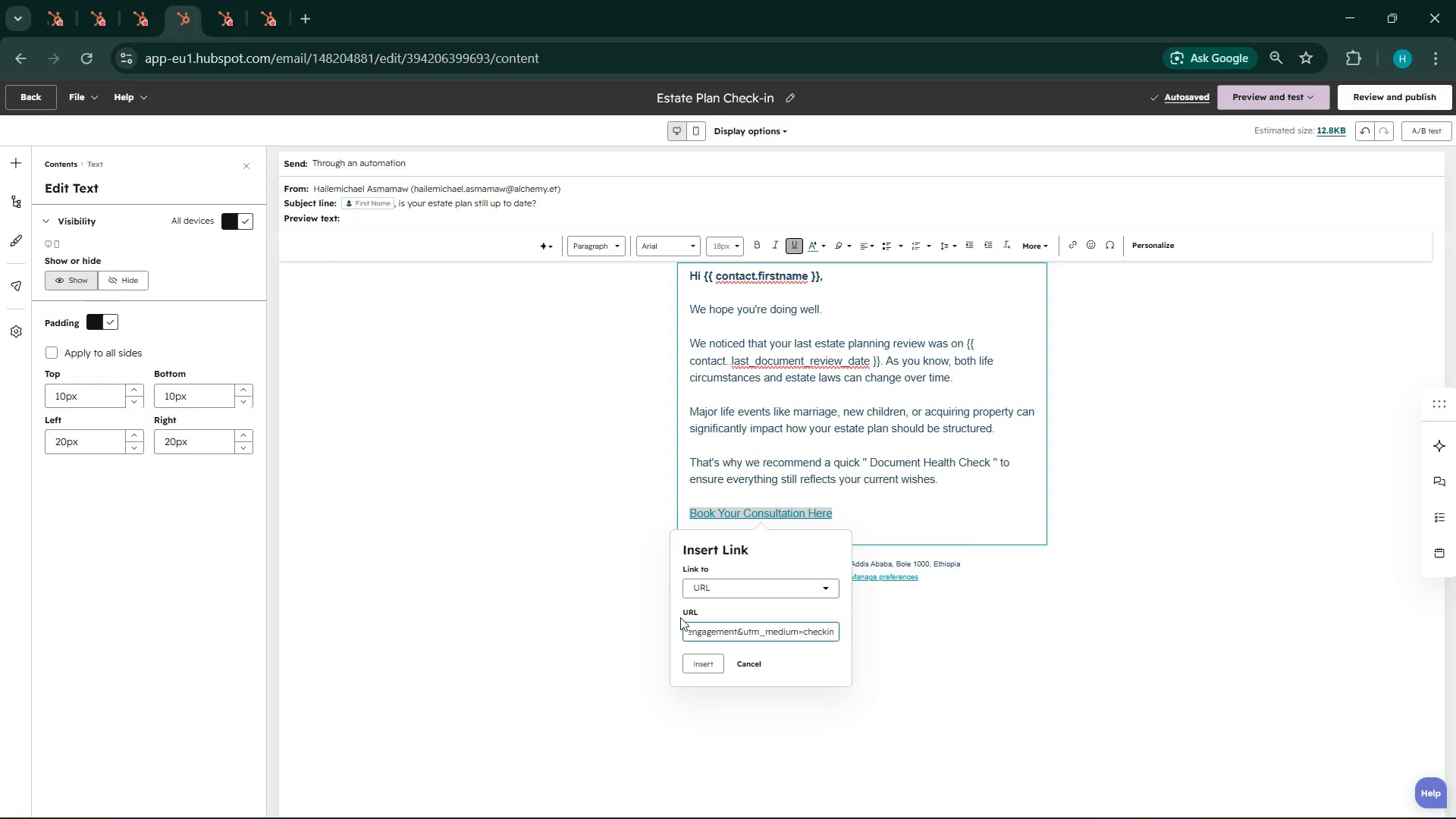 
left_click([702, 664])
 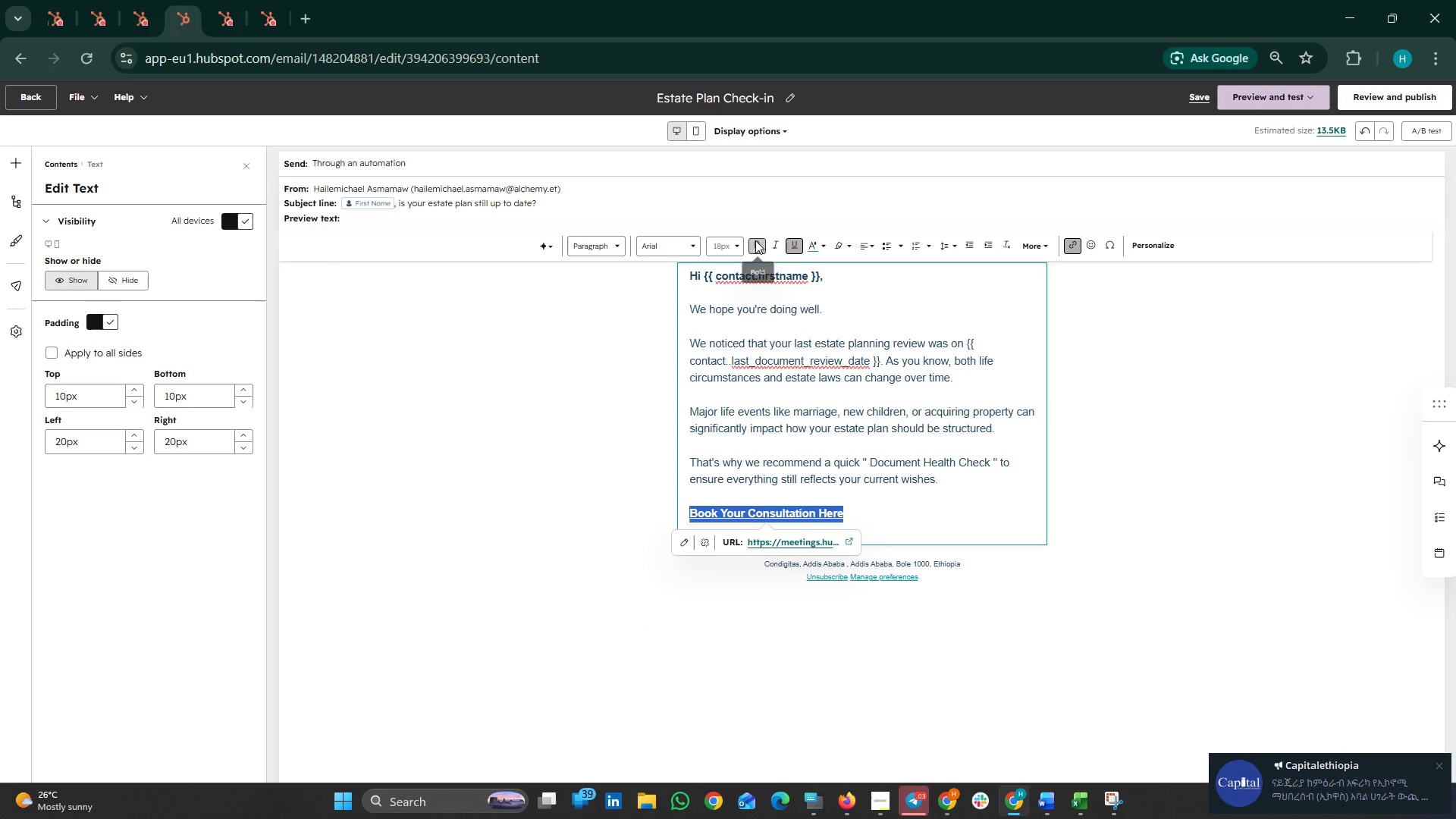 
left_click([755, 240])
 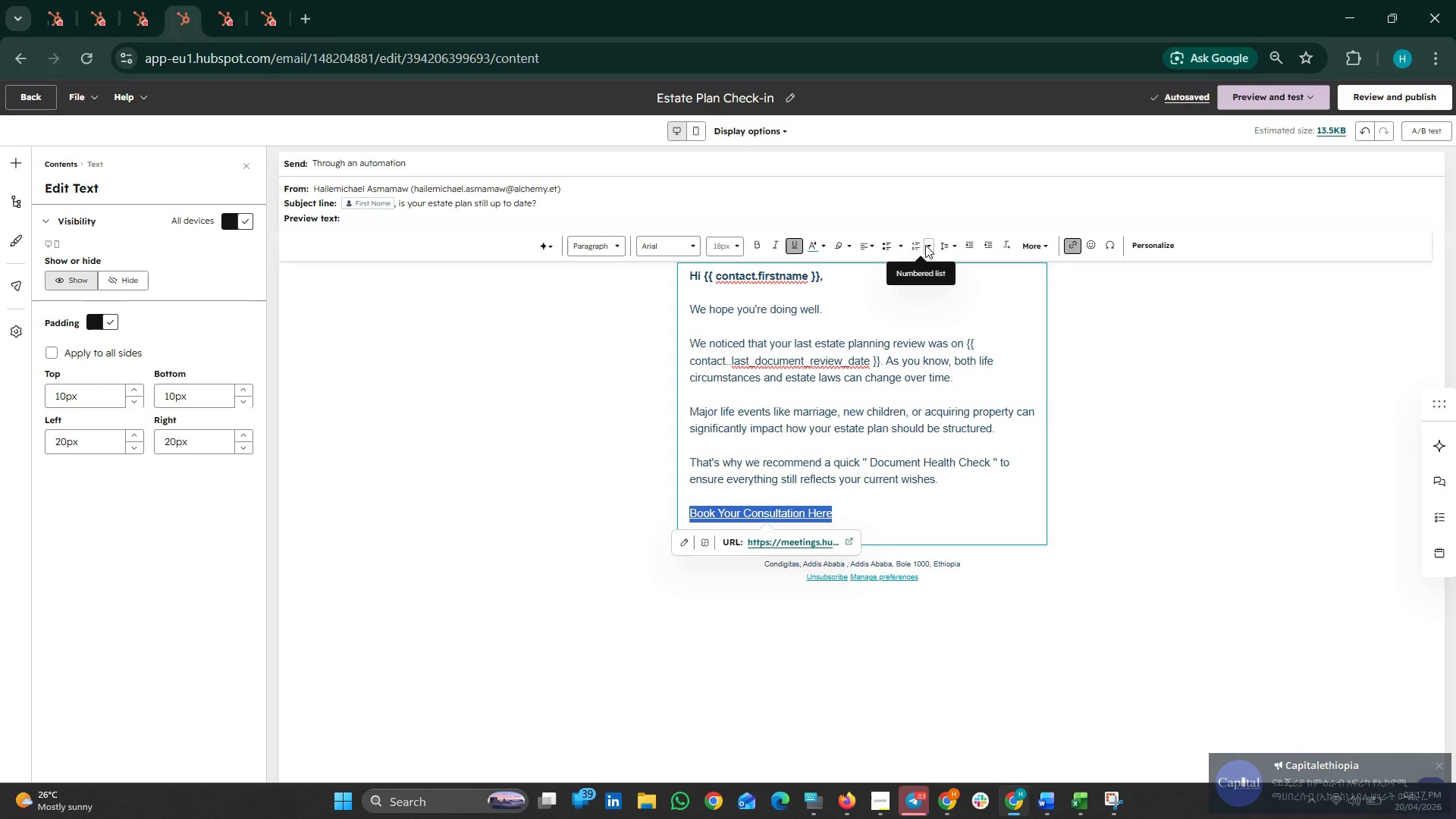 
wait(5.38)
 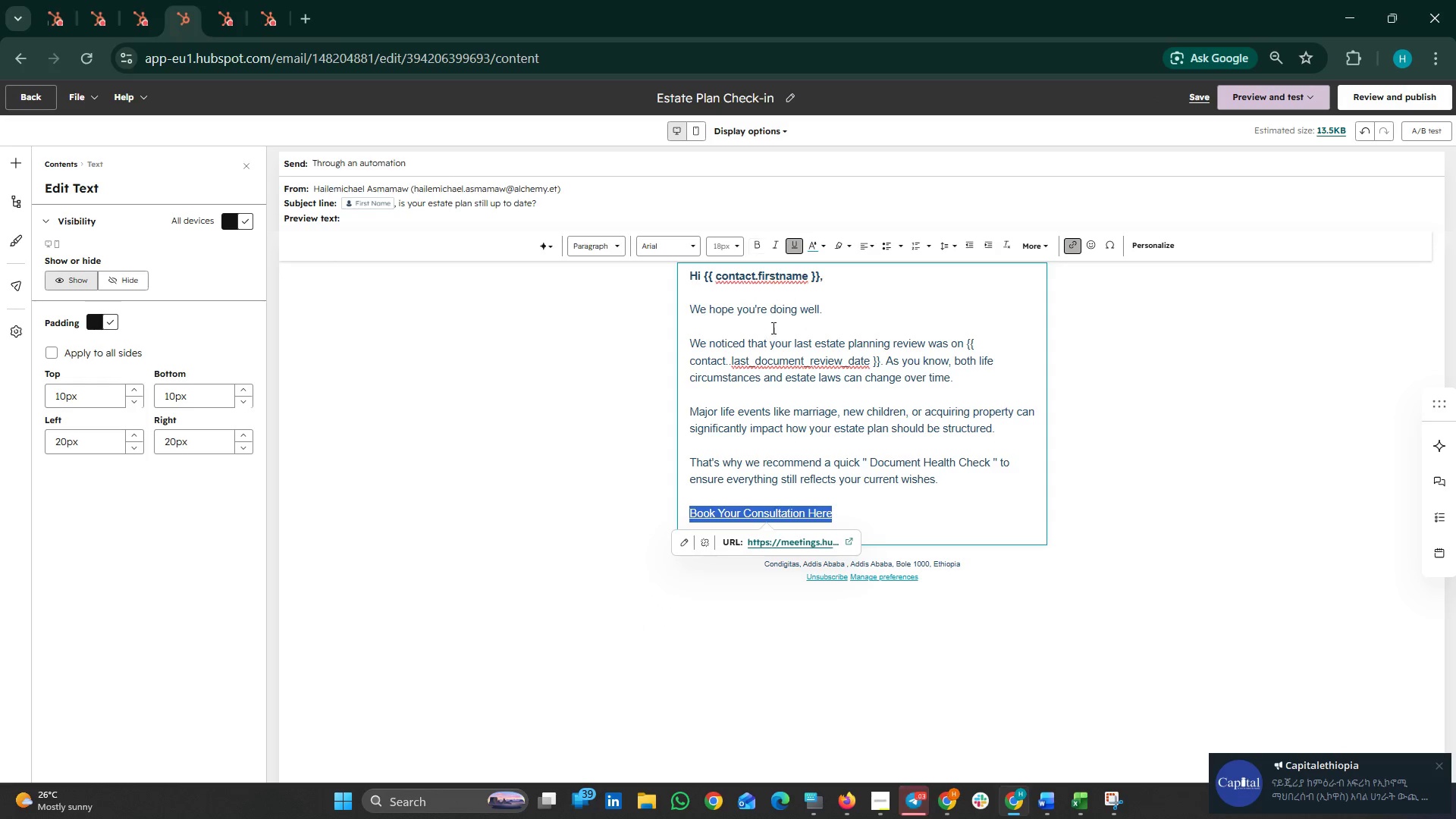 
left_click([866, 246])
 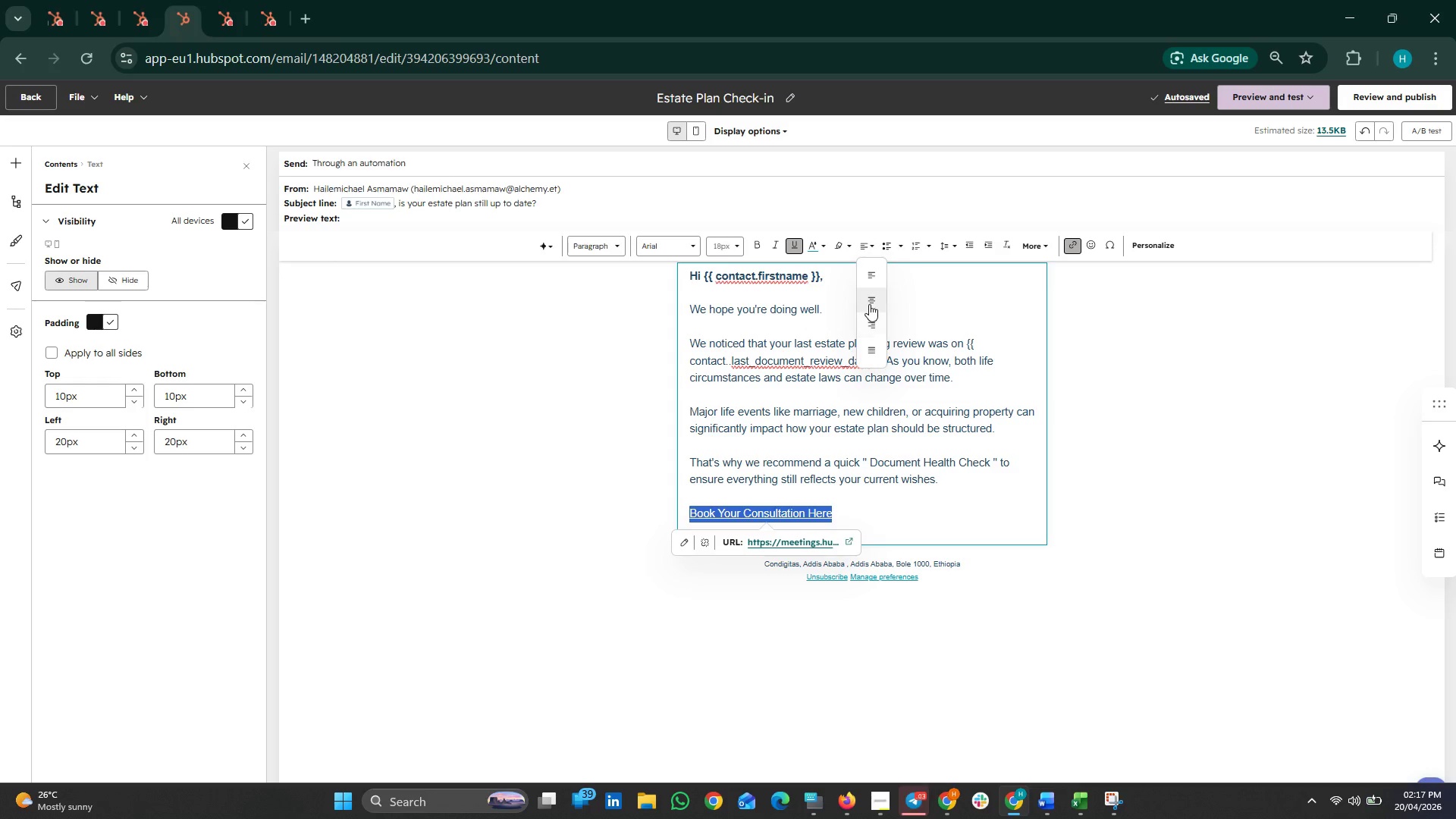 
left_click([869, 303])
 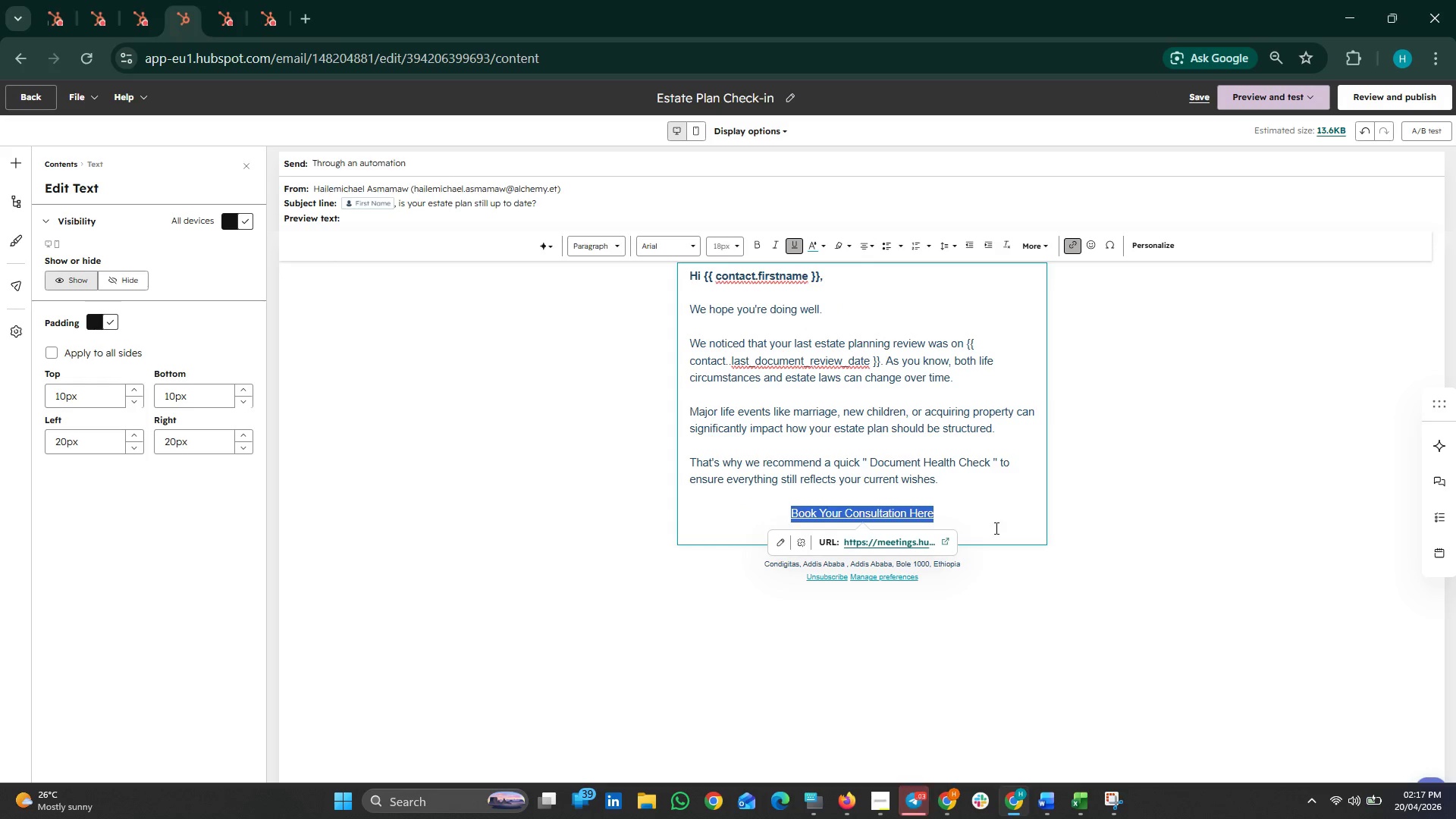 
left_click([988, 516])
 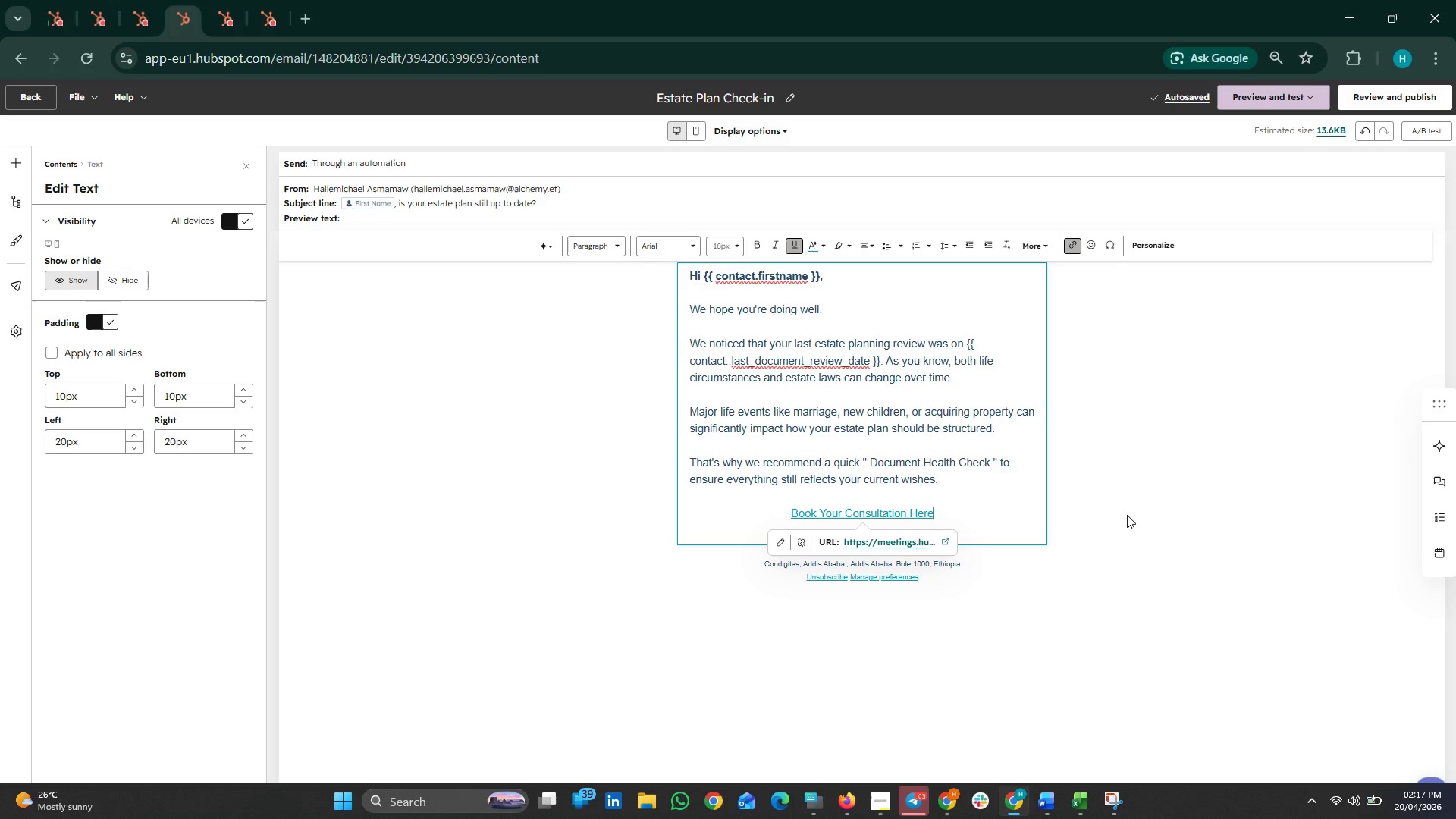 
wait(5.55)
 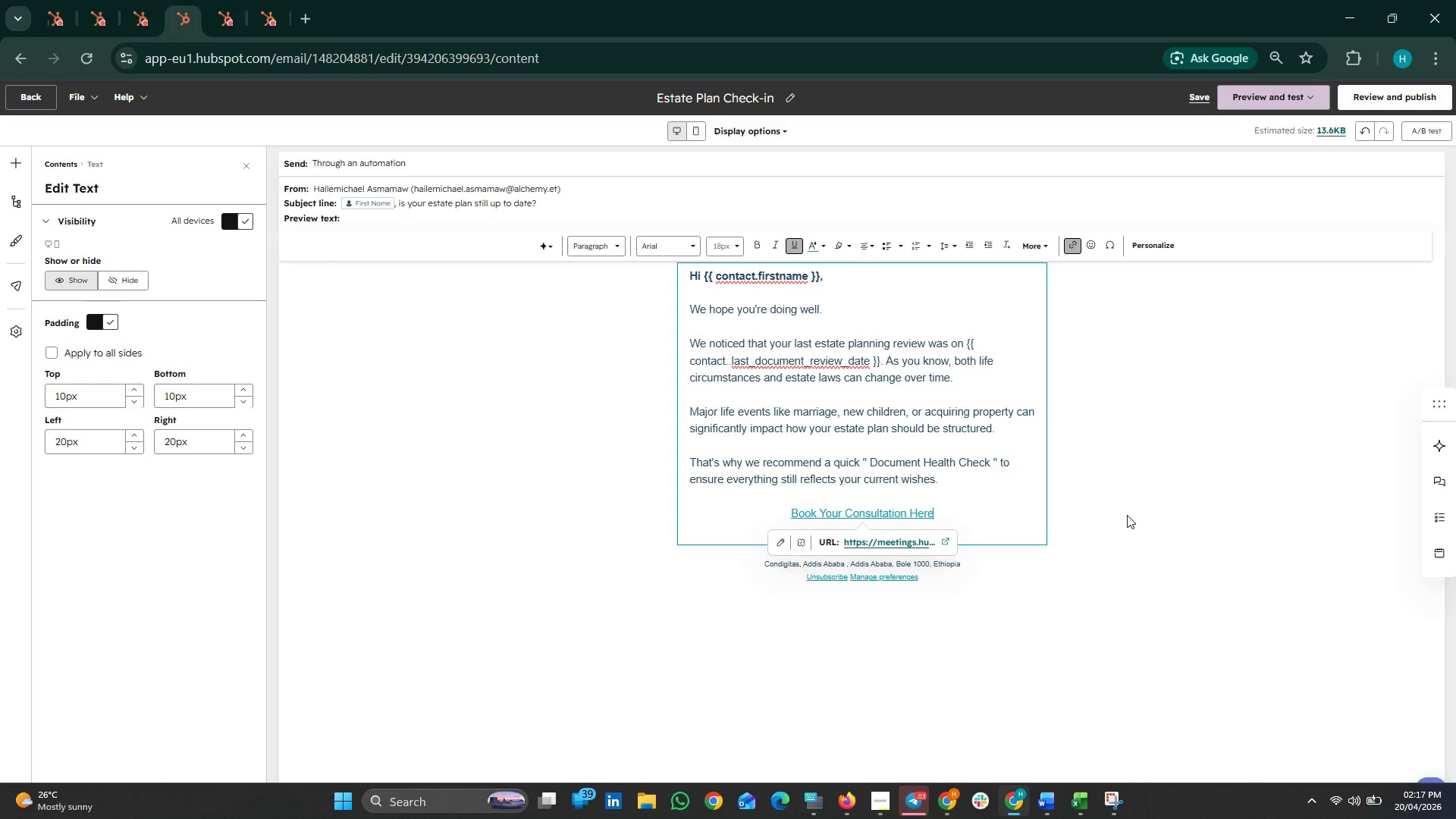 
key(Enter)
 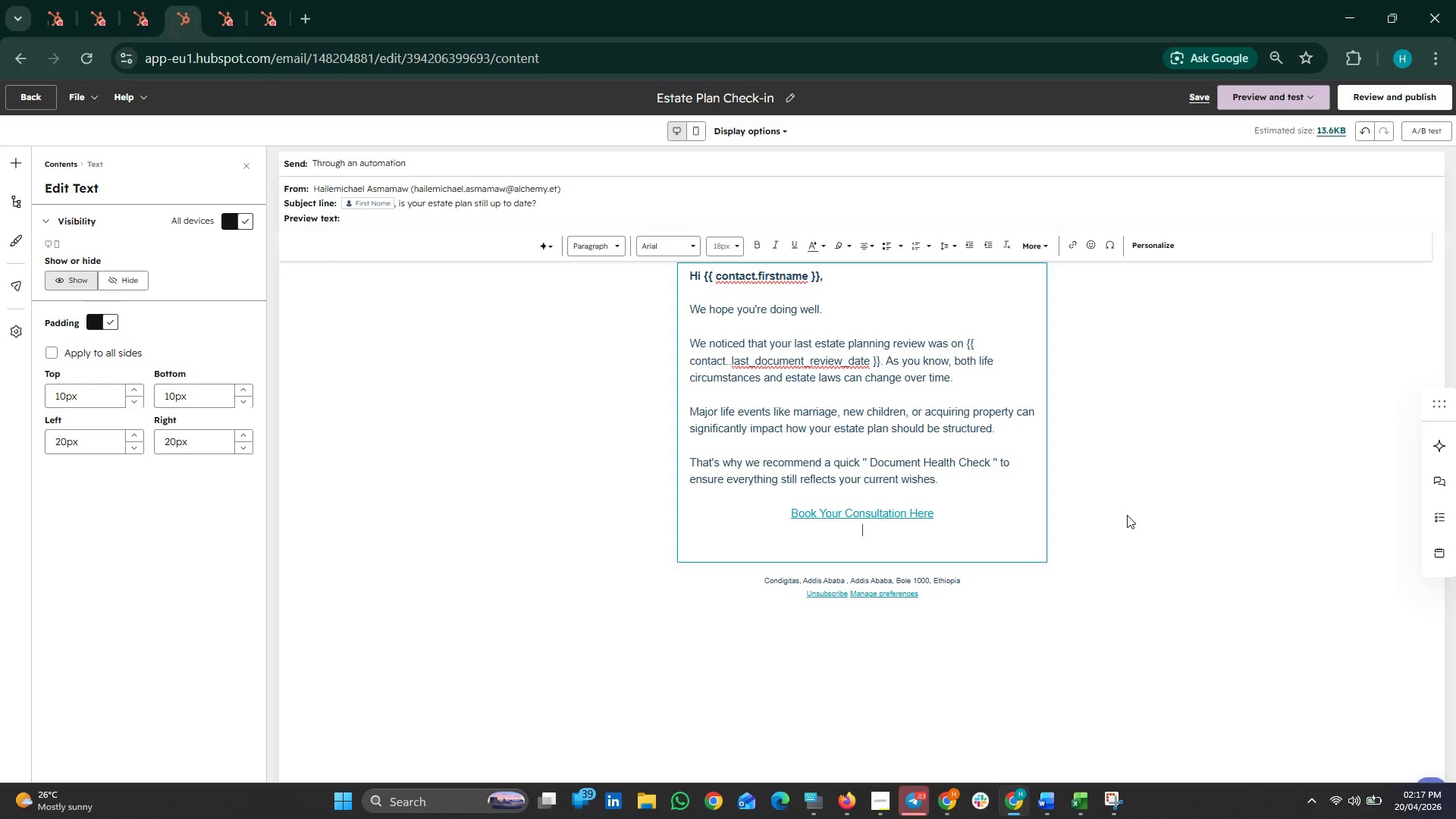 
key(Enter)
 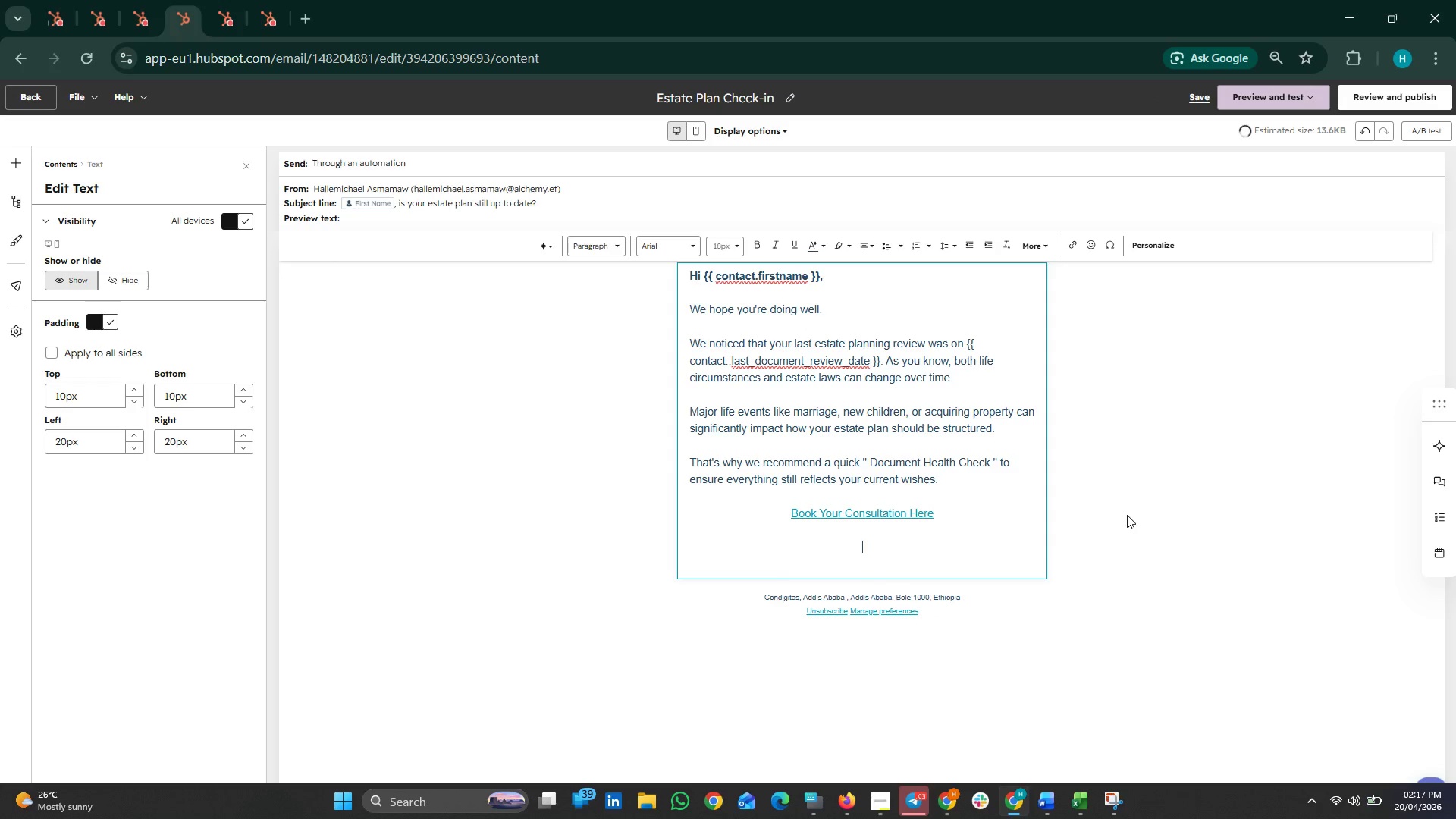 
key(Backspace)
 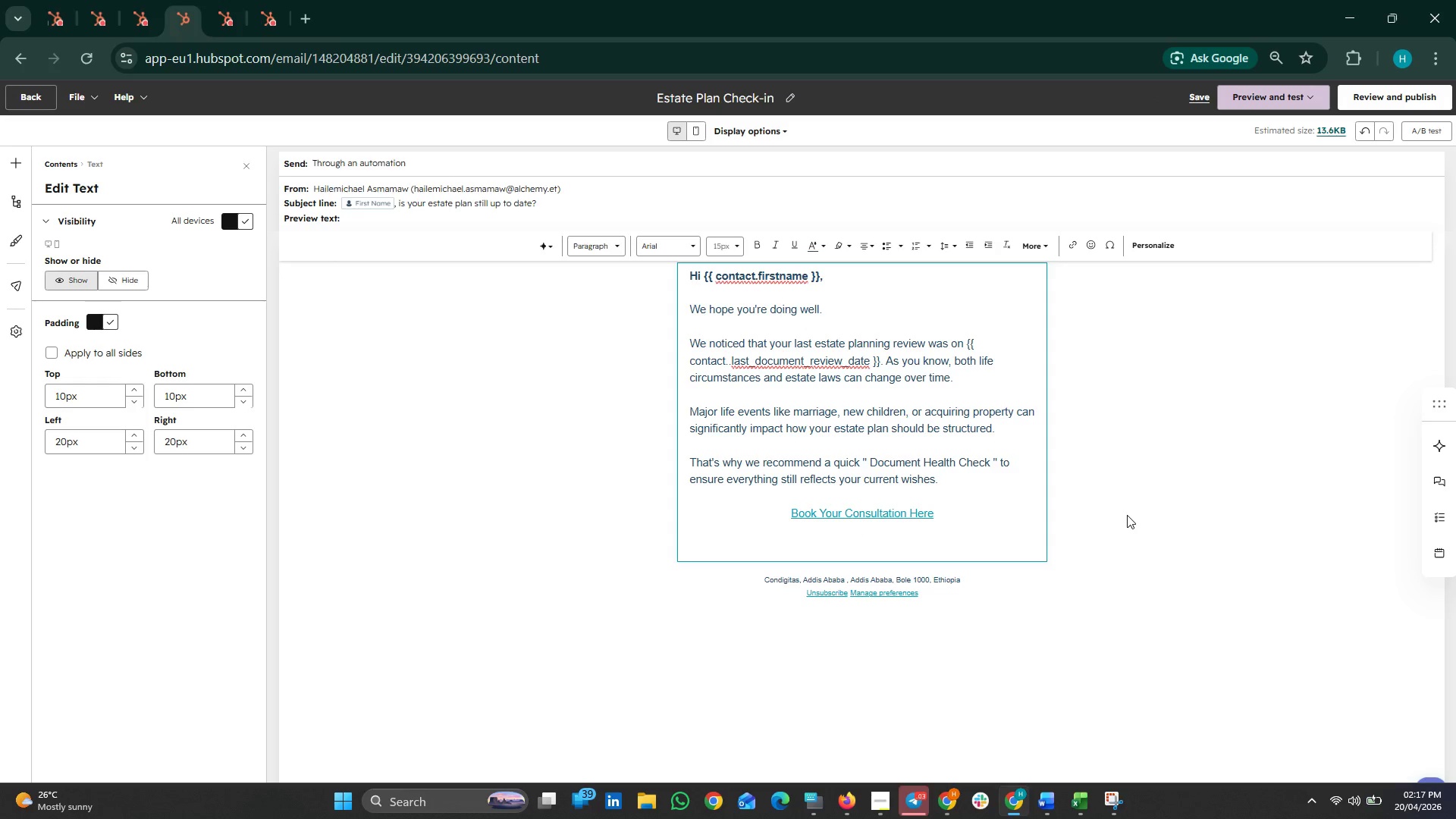 
key(Enter)
 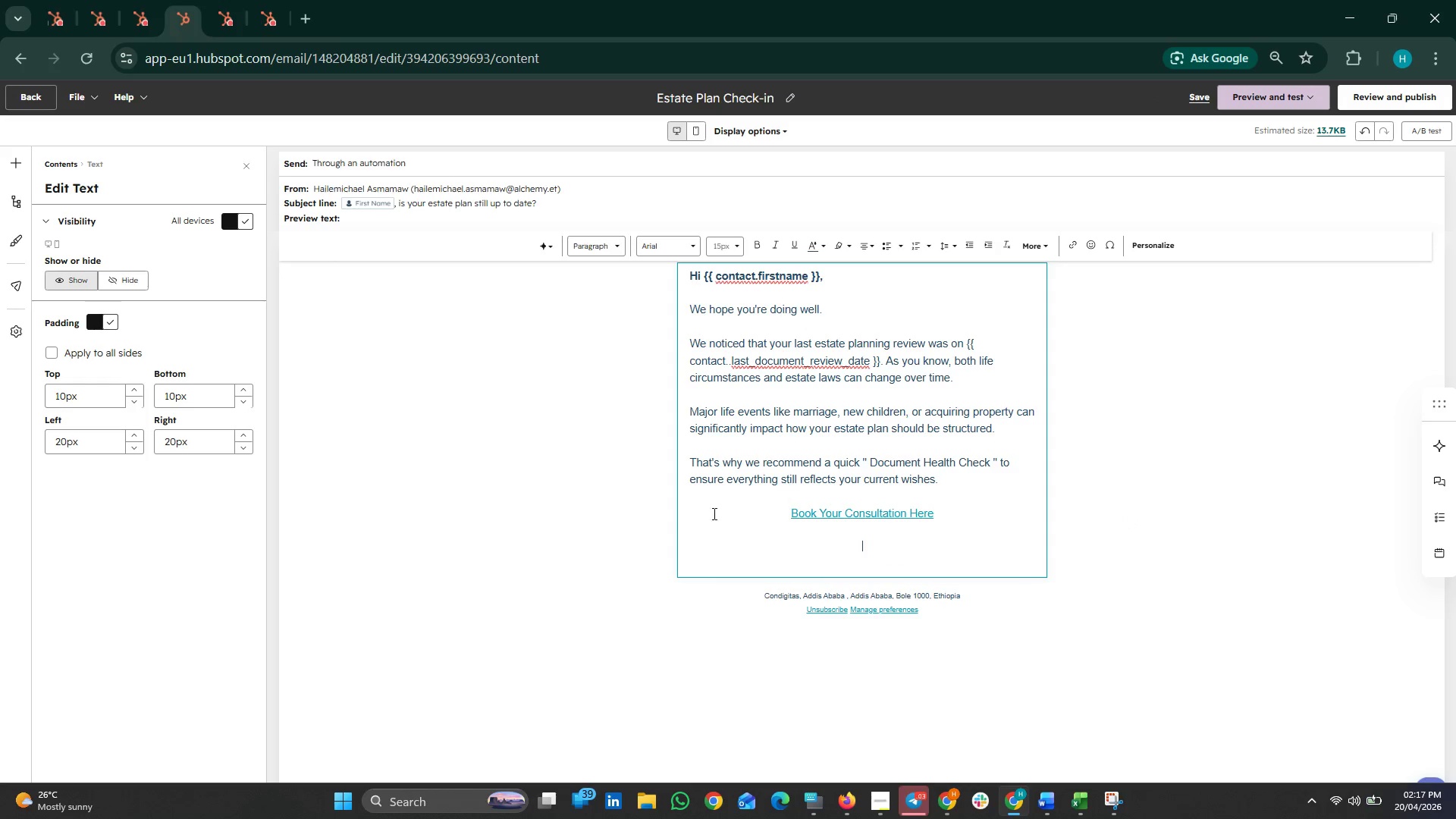 
left_click([688, 546])
 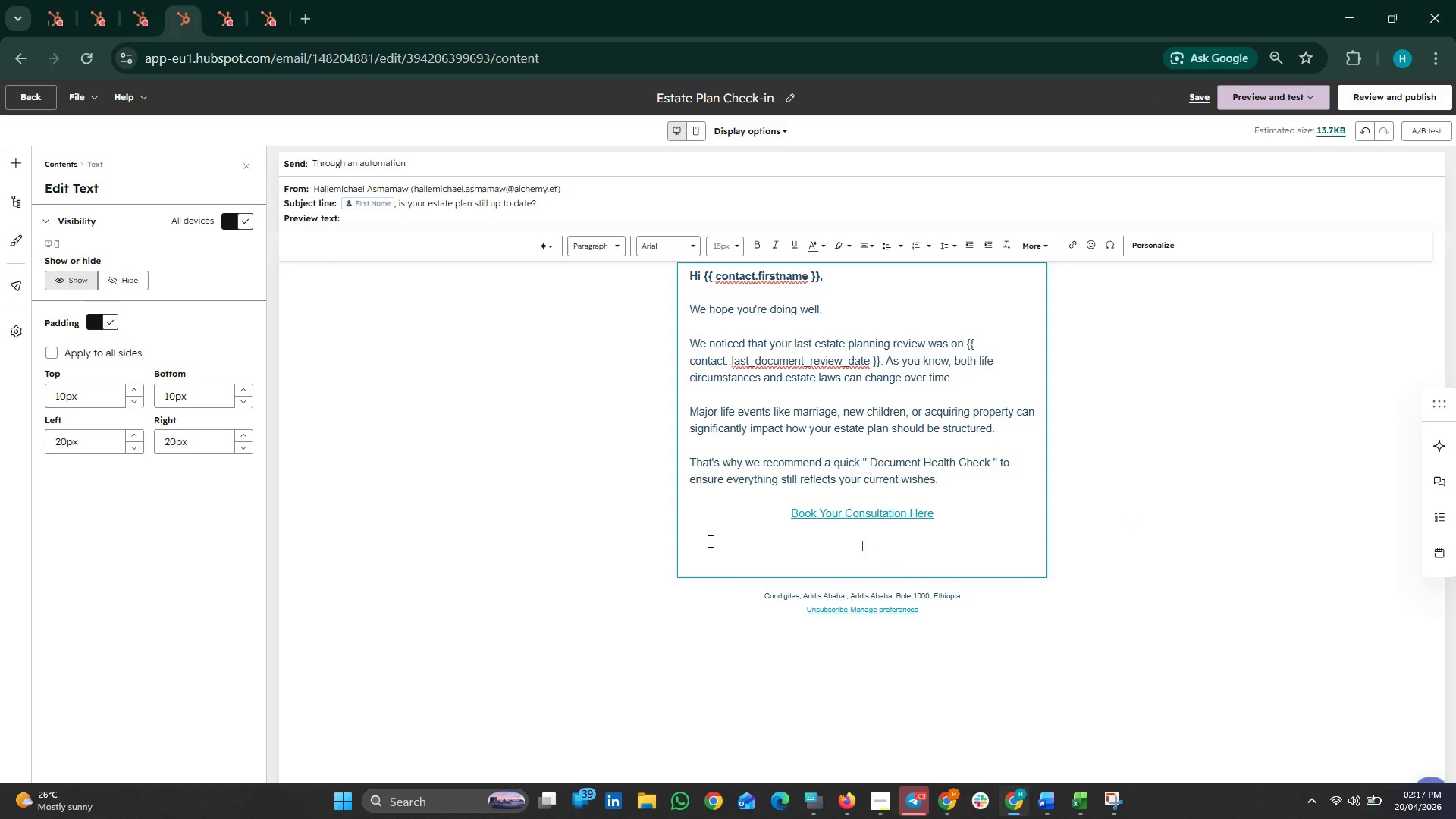 
left_click([709, 541])
 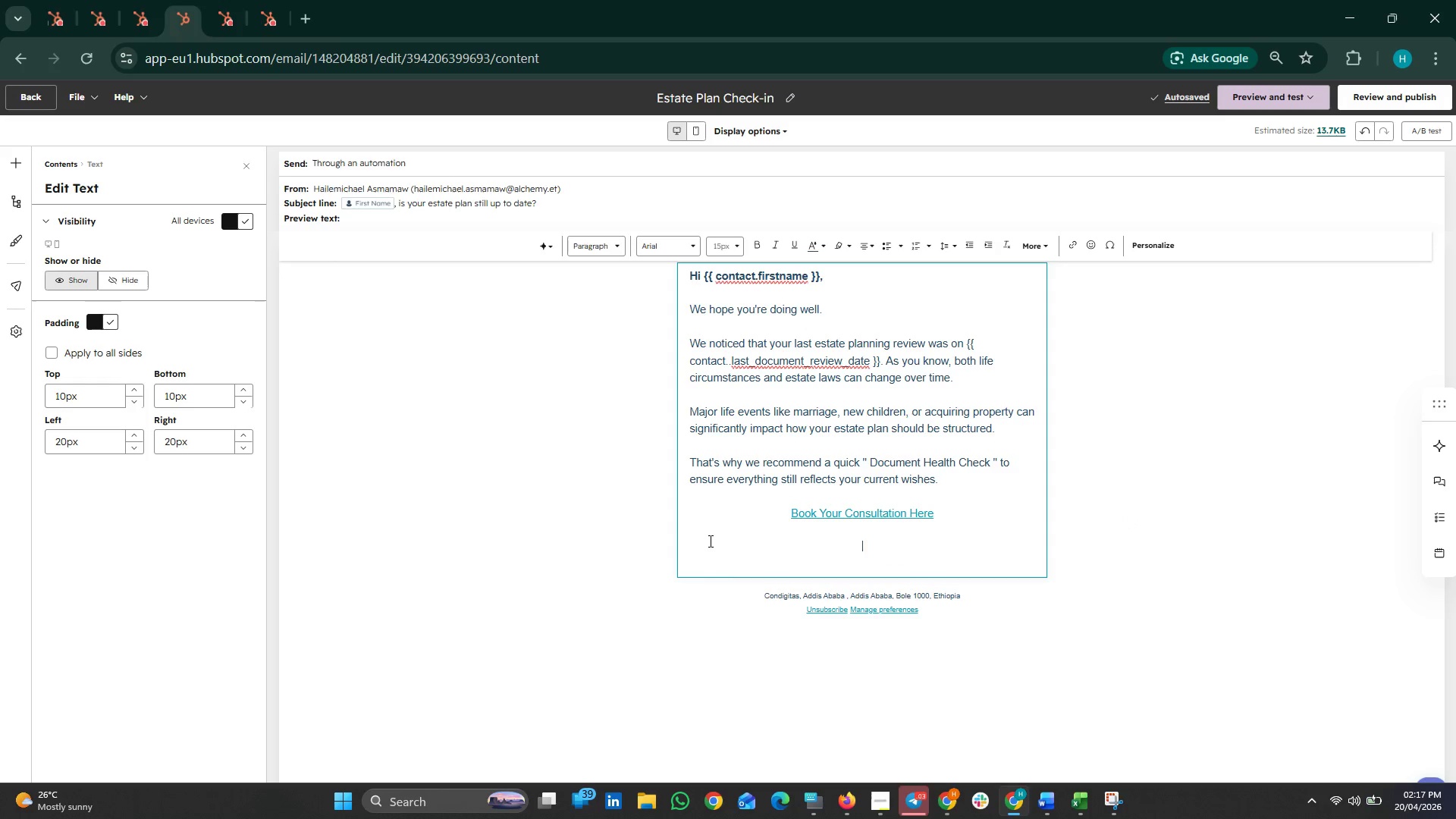 
key(ArrowLeft)
 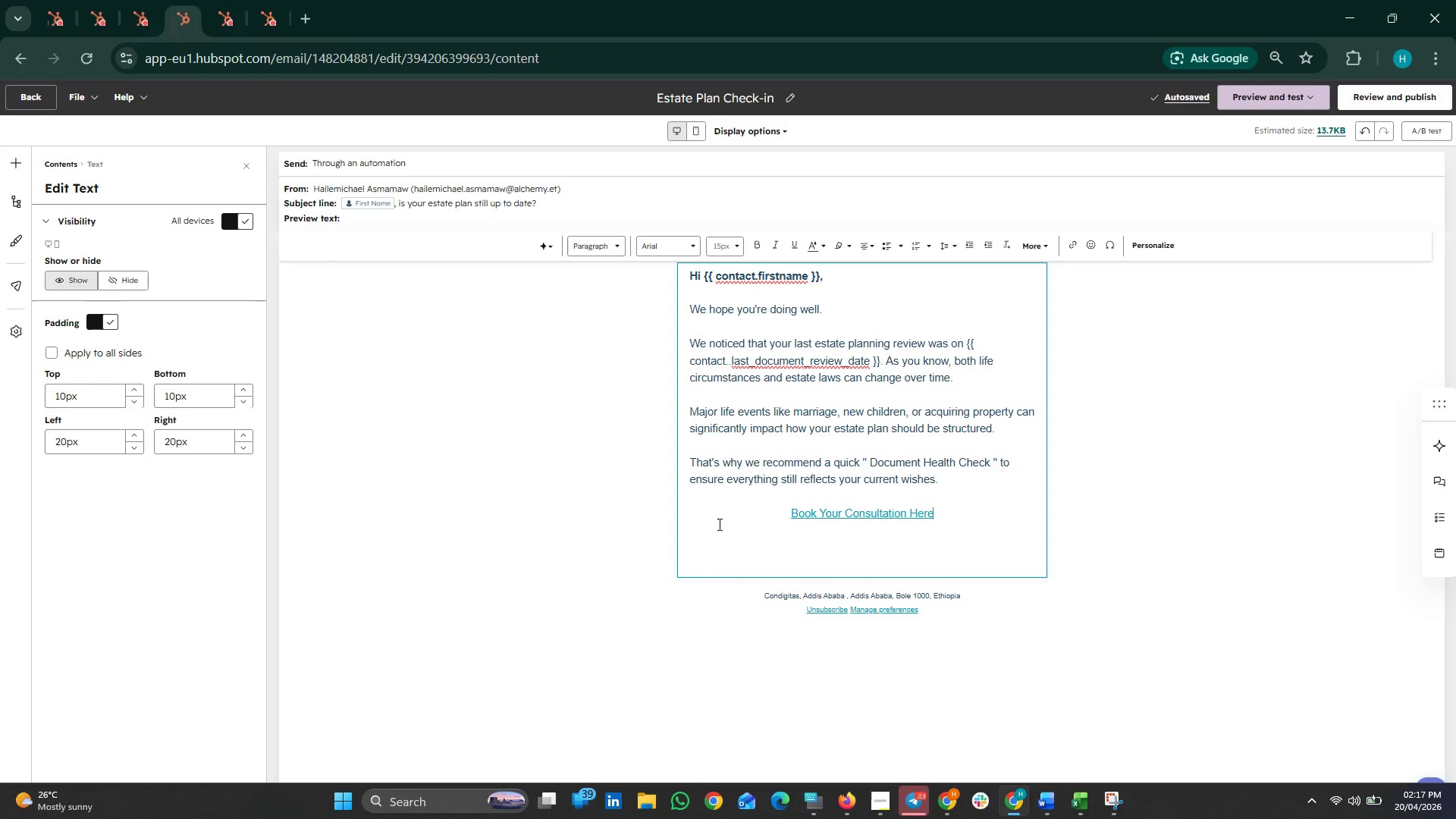 
key(ArrowLeft)
 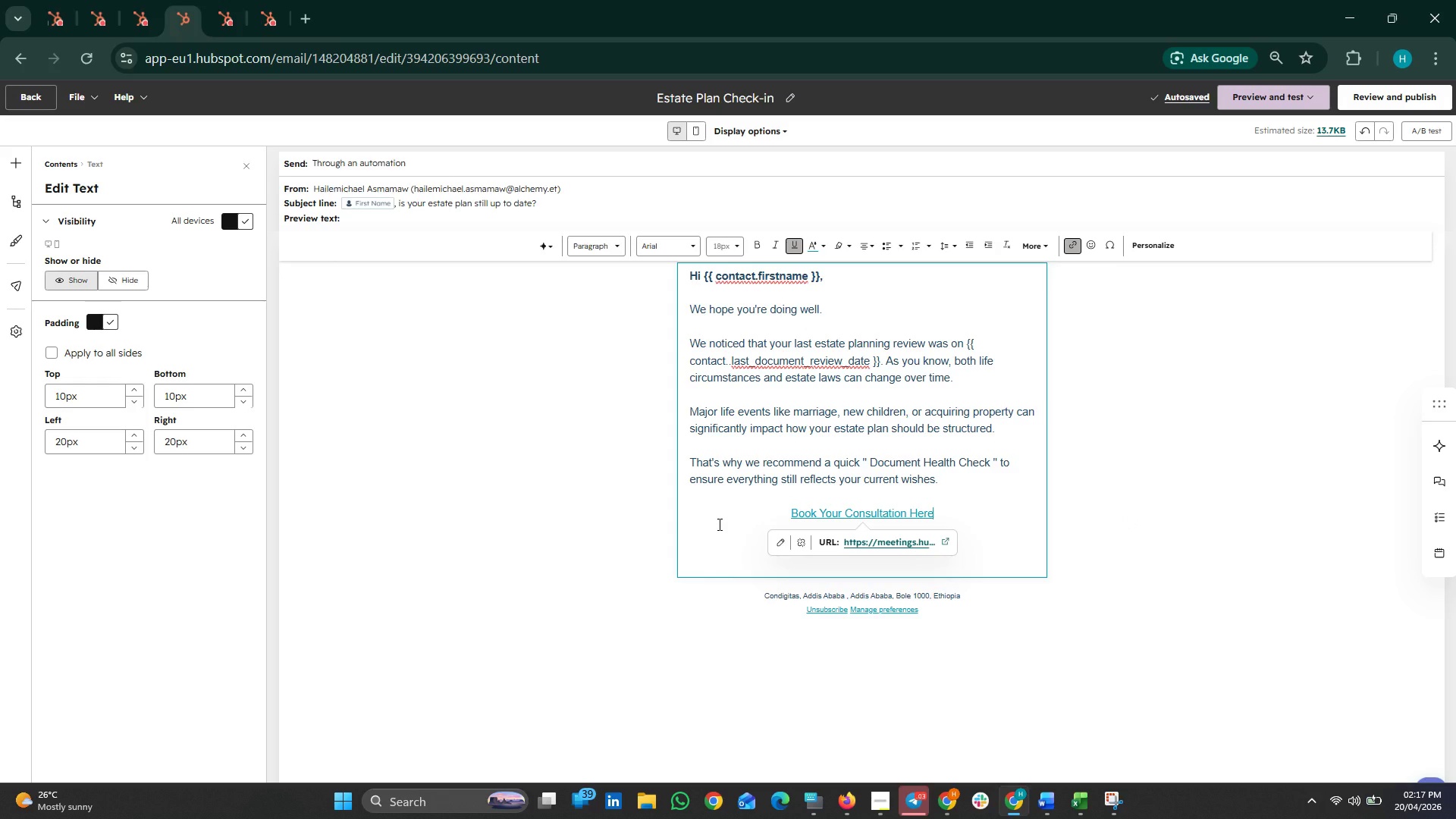 
key(Control+Z)
 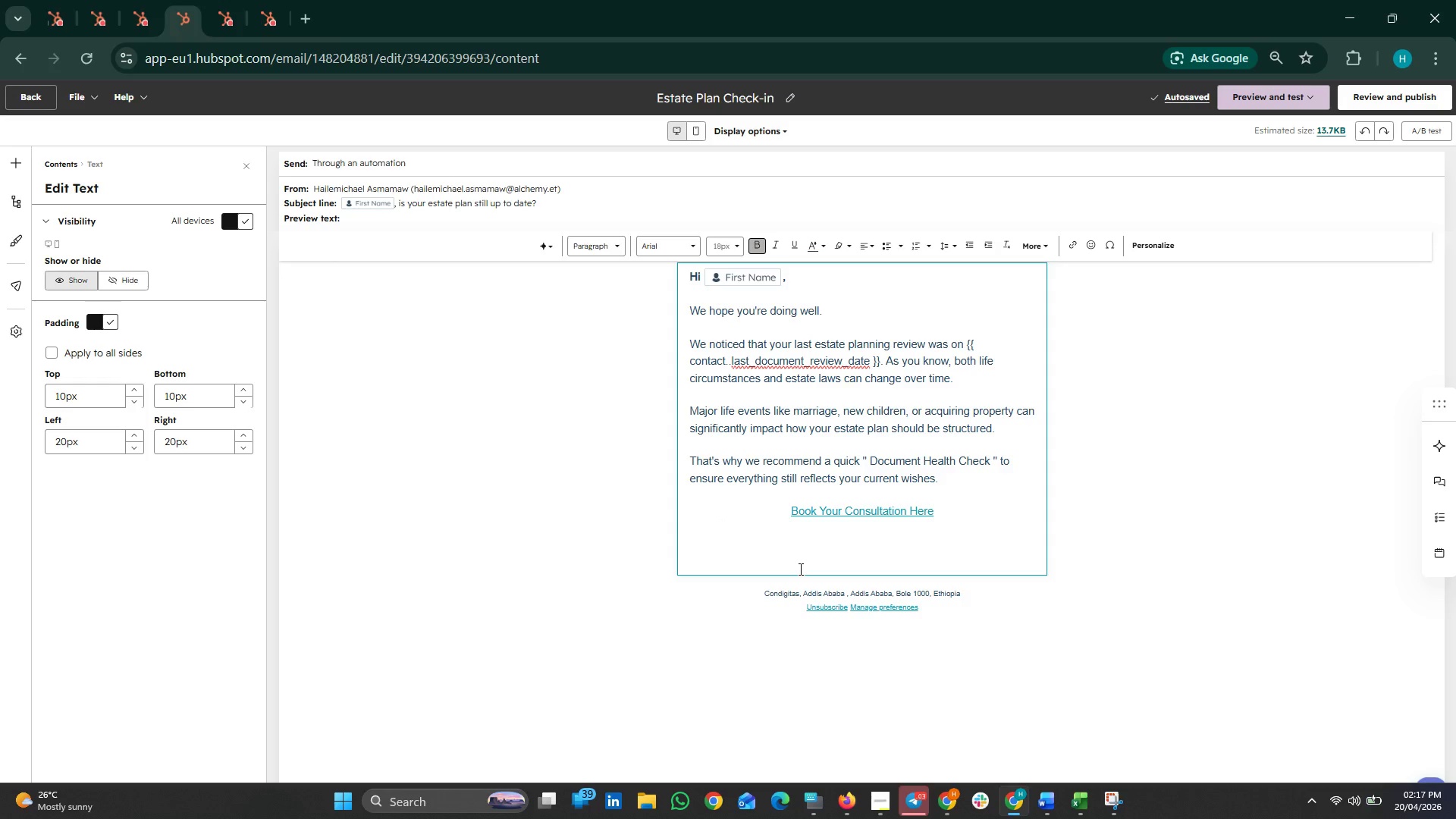 
key(Control+Z)
 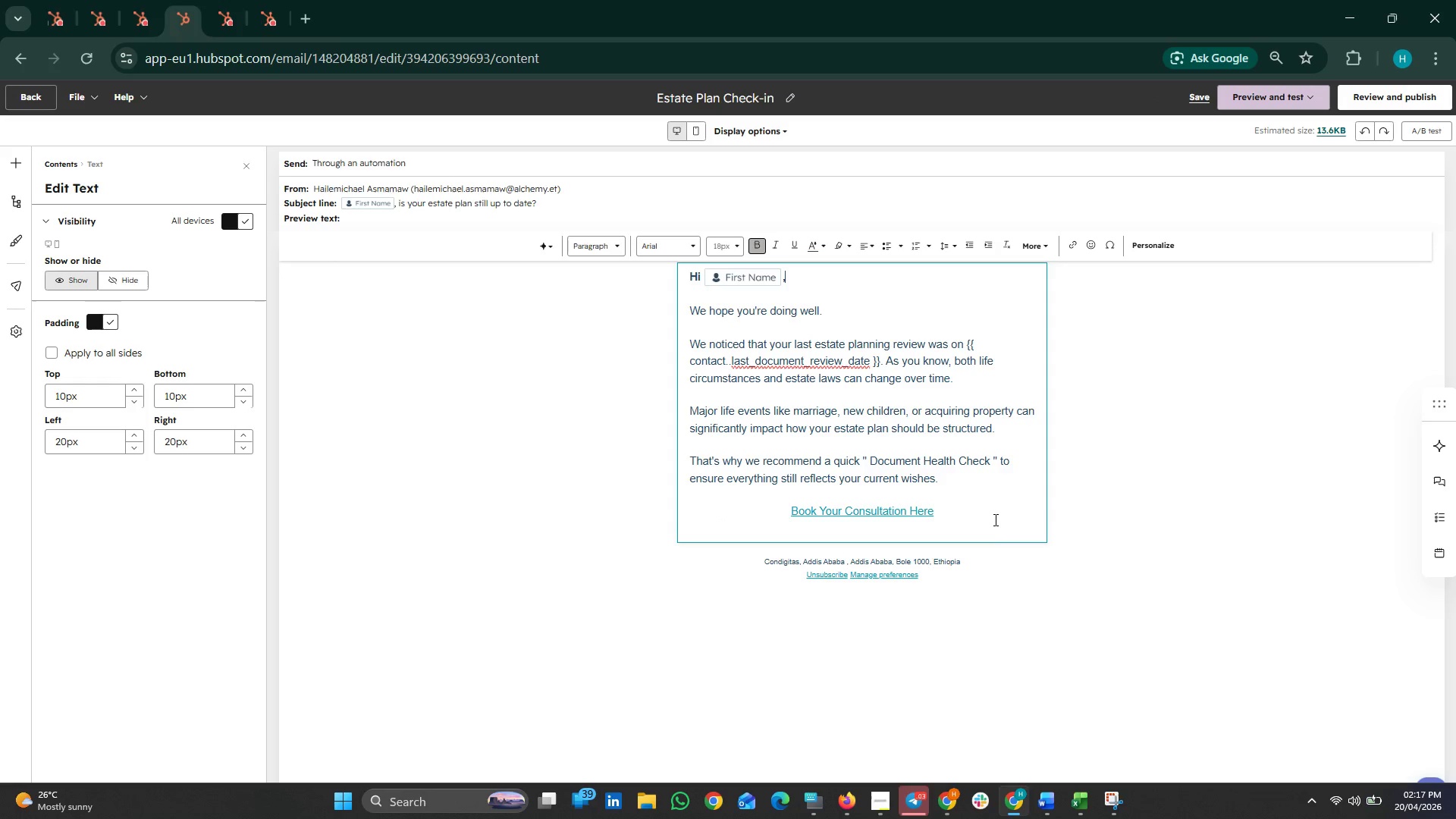 
left_click([993, 519])
 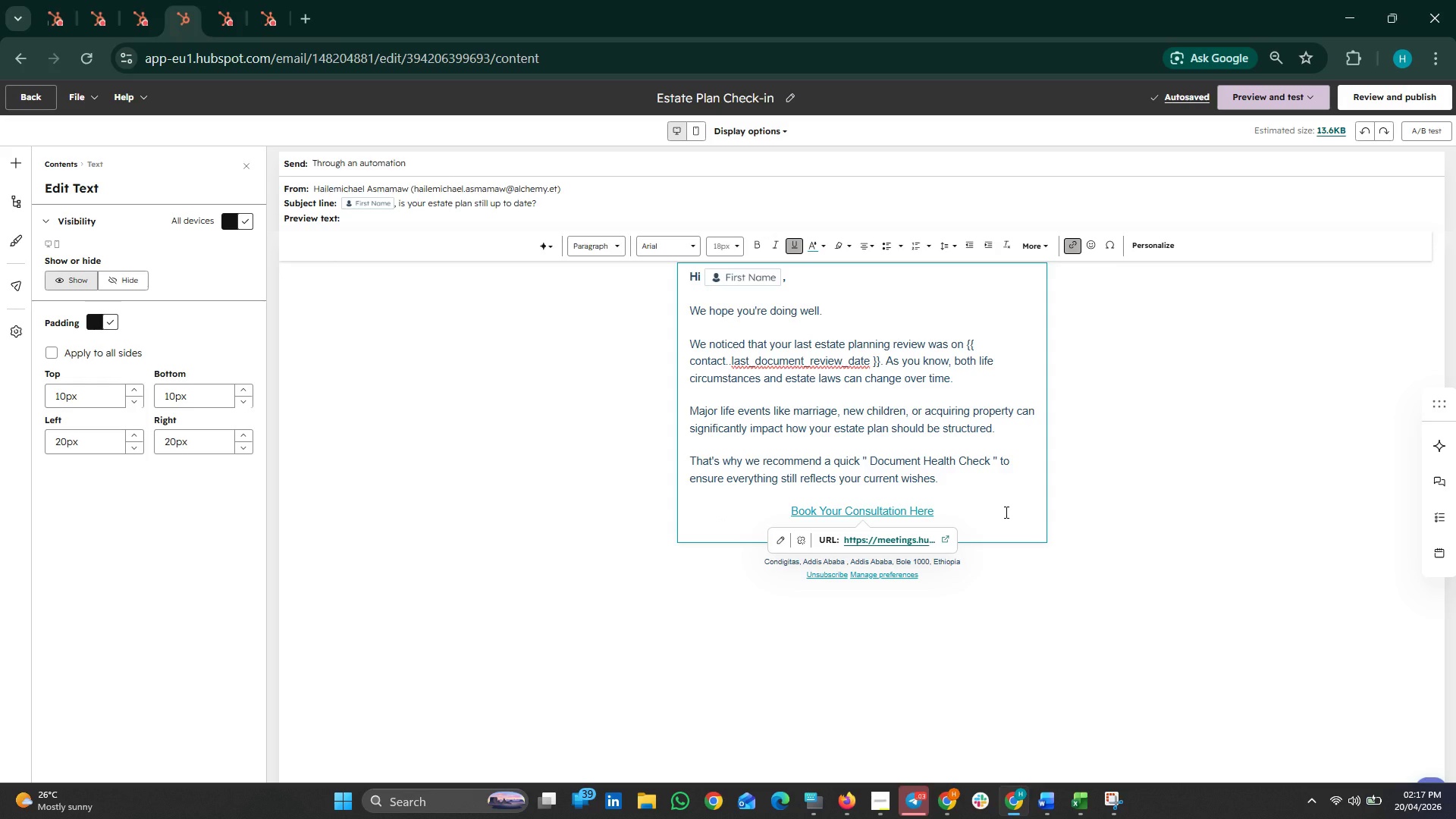 
key(Enter)
 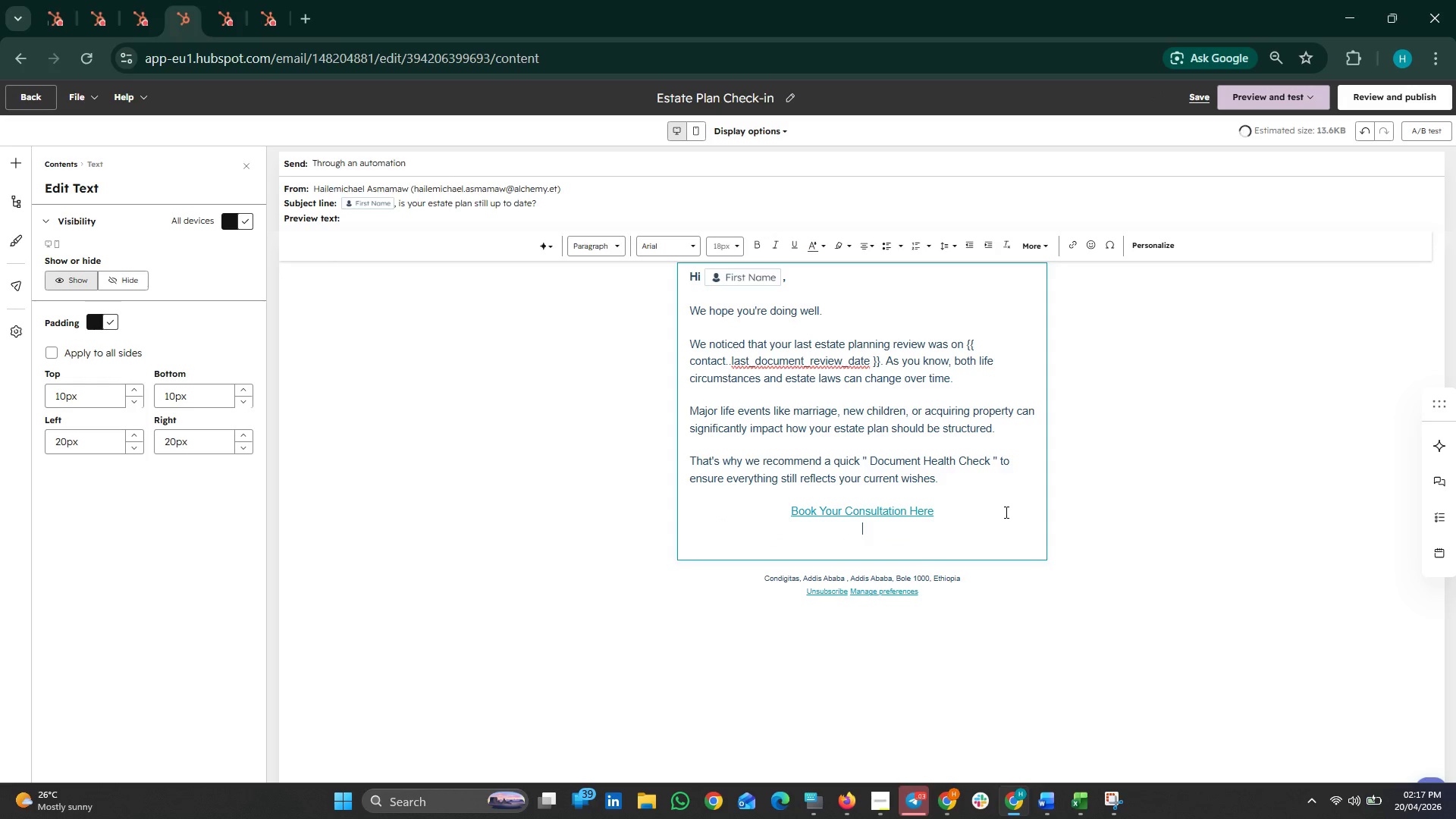 
key(Enter)
 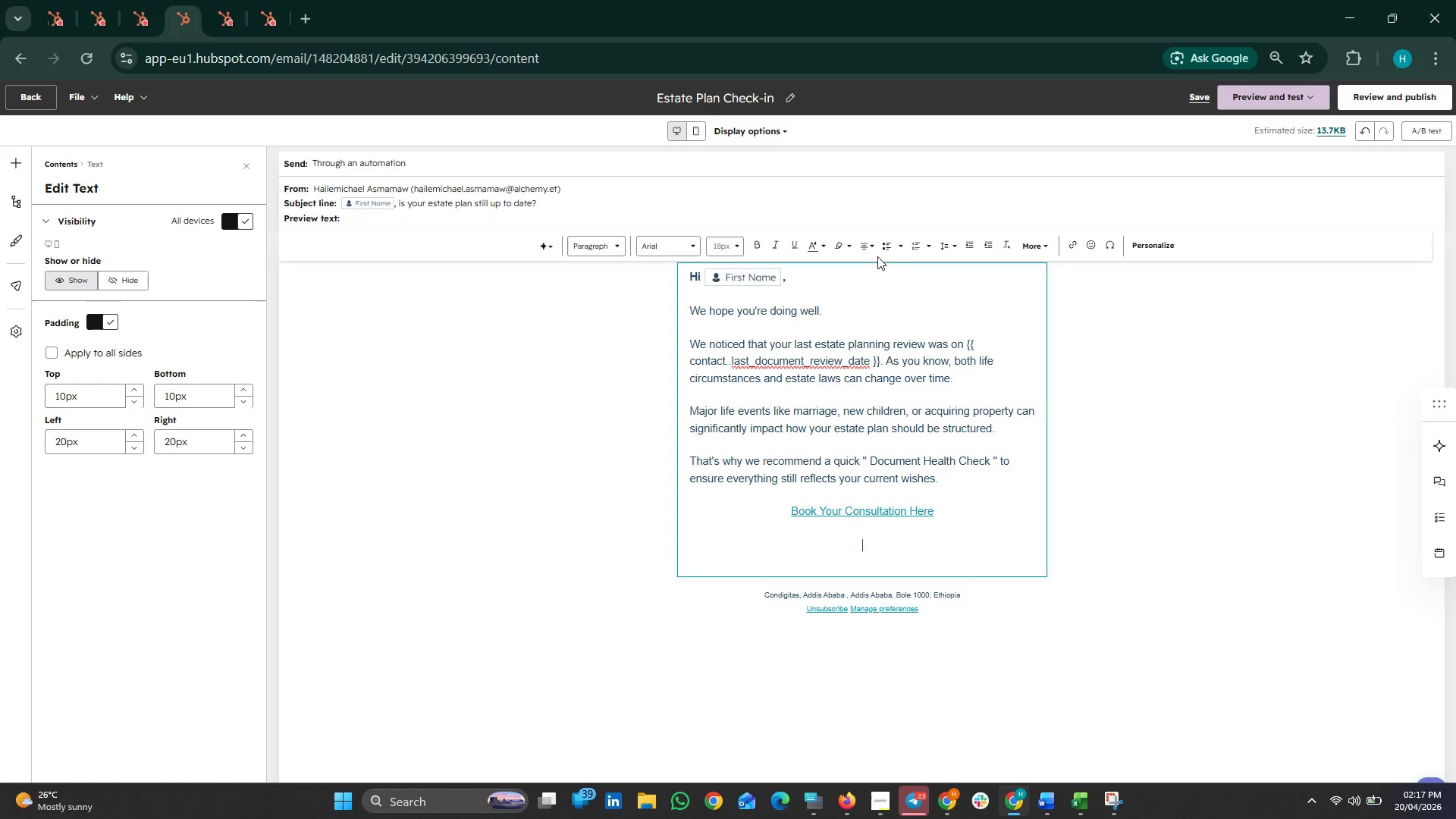 
left_click([869, 243])
 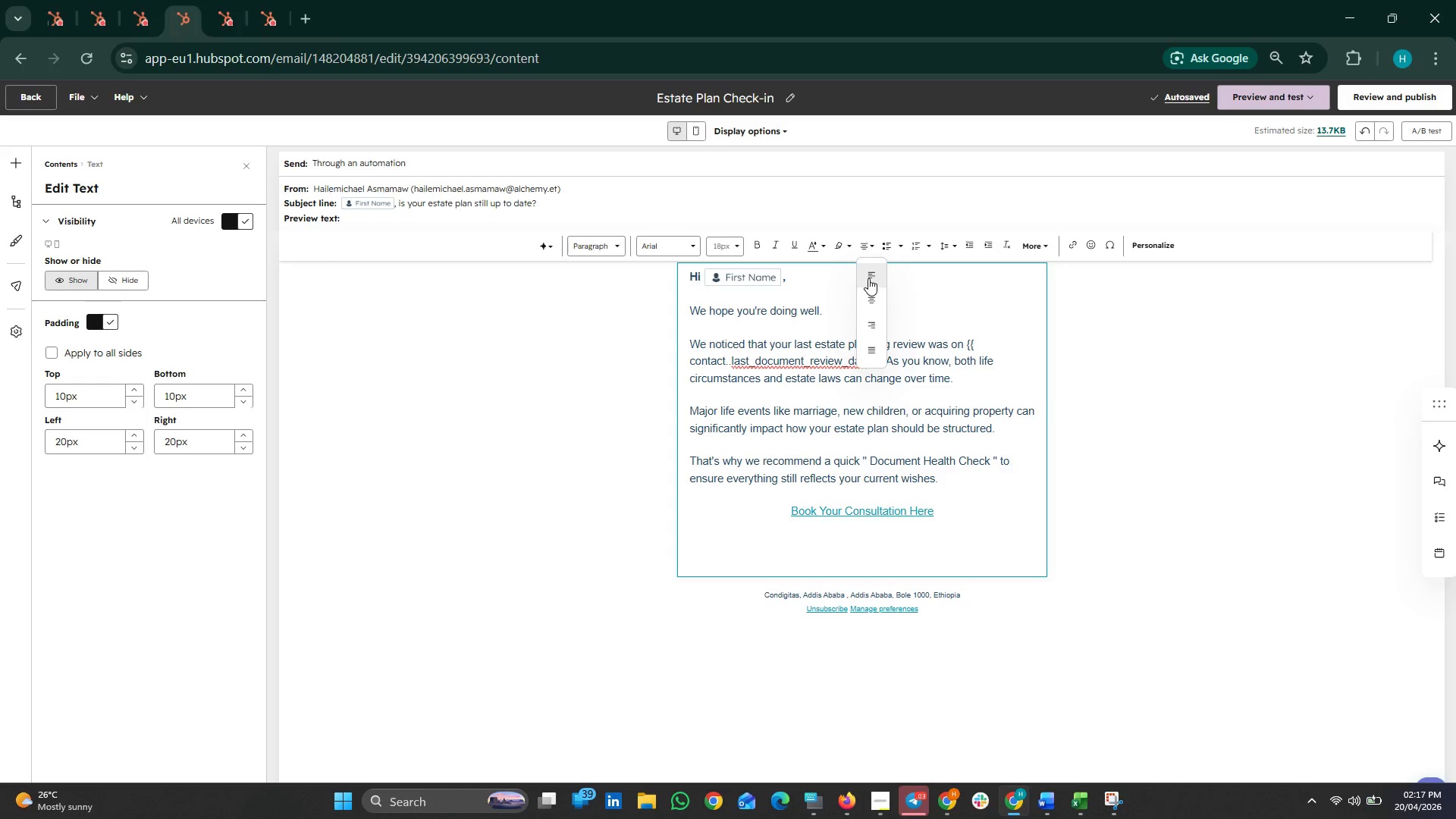 
left_click([868, 278])
 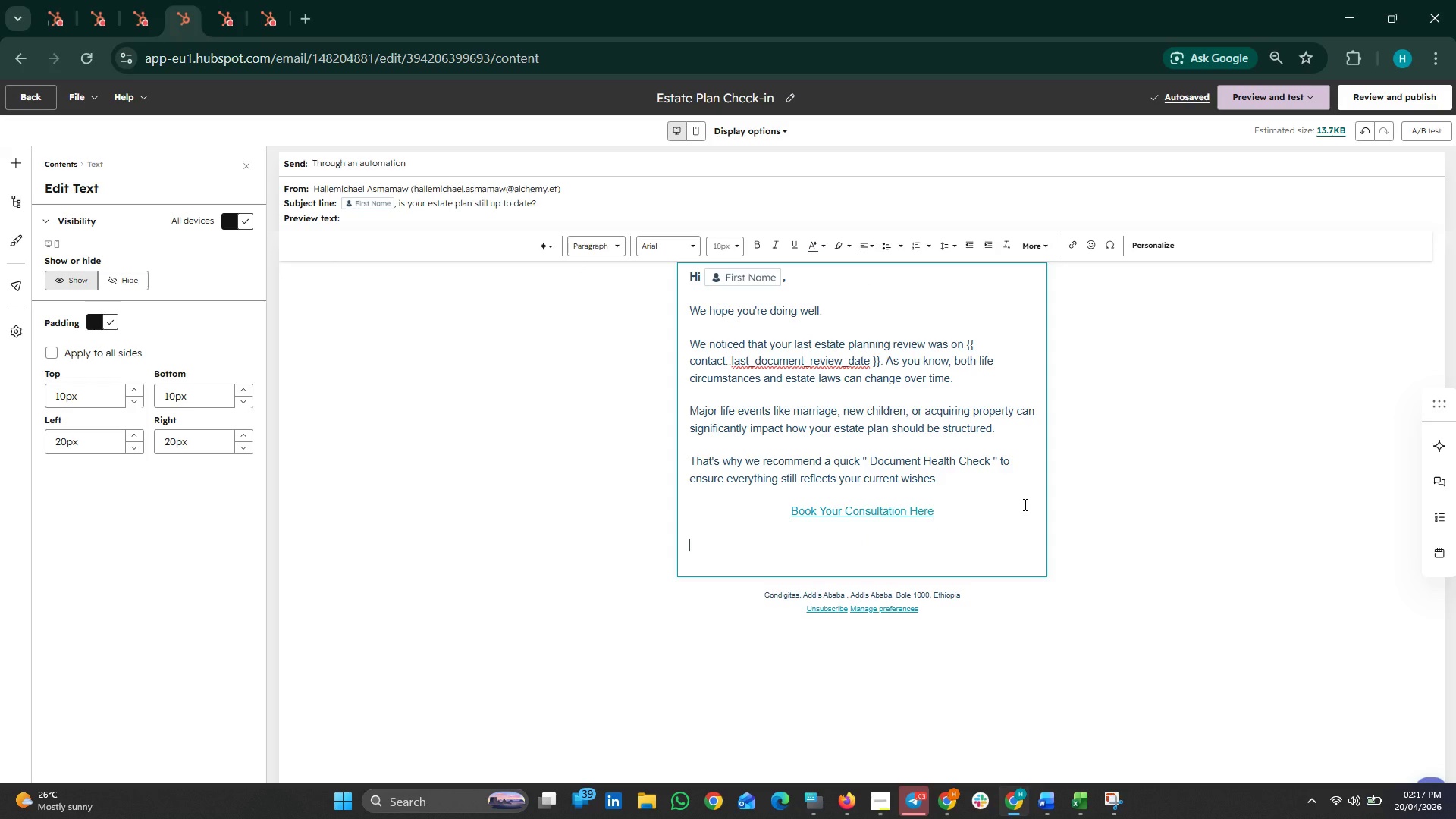 
wait(5.92)
 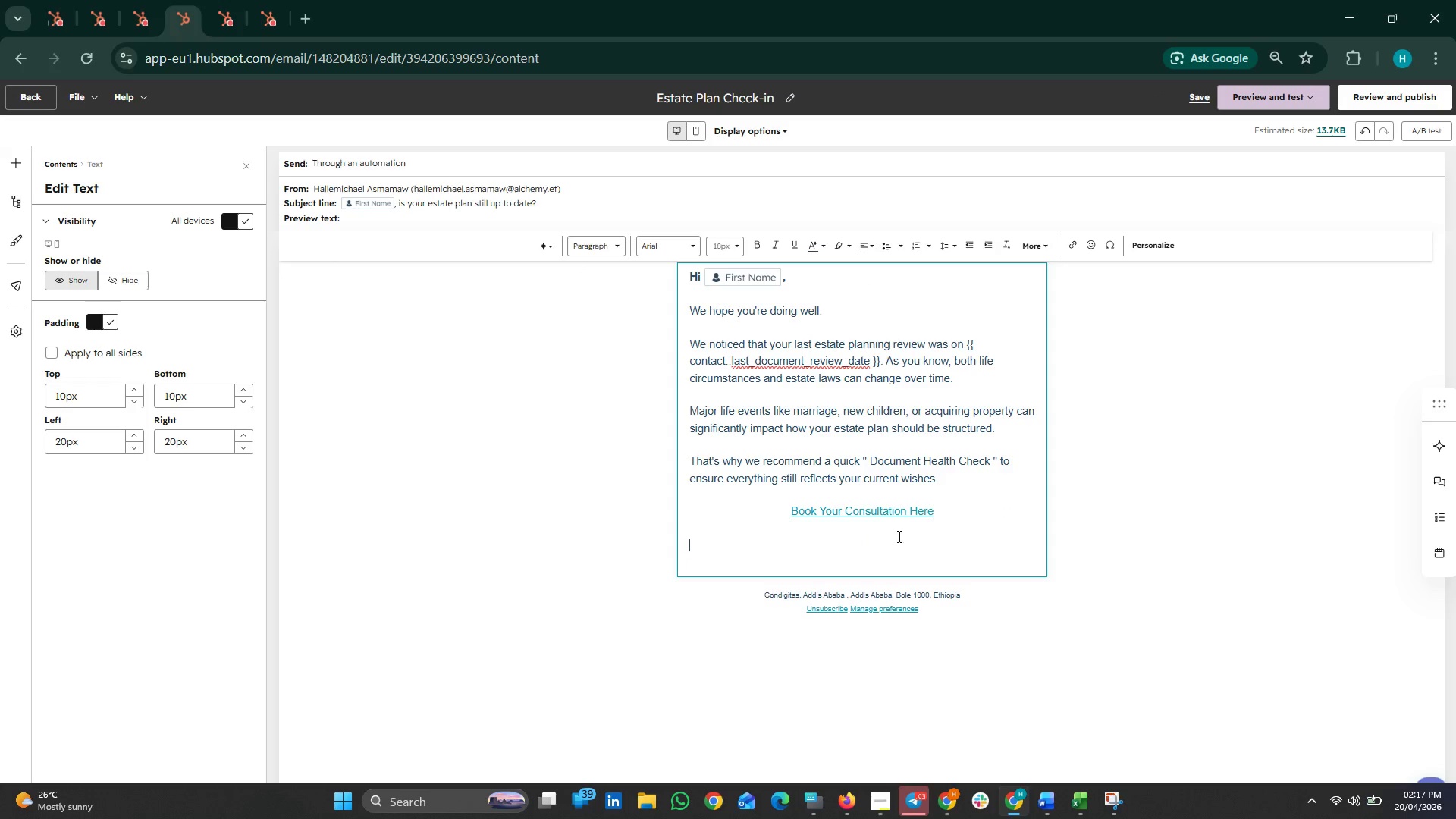 
key(Enter)
 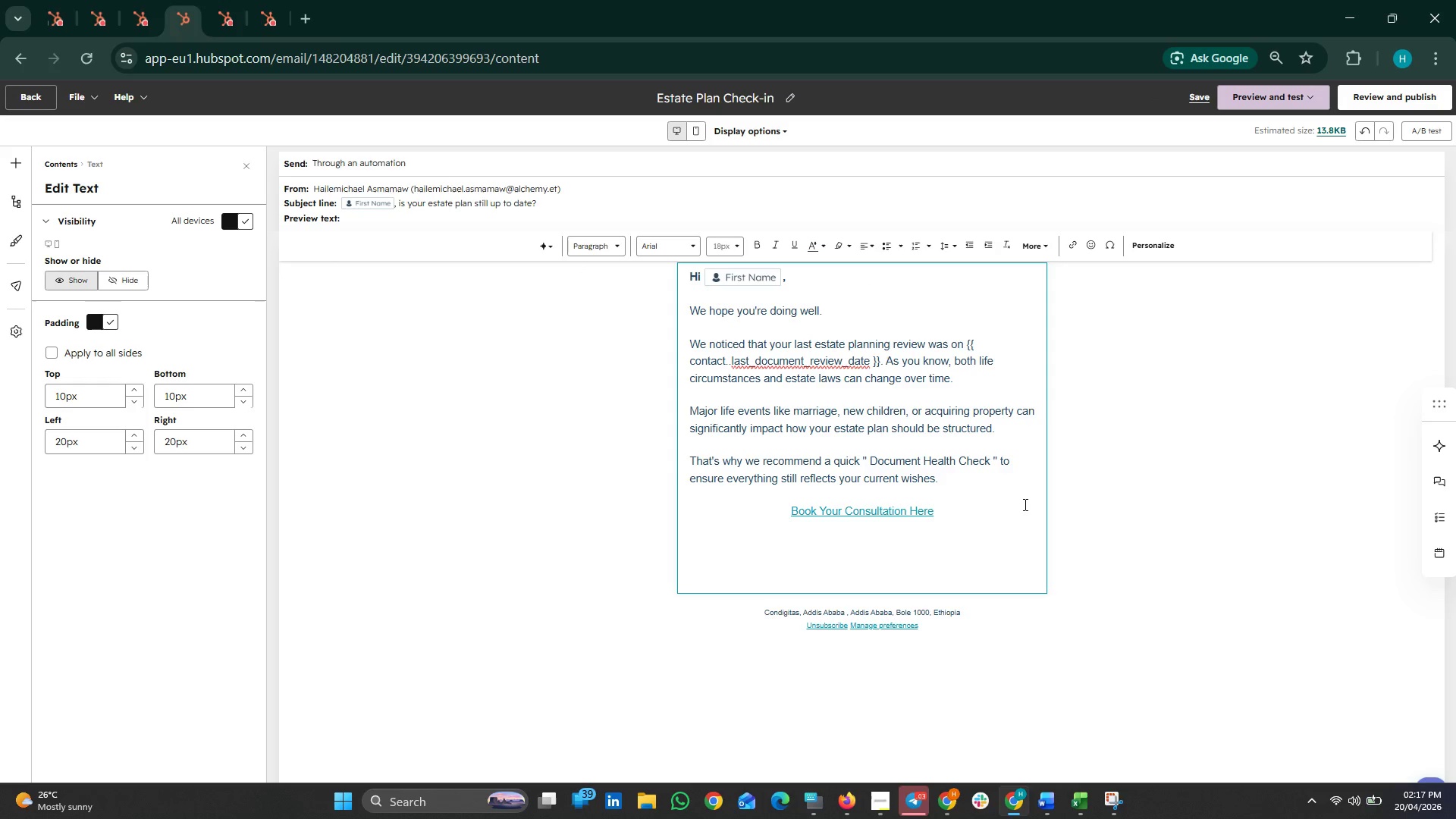 
key(Backspace)
key(Backspace)
type(it)
key(Backspace)
key(Backspace)
type(it is a )
key(Backspace)
key(Backspace)
key(Backspace)
key(Backspace)
key(Backspace)
key(Backspace)
key(Backspace)
key(Backspace)
 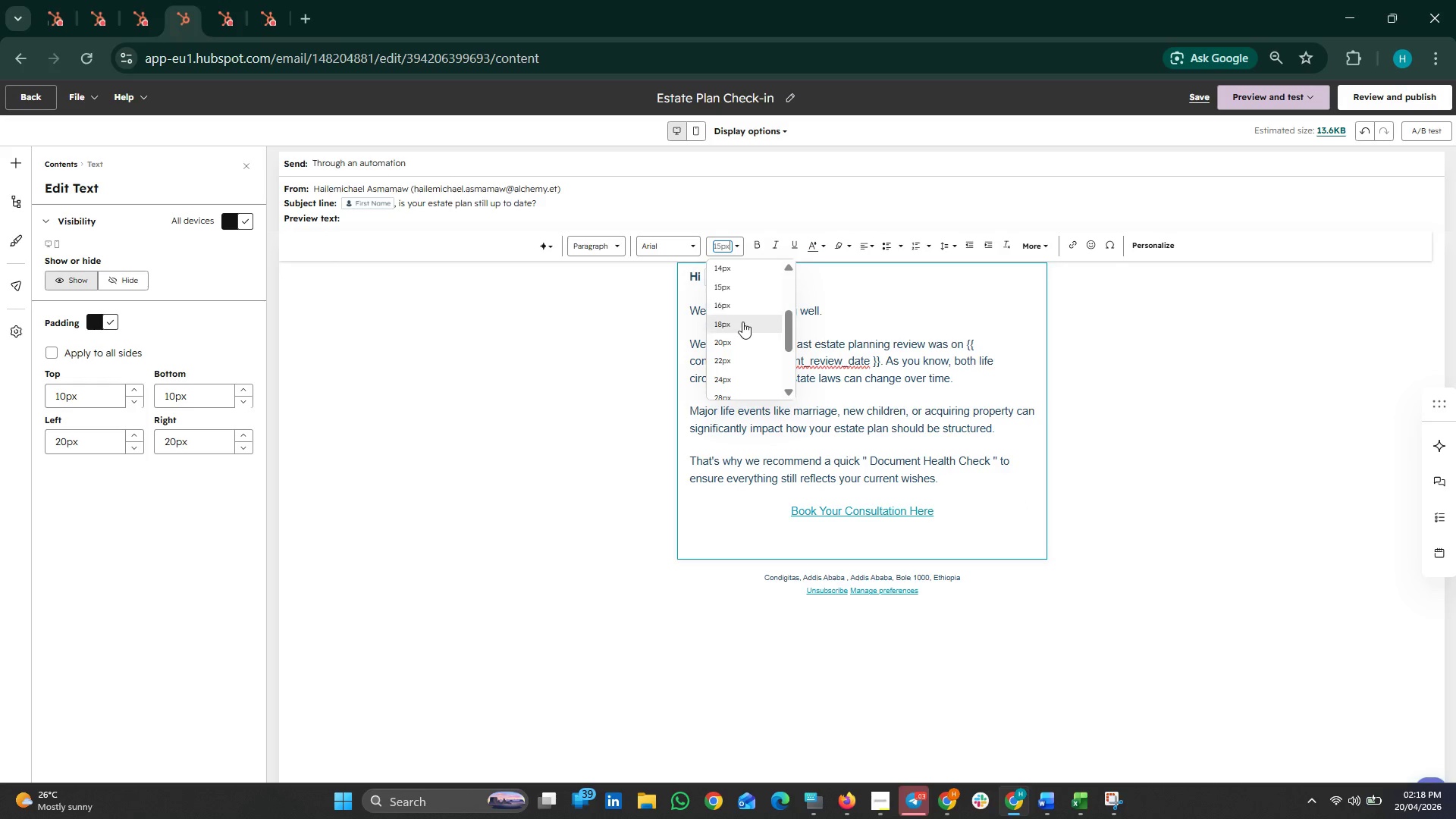 
left_click([737, 315])
 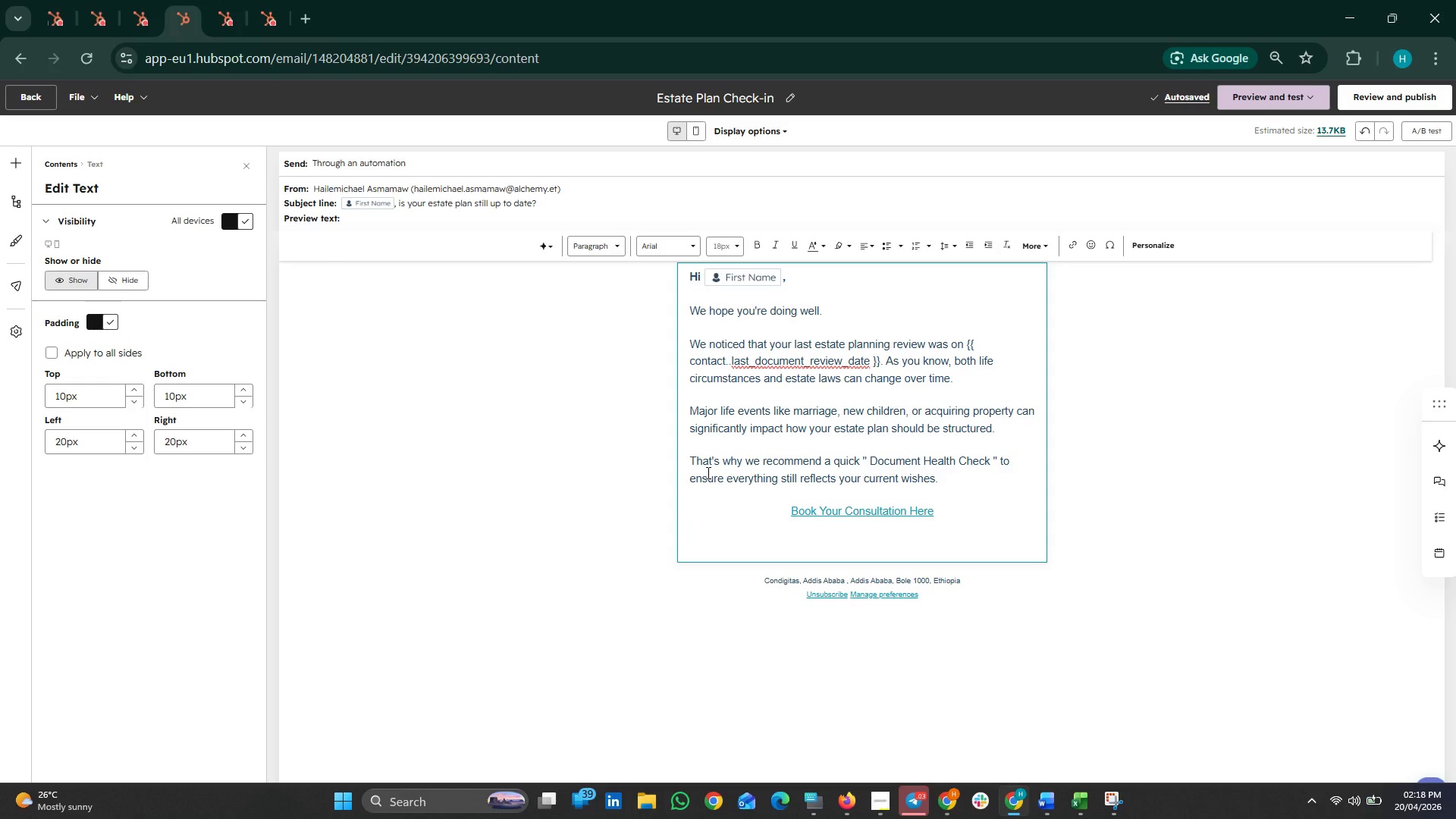 
type(It)
 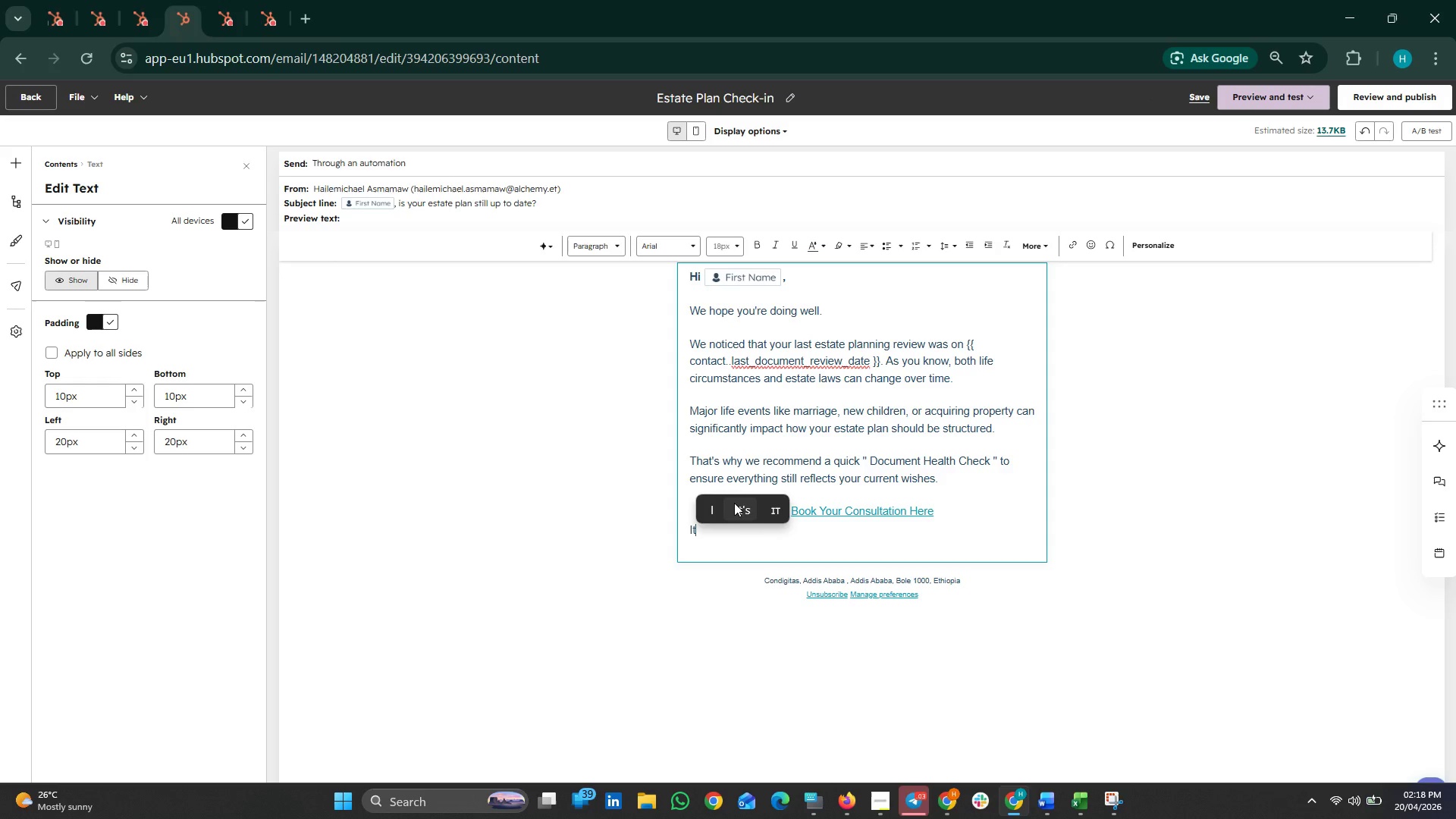 
left_click([734, 503])
 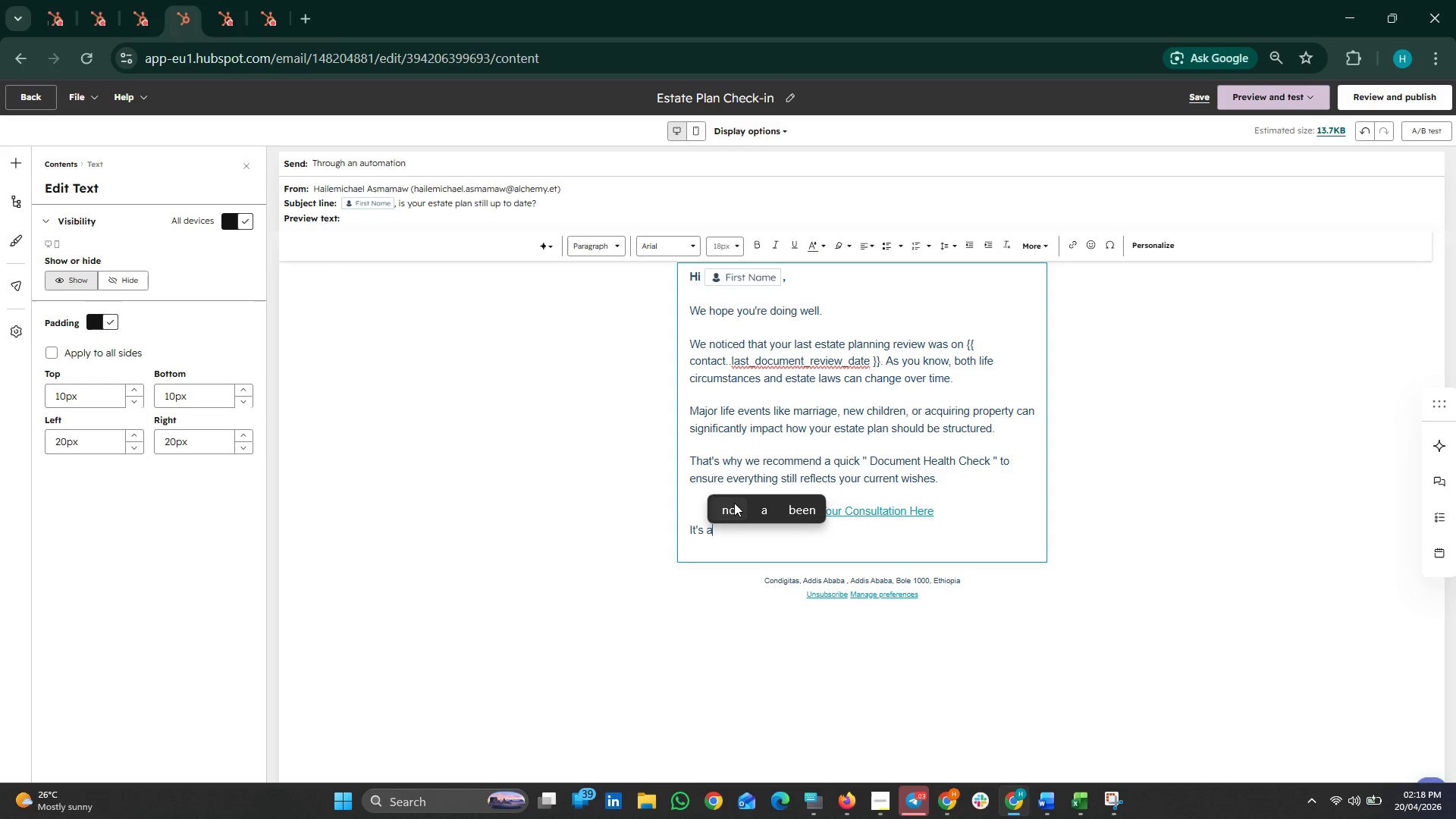 
type(a simple step that can provide long)
 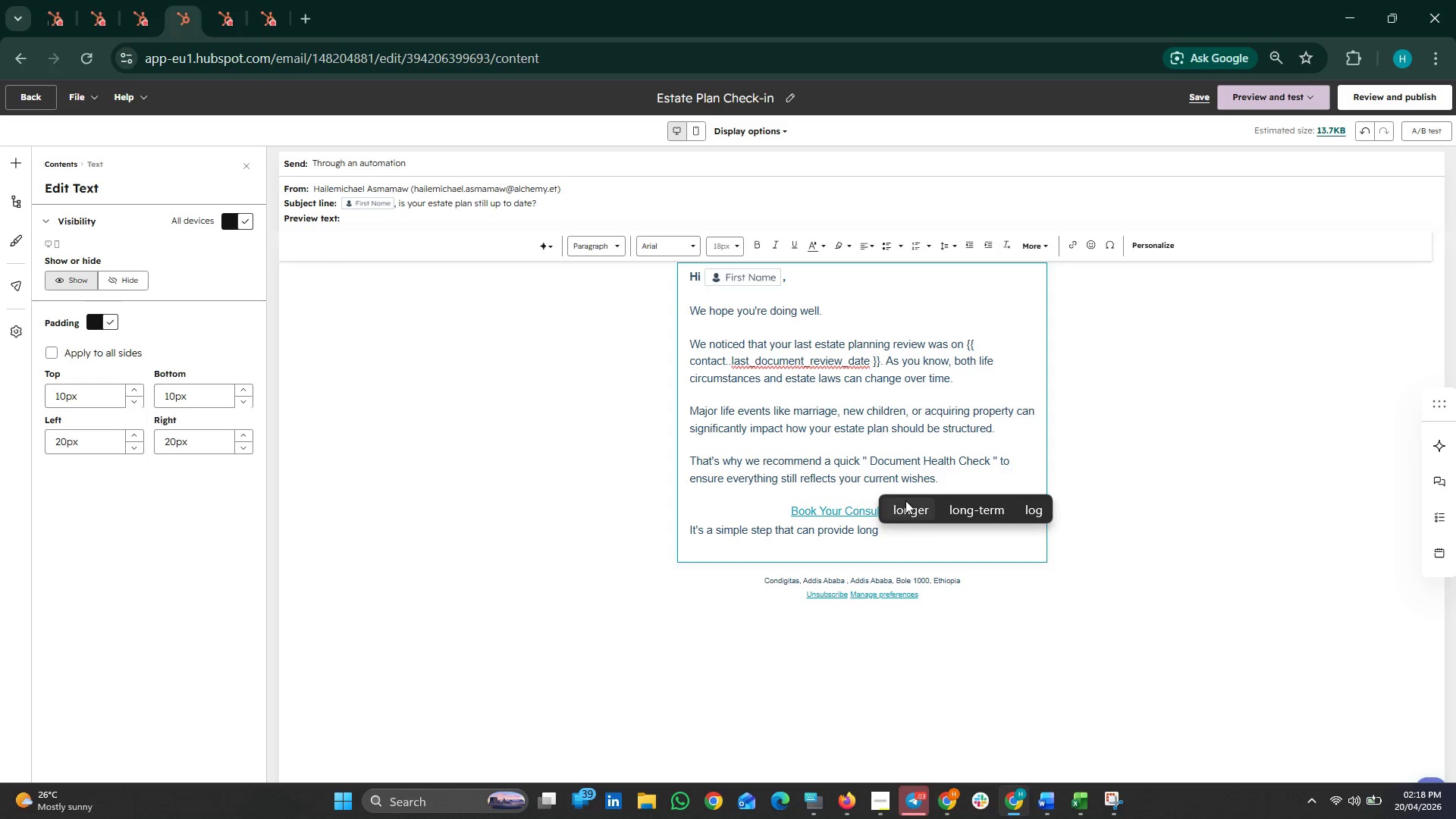 
left_click([978, 516])
 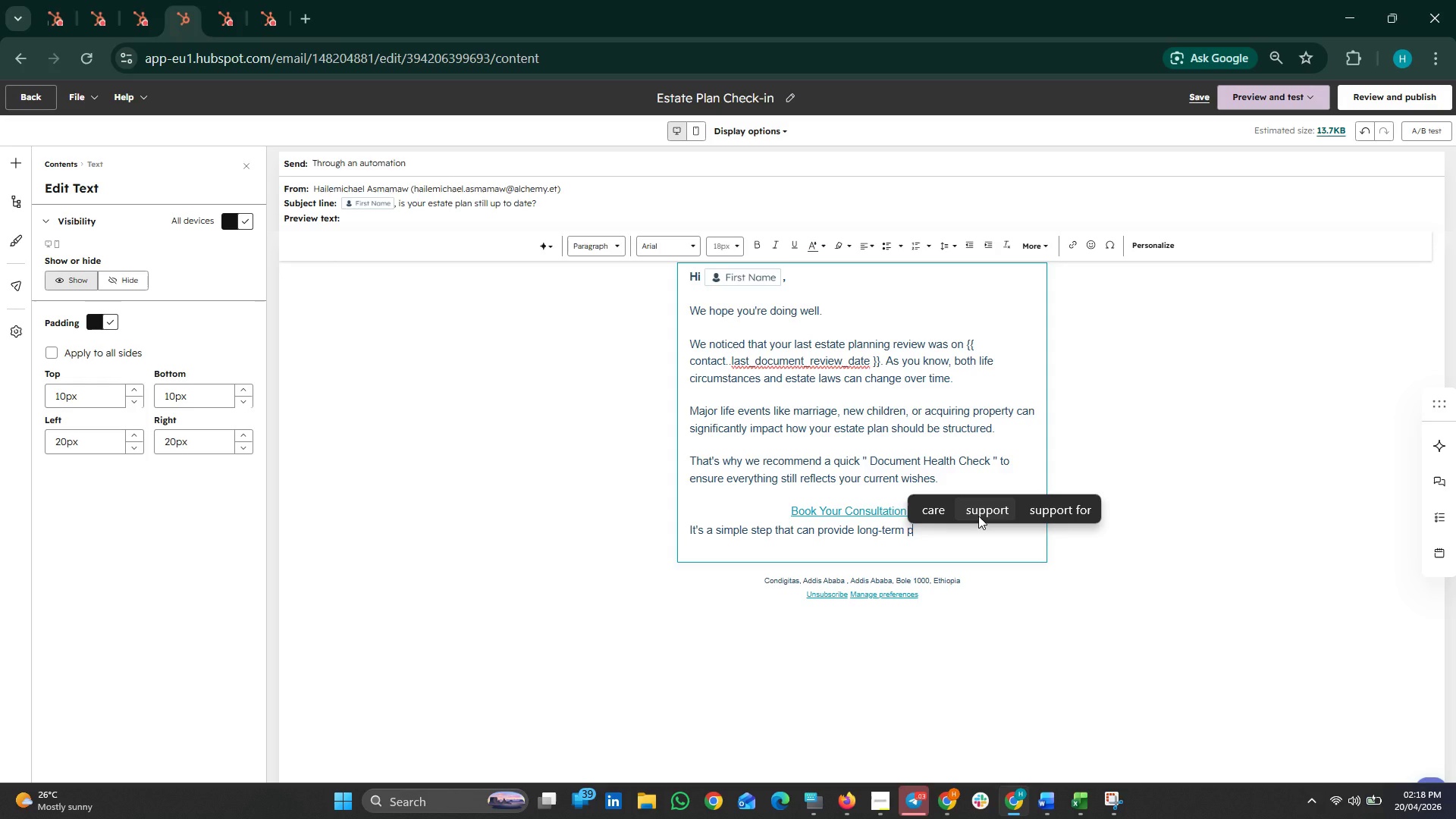 
type(peace of mind)
 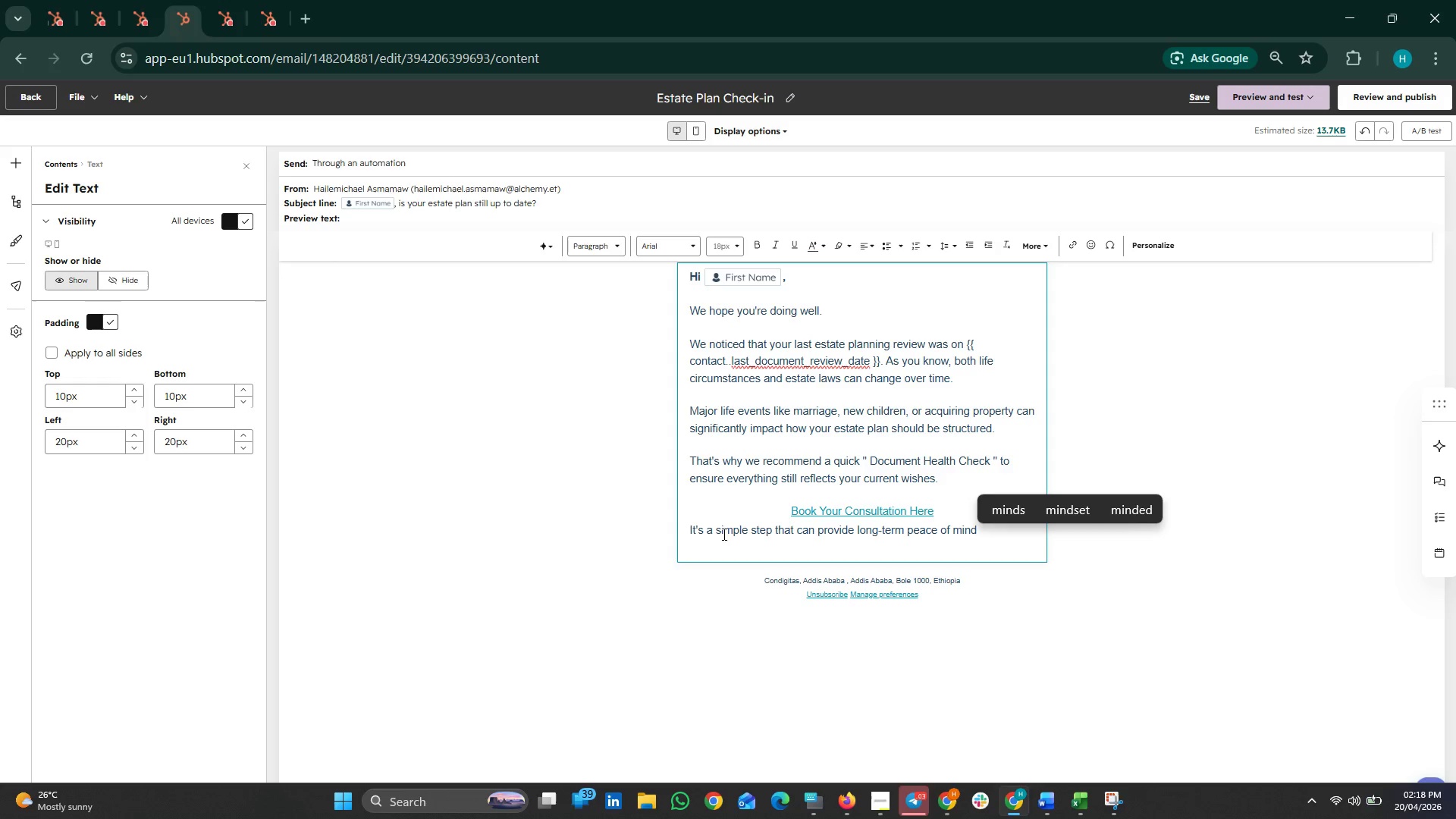 
left_click([686, 528])
 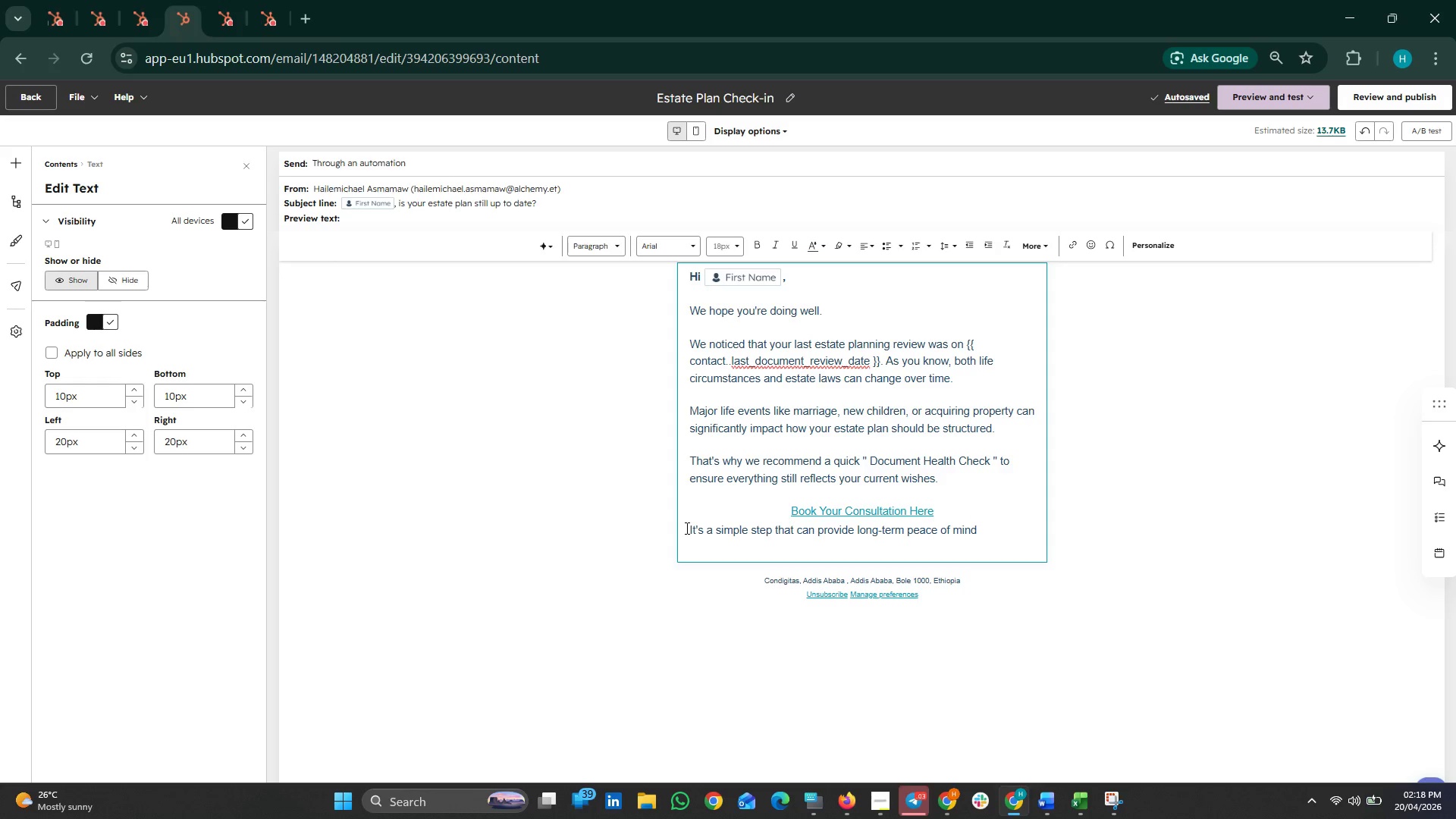 
key(Space)
 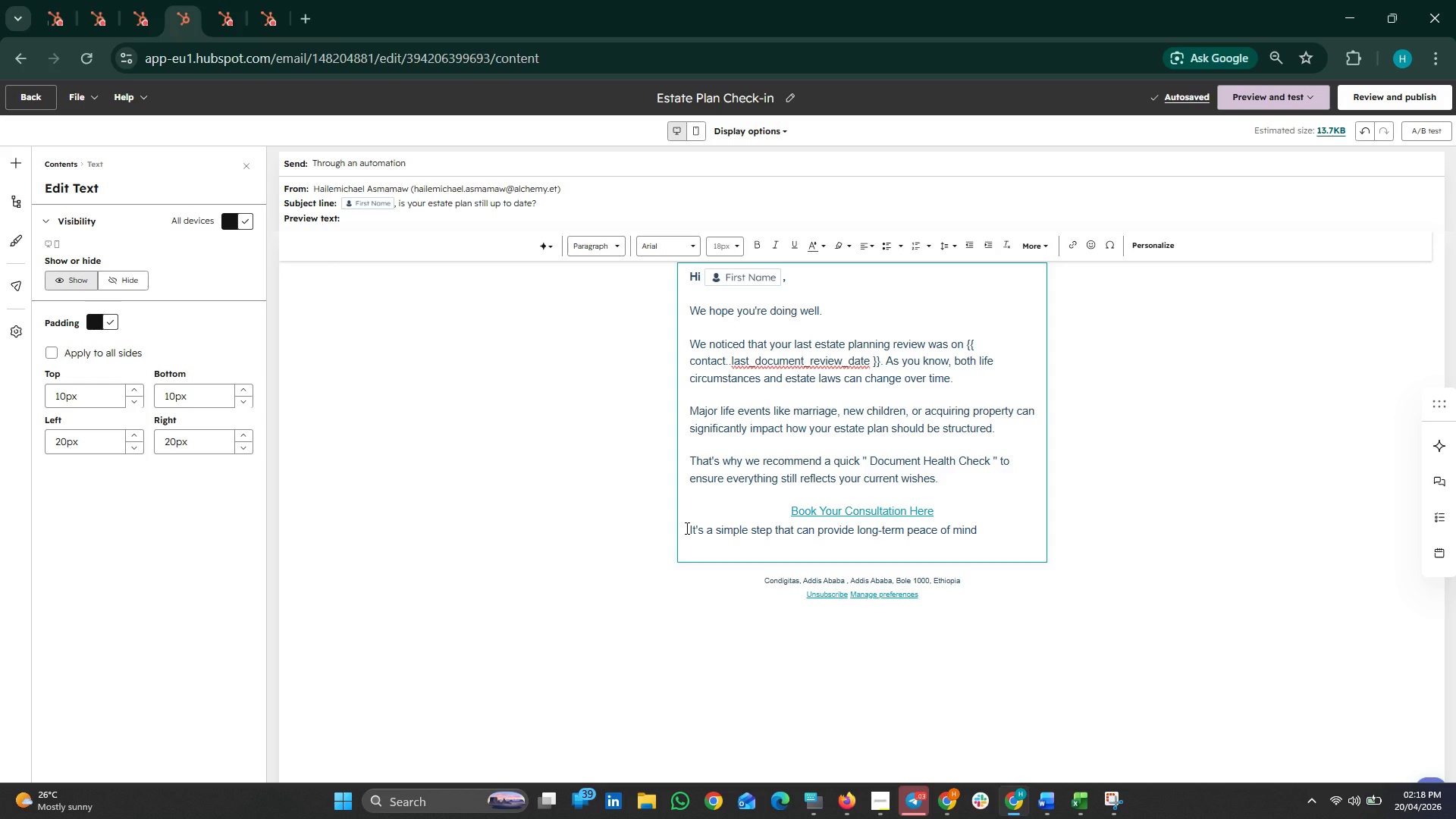 
left_click([686, 528])
 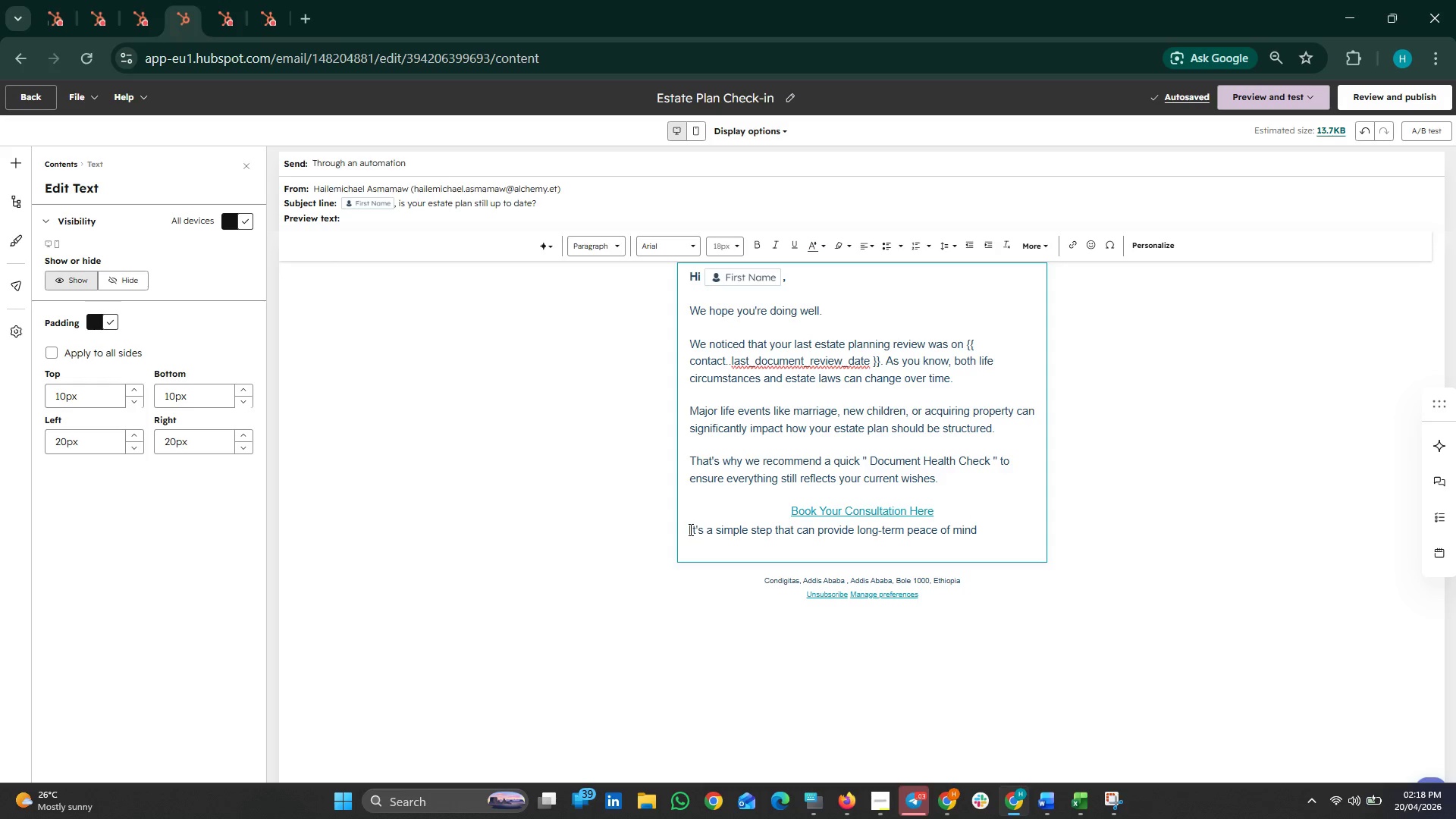 
left_click([689, 529])
 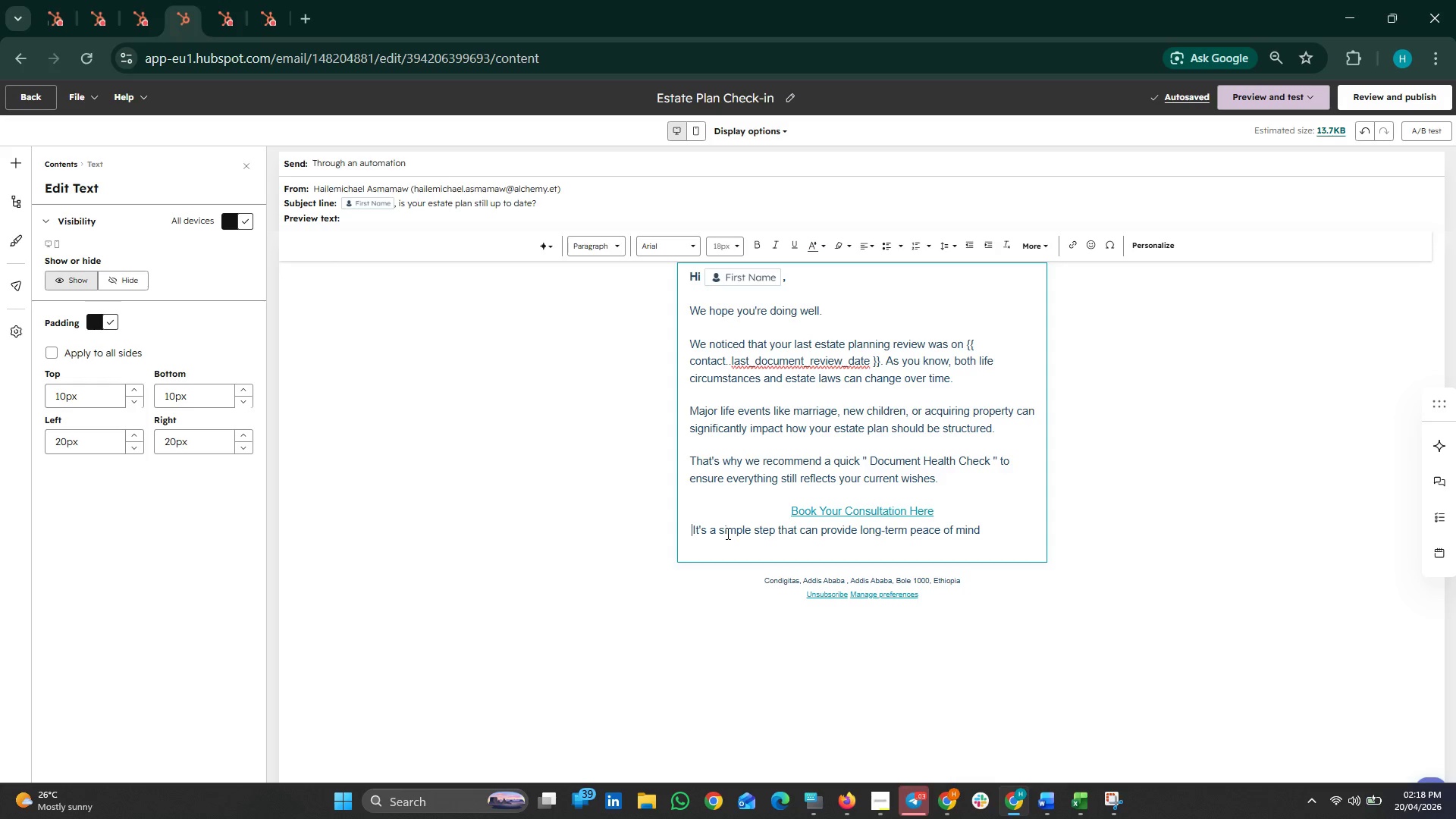 
key(Space)
 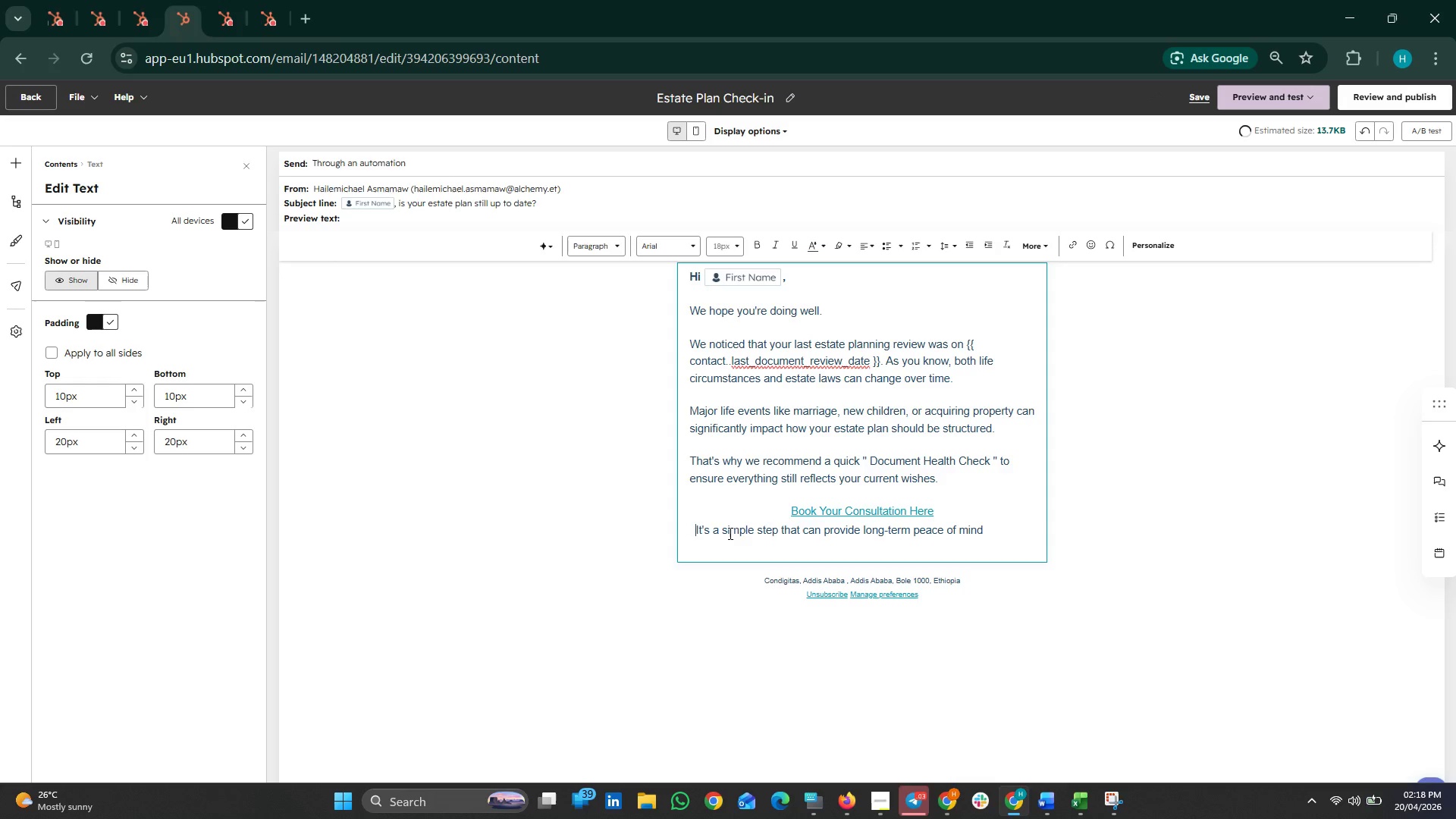 
key(Space)
 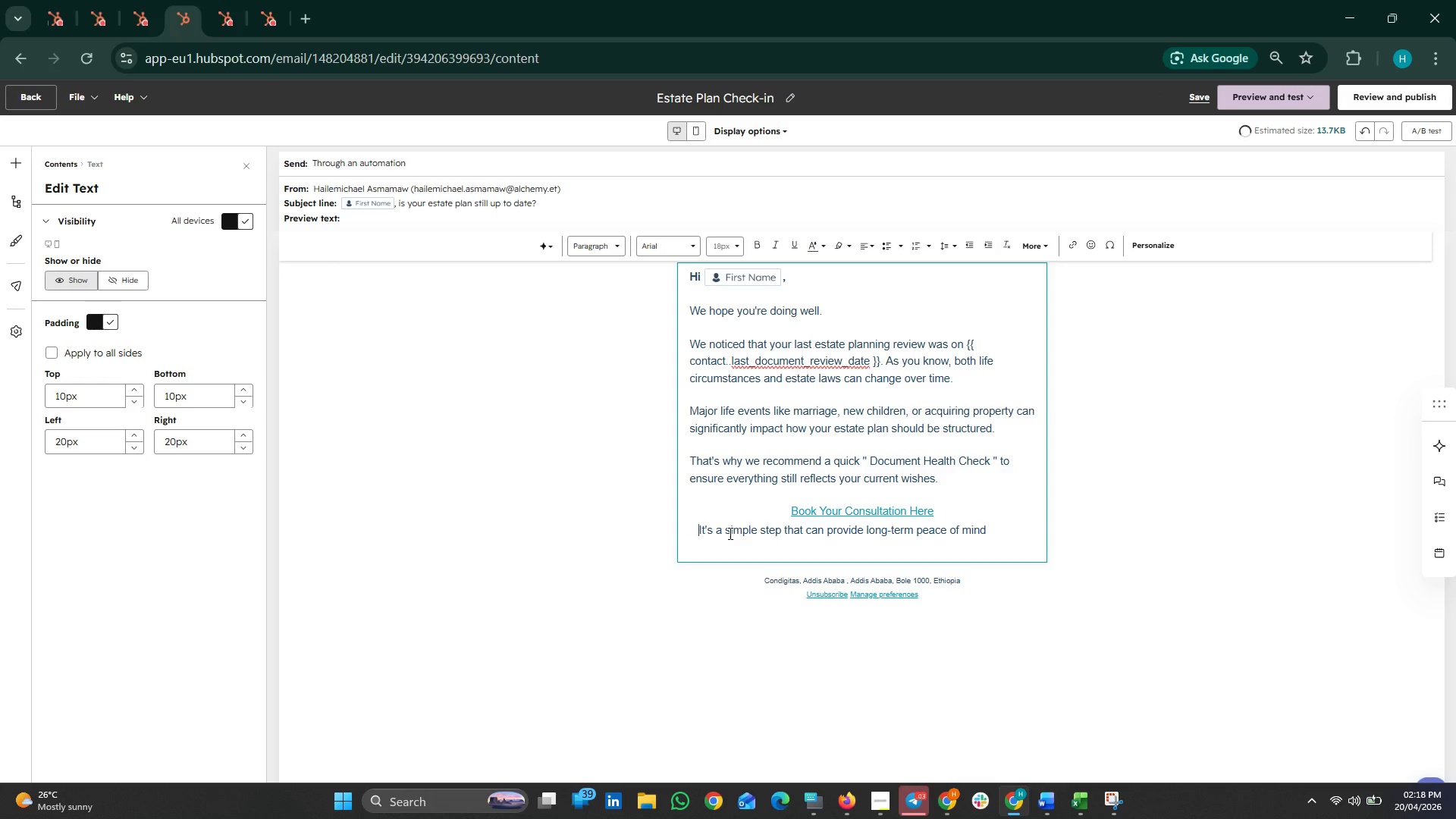 
key(Space)
 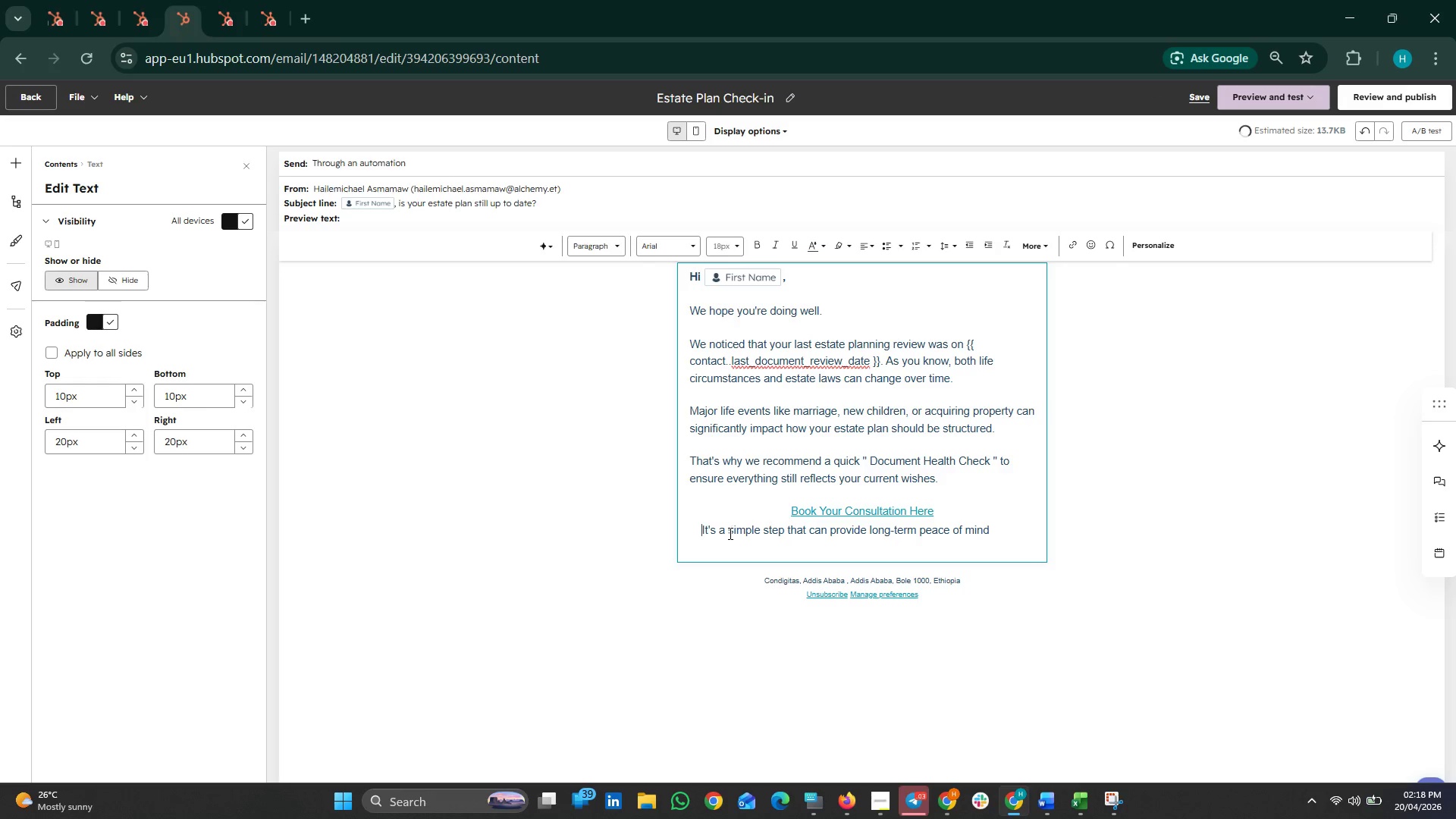 
key(Space)
 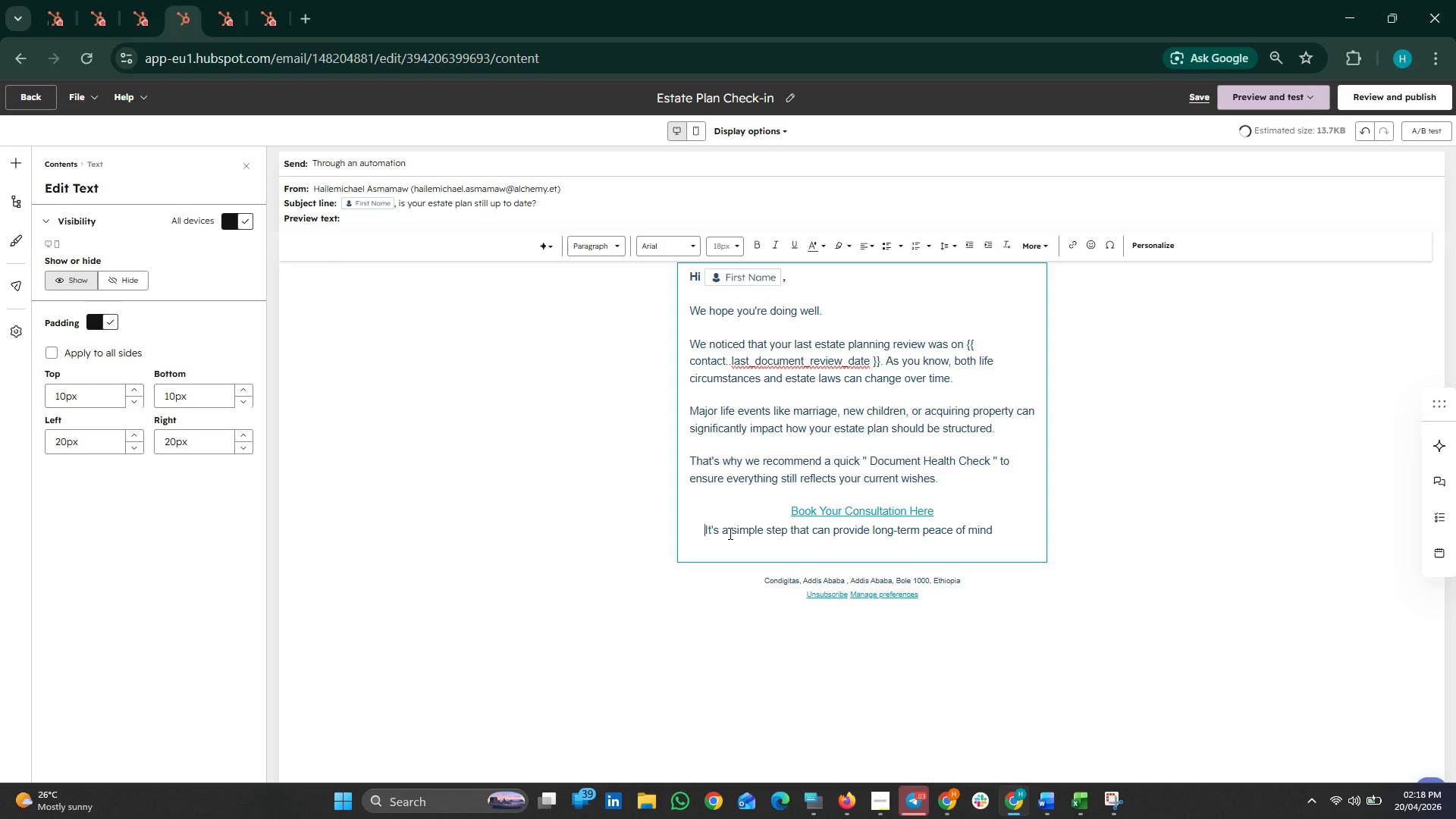 
key(Space)
 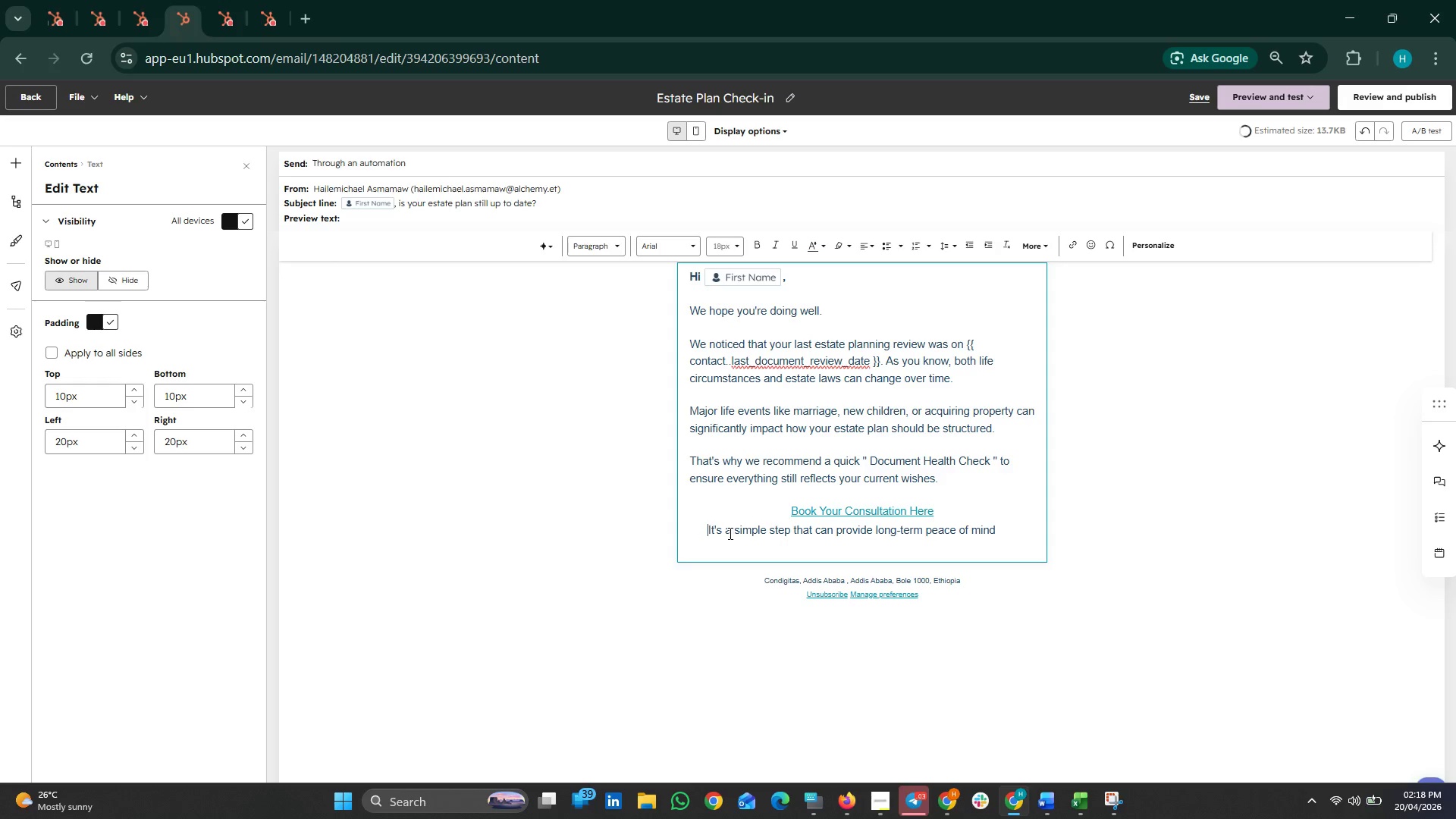 
key(Space)
 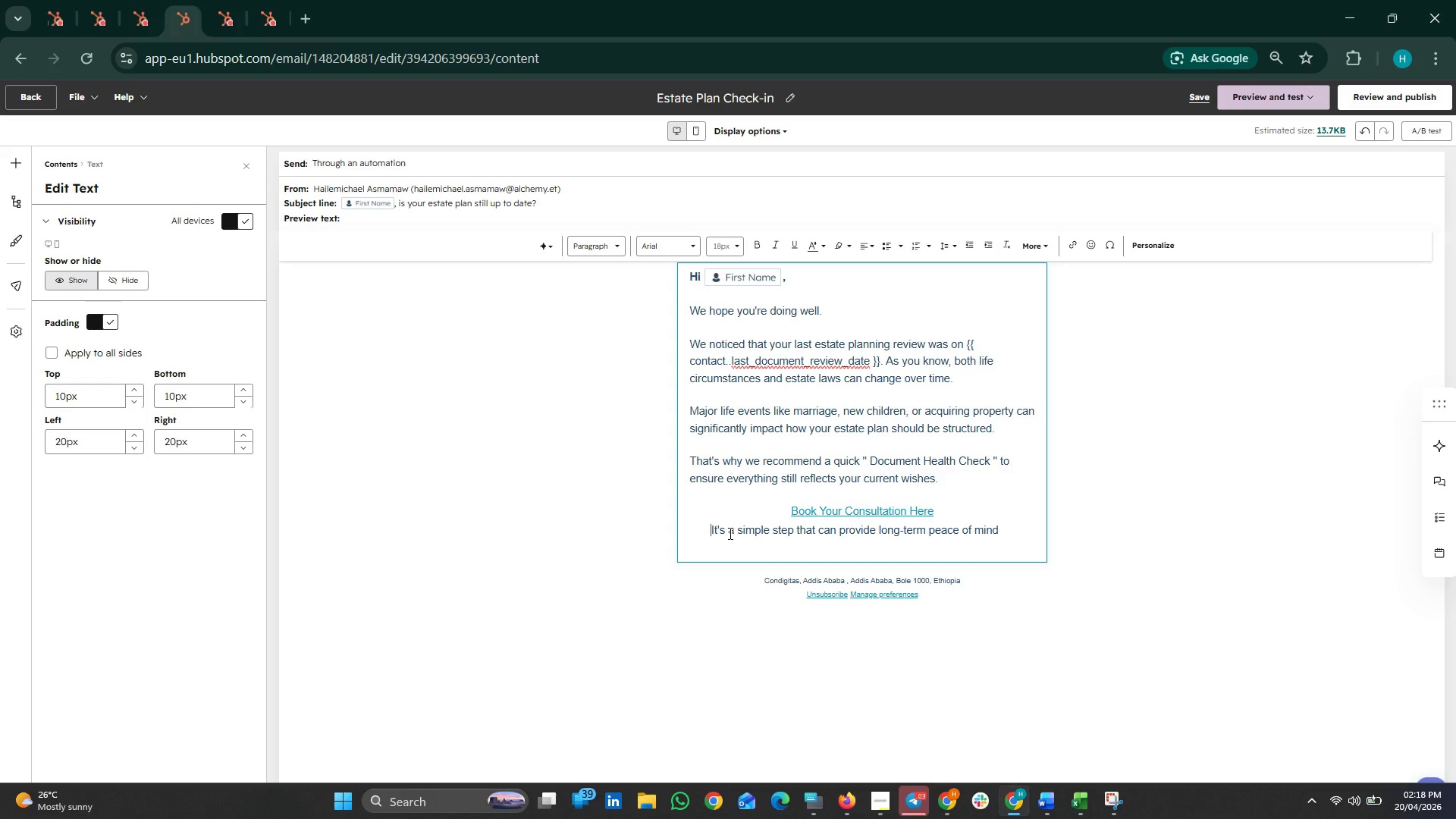 
key(Space)
 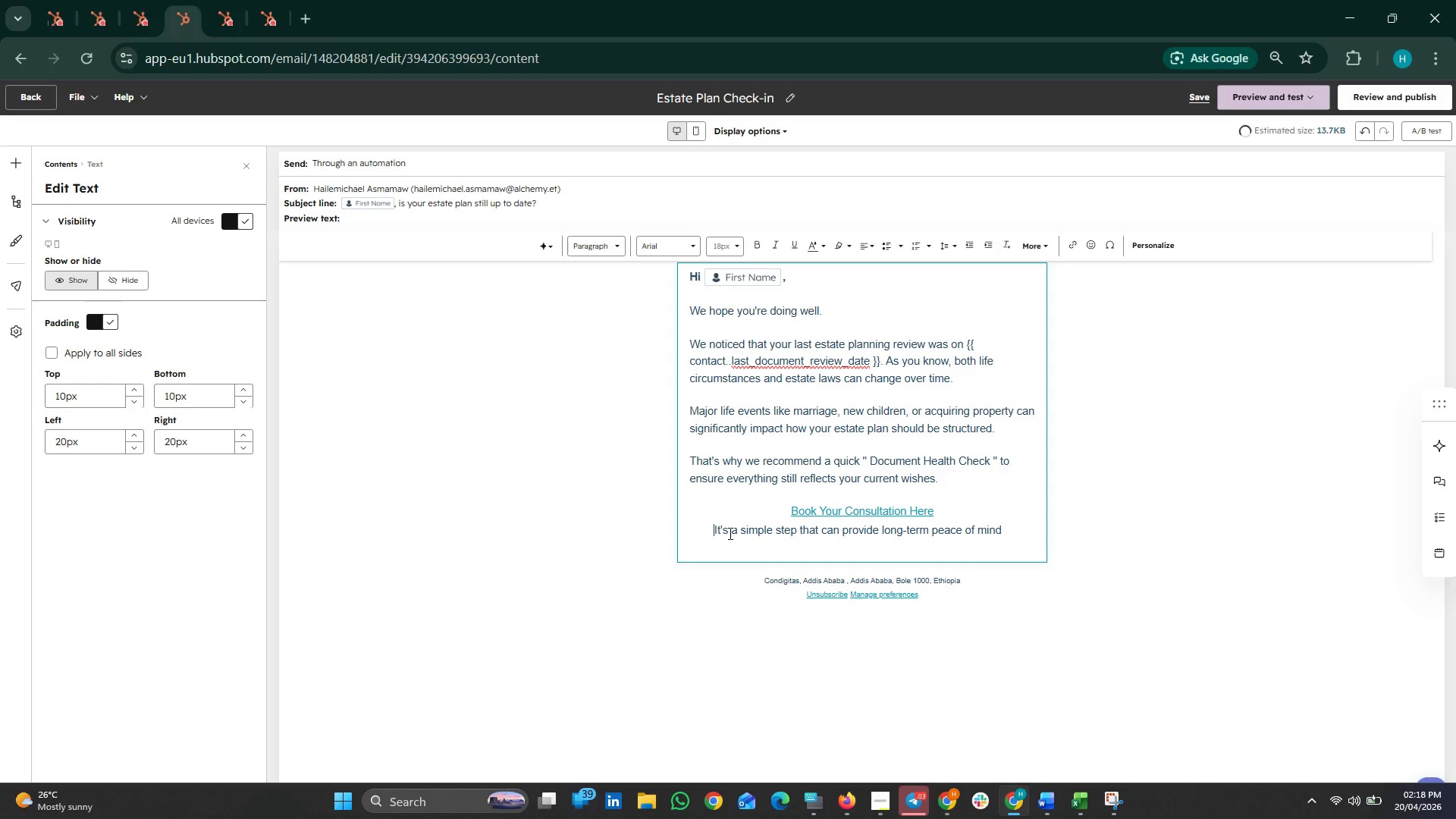 
key(Space)
 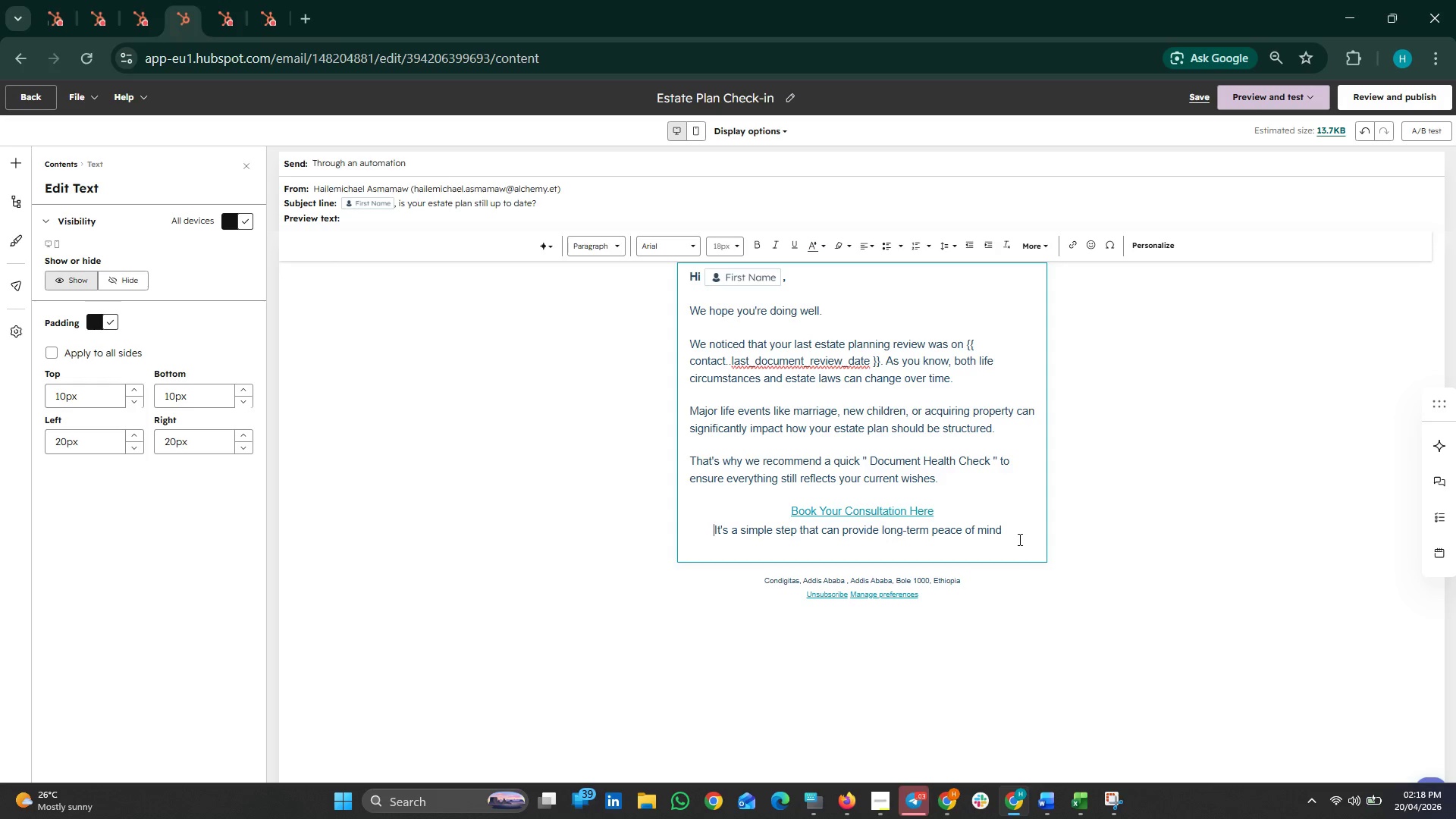 
left_click([1018, 532])
 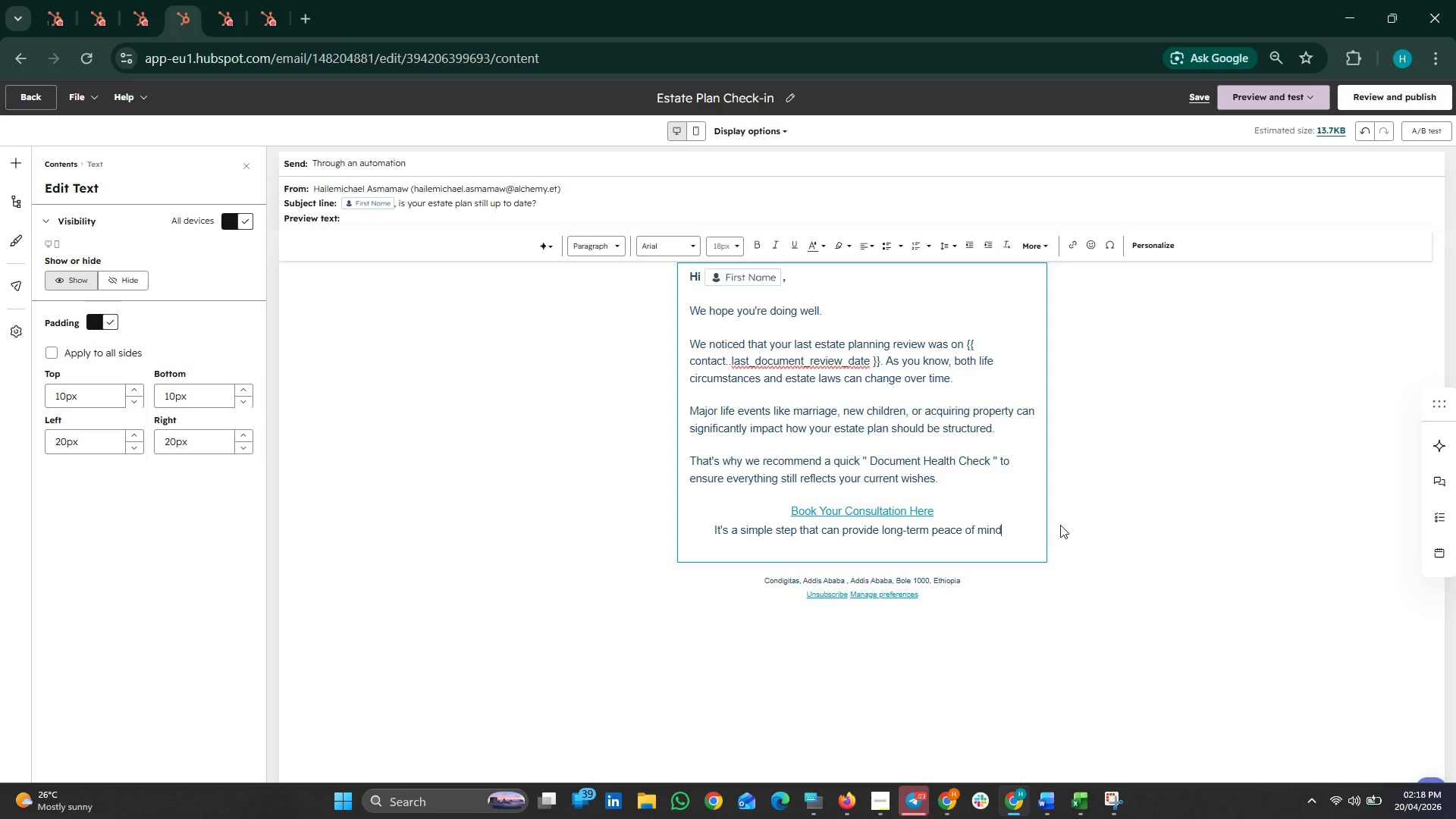 
key(Enter)
 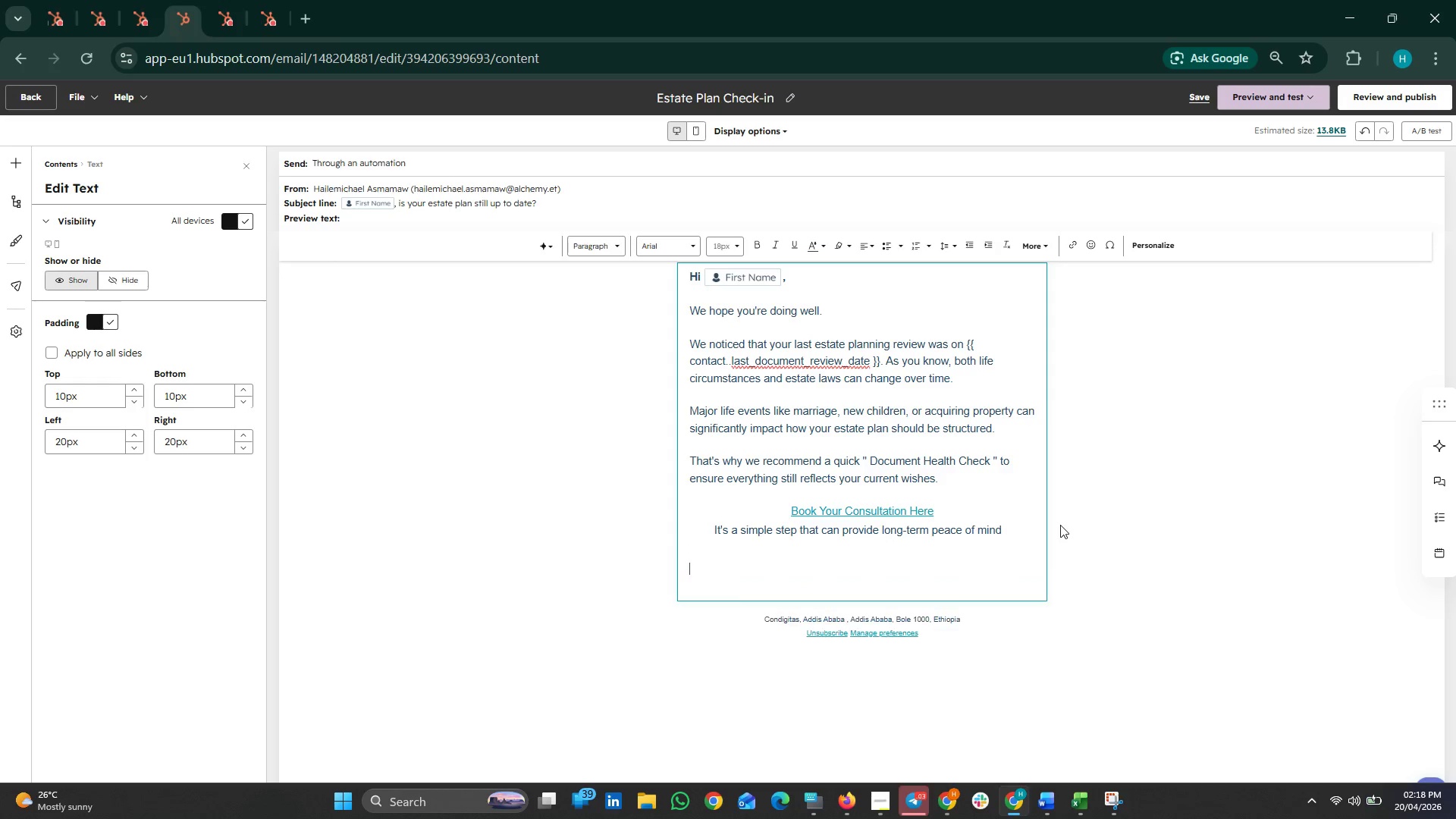 
key(Enter)
 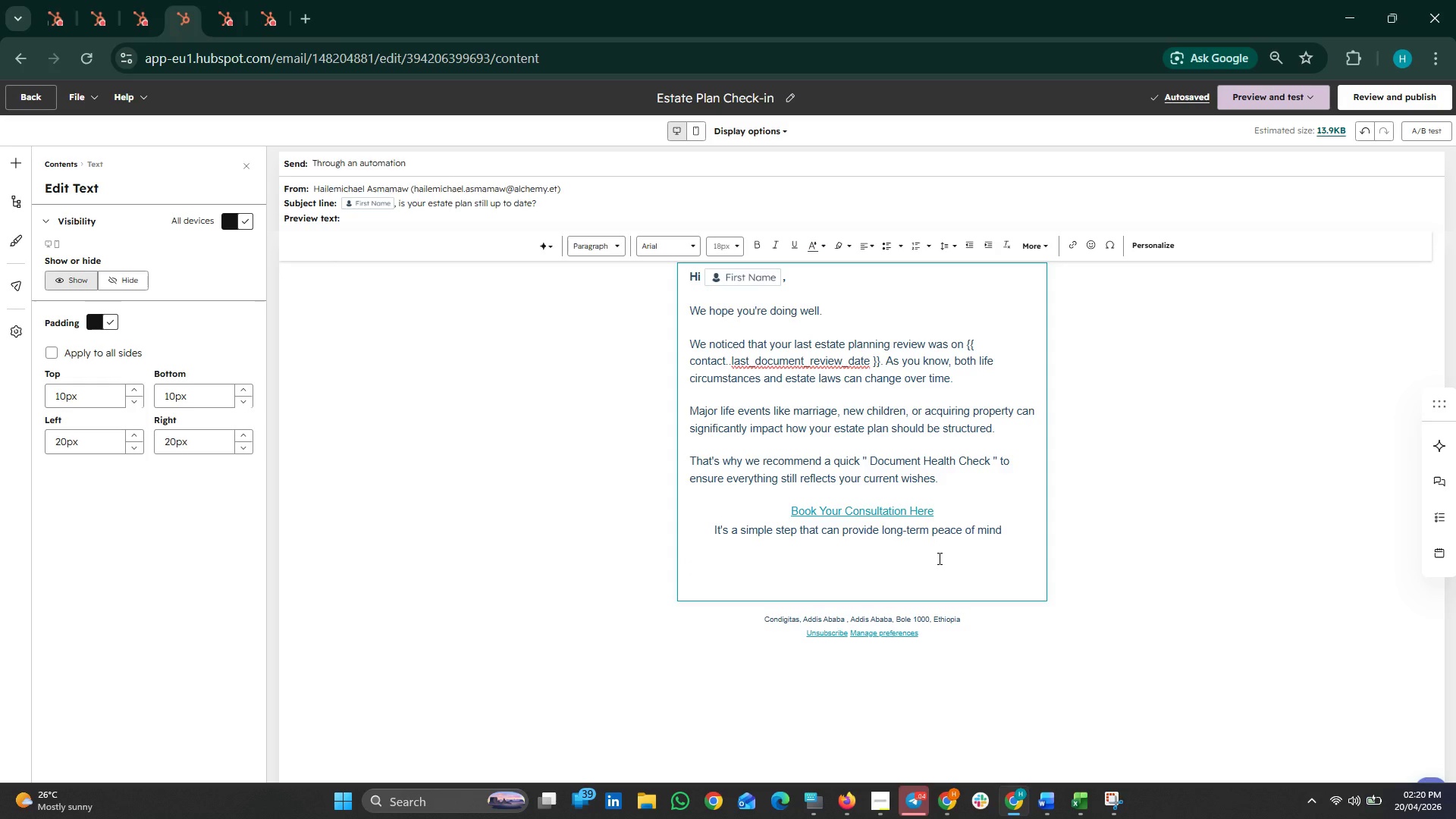 
wait(116.89)
 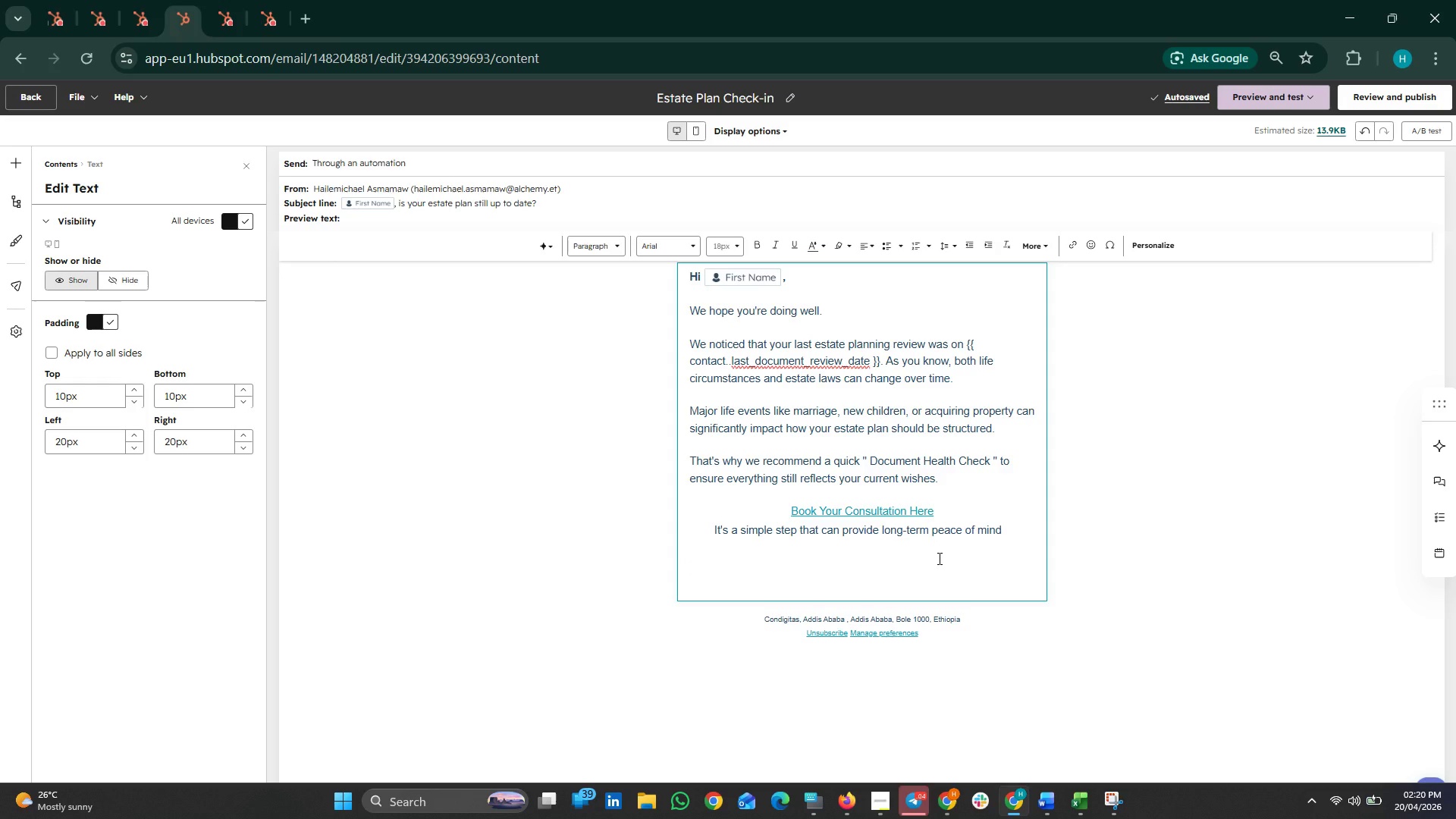 
type(Warm regards)
 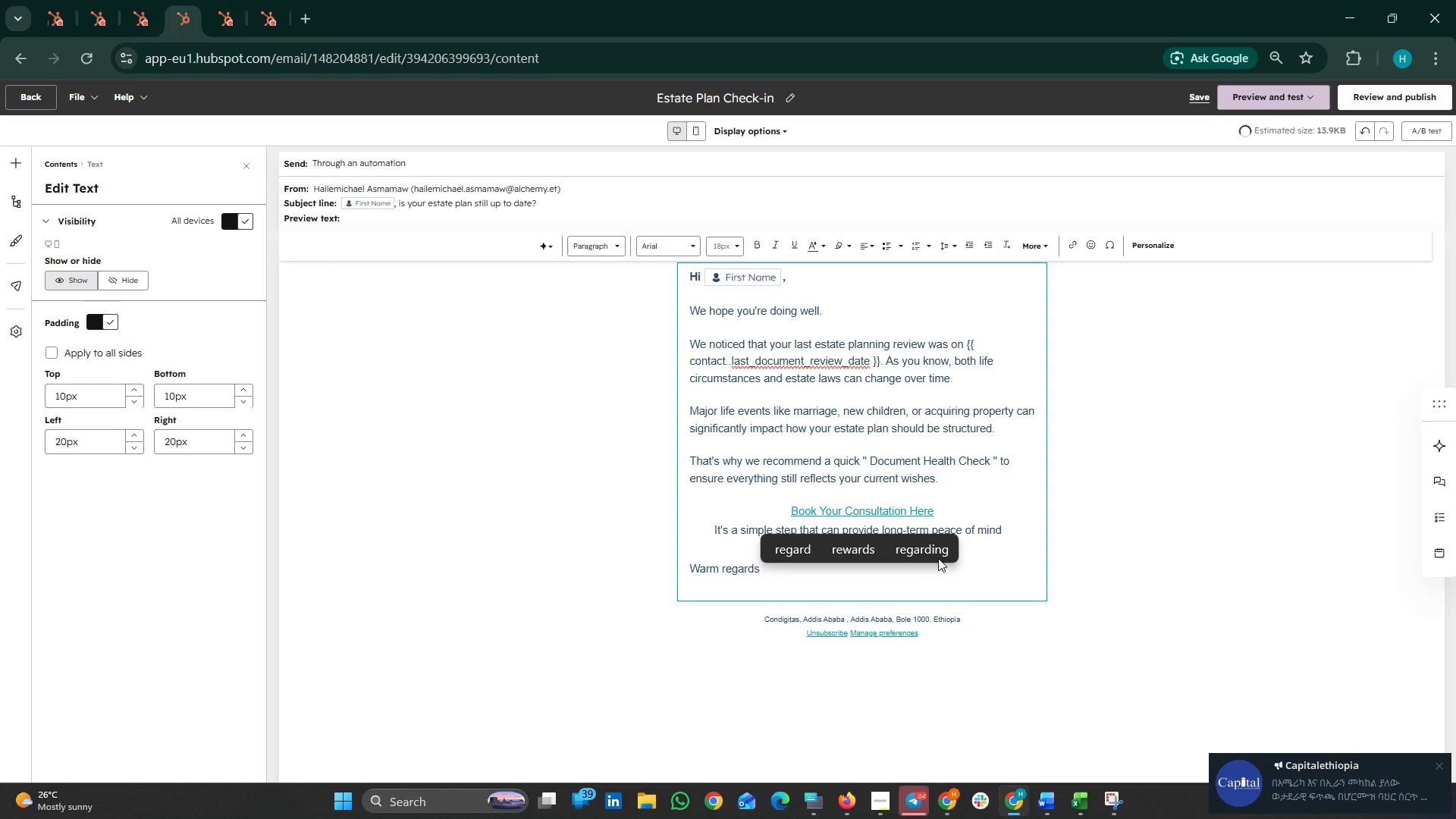 
left_click([1440, 765])
 